 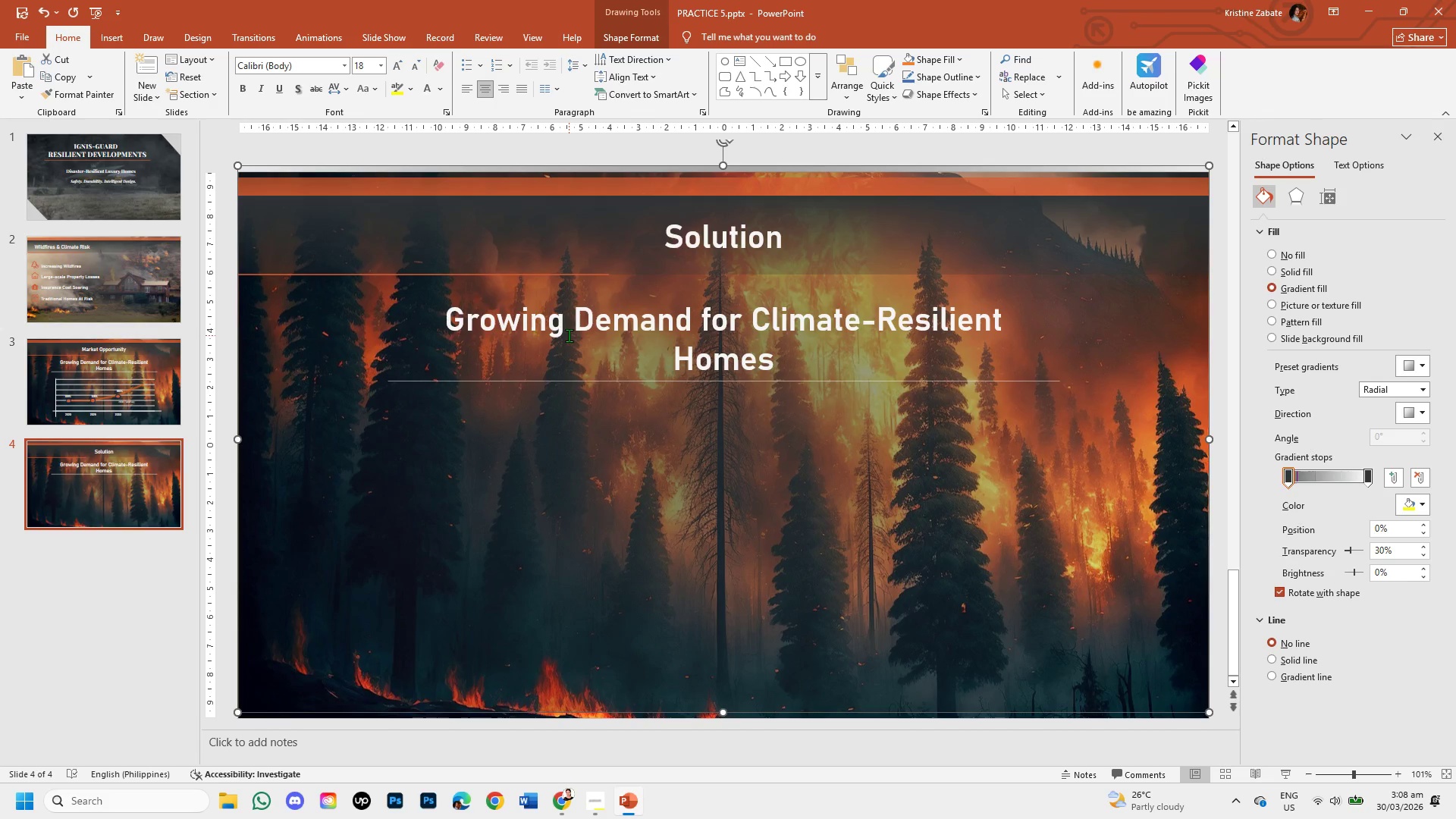 
left_click([669, 237])
 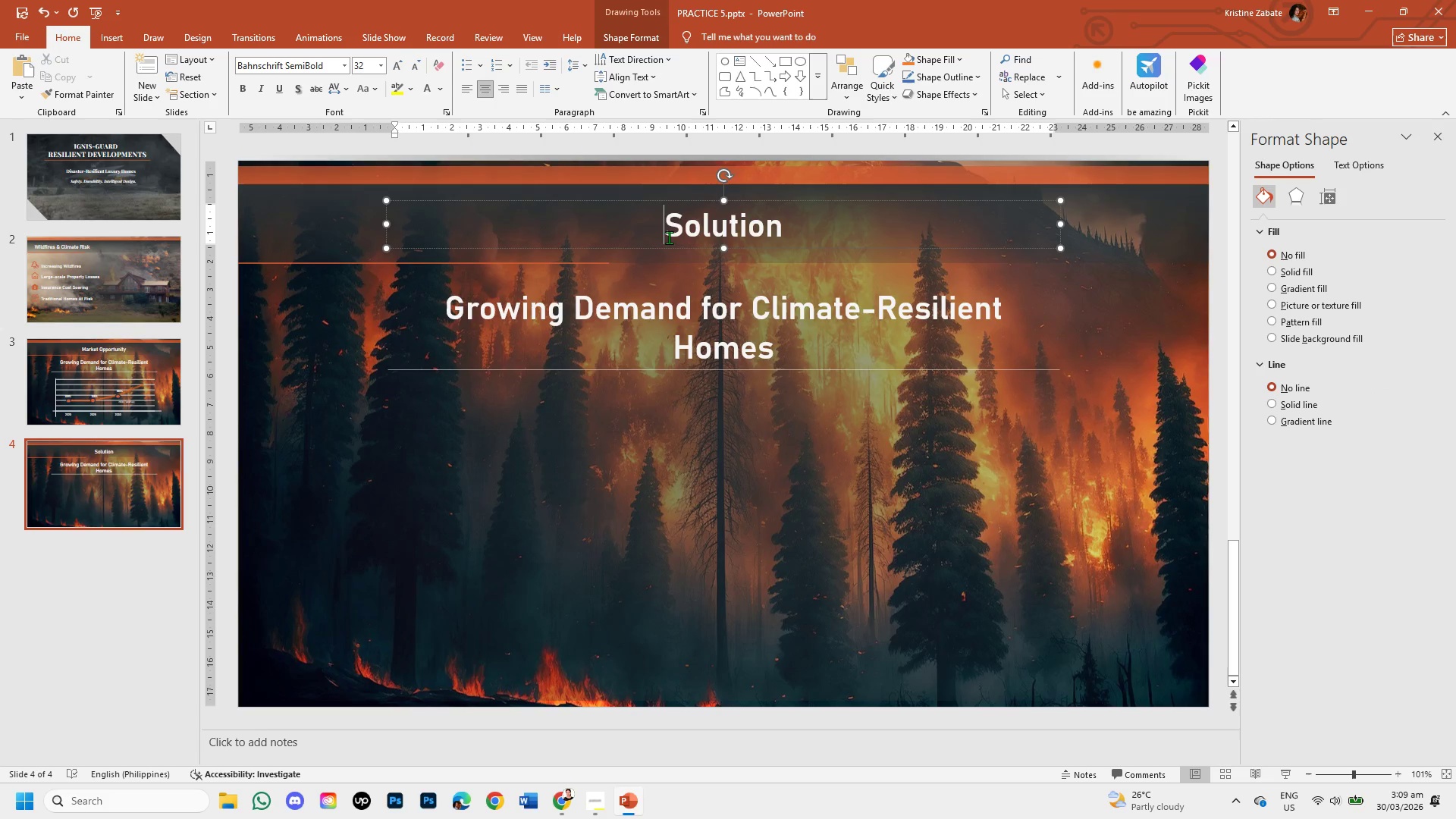 
type(The )
 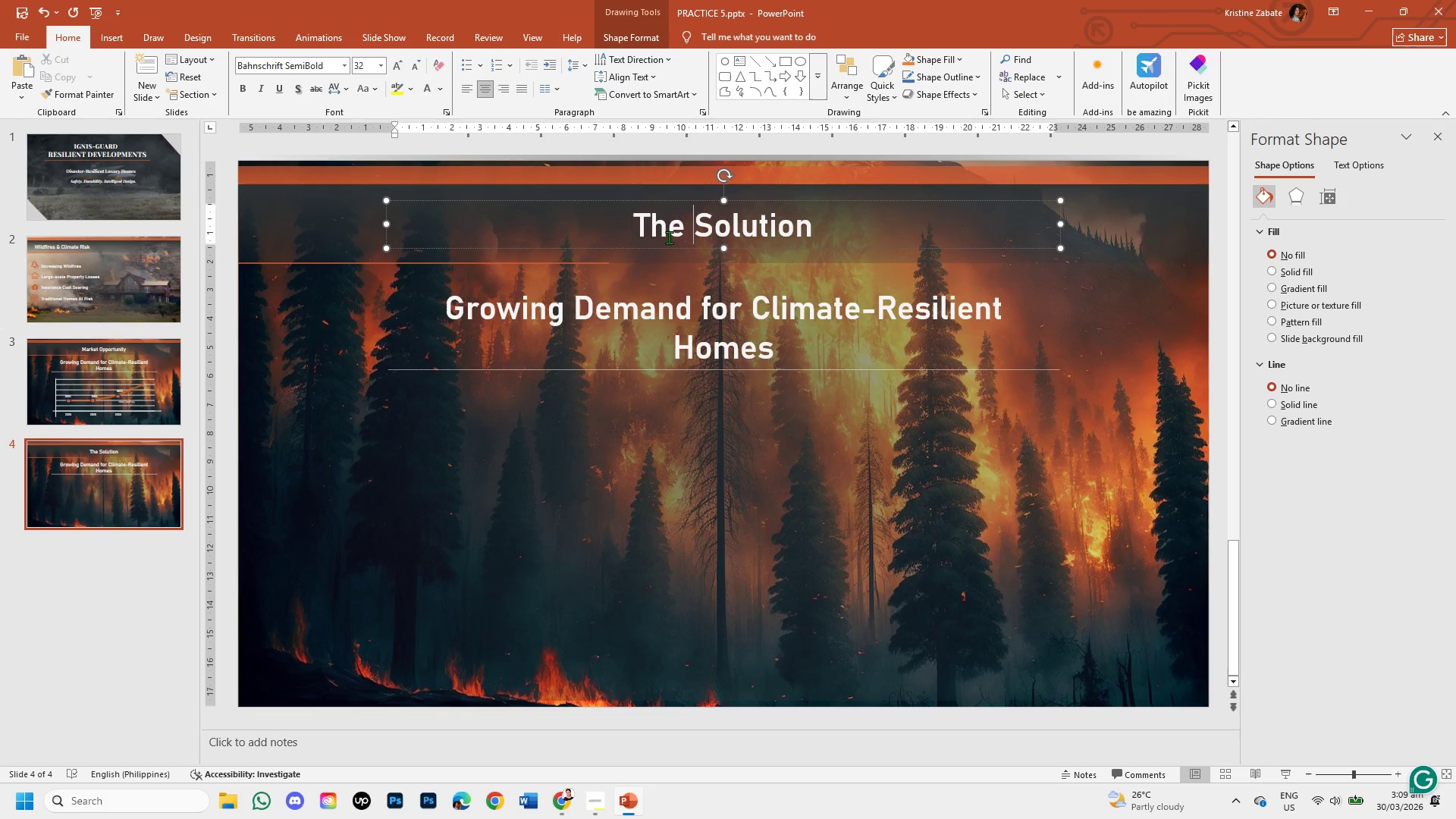 
left_click([645, 372])
 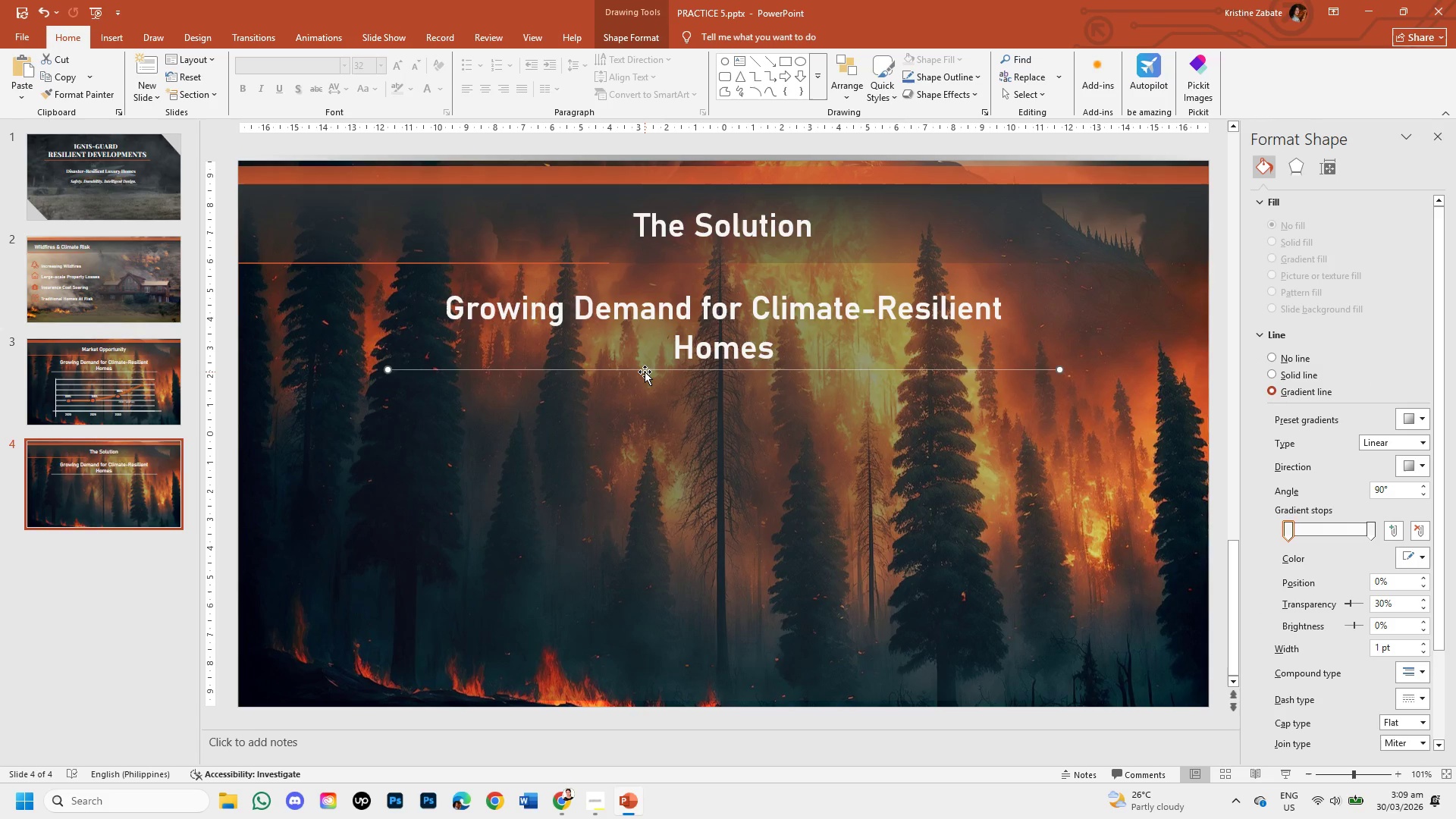 
key(Backspace)
 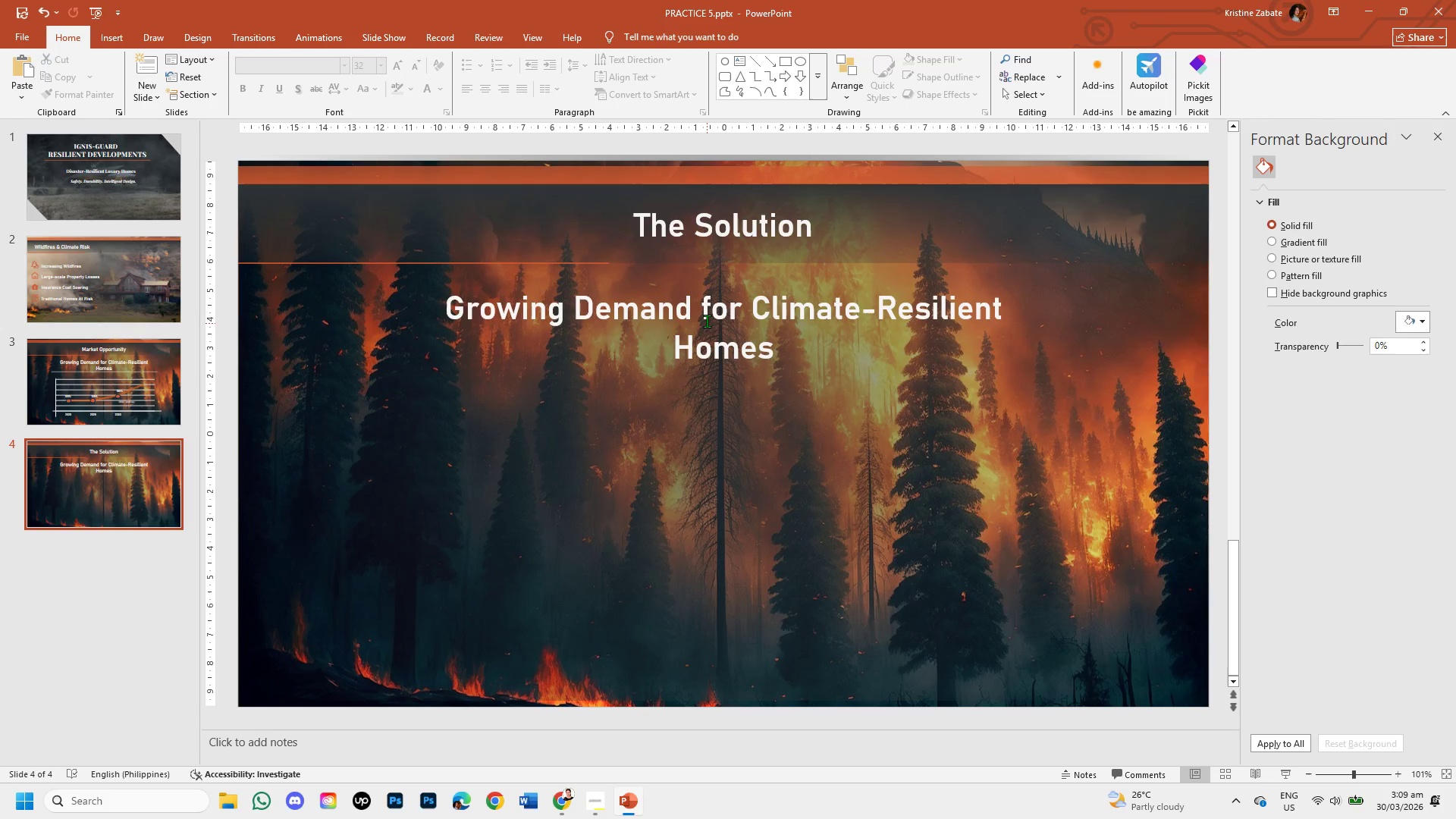 
left_click([707, 320])
 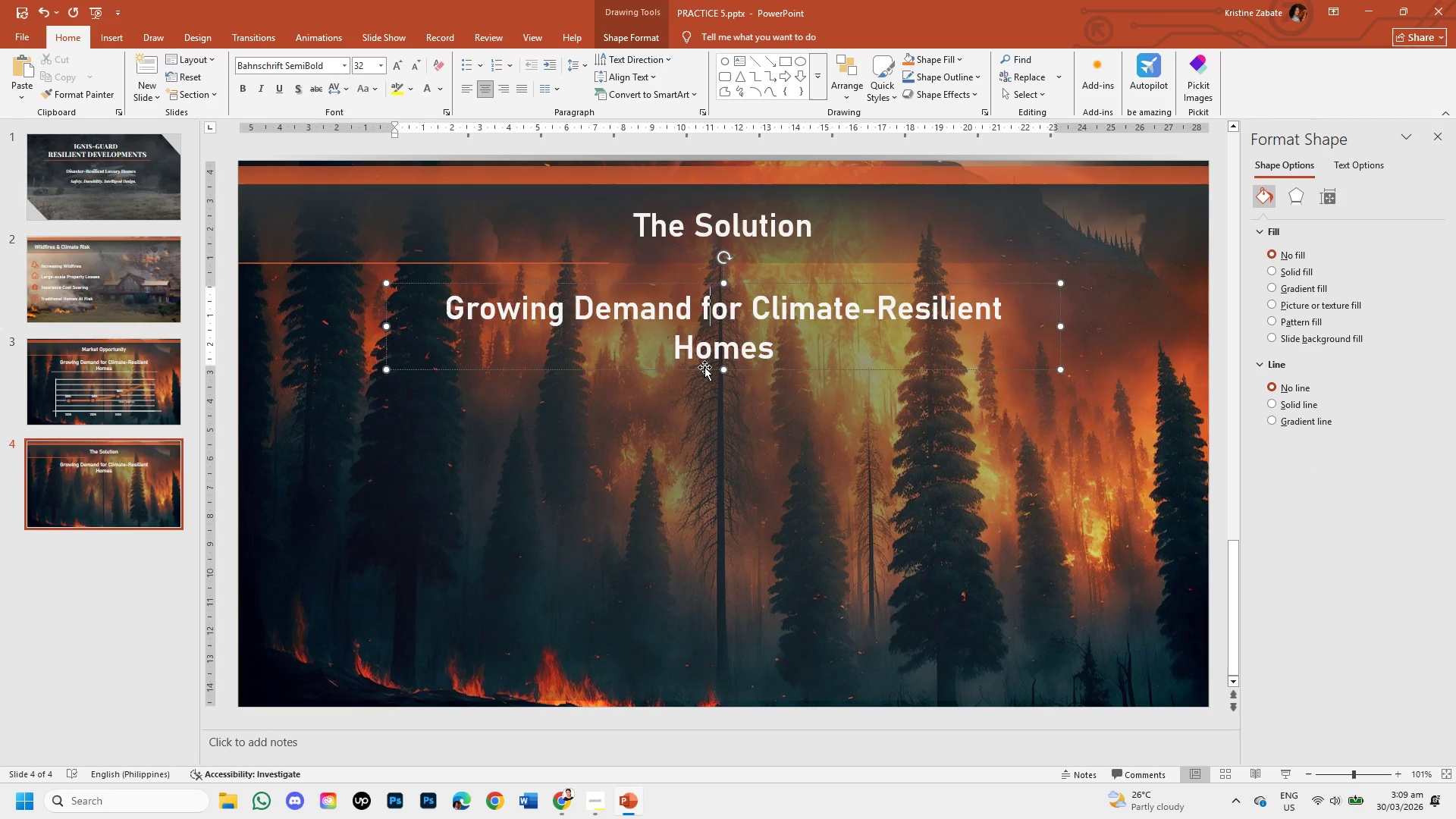 
left_click([704, 367])
 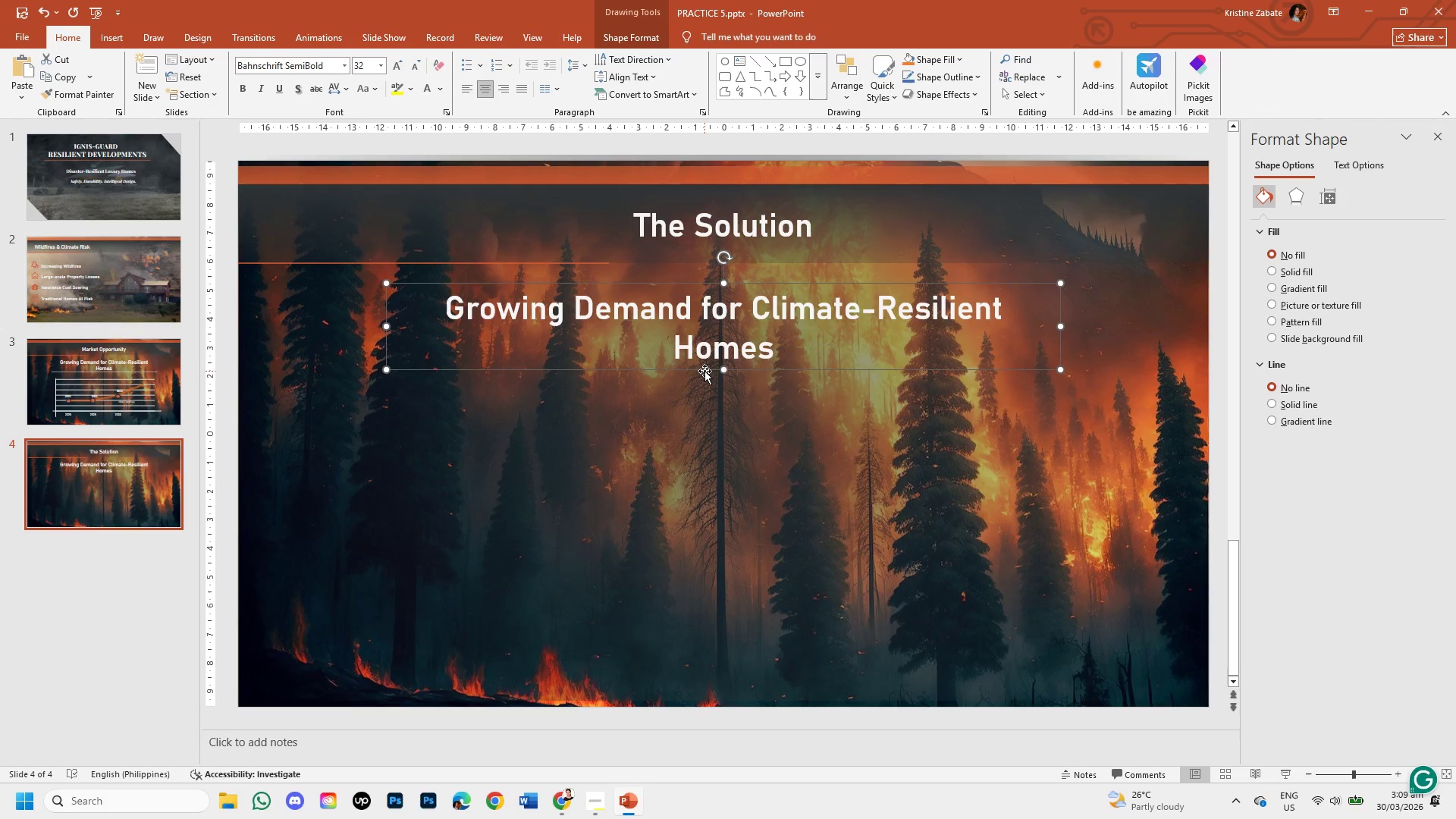 
left_click([704, 371])
 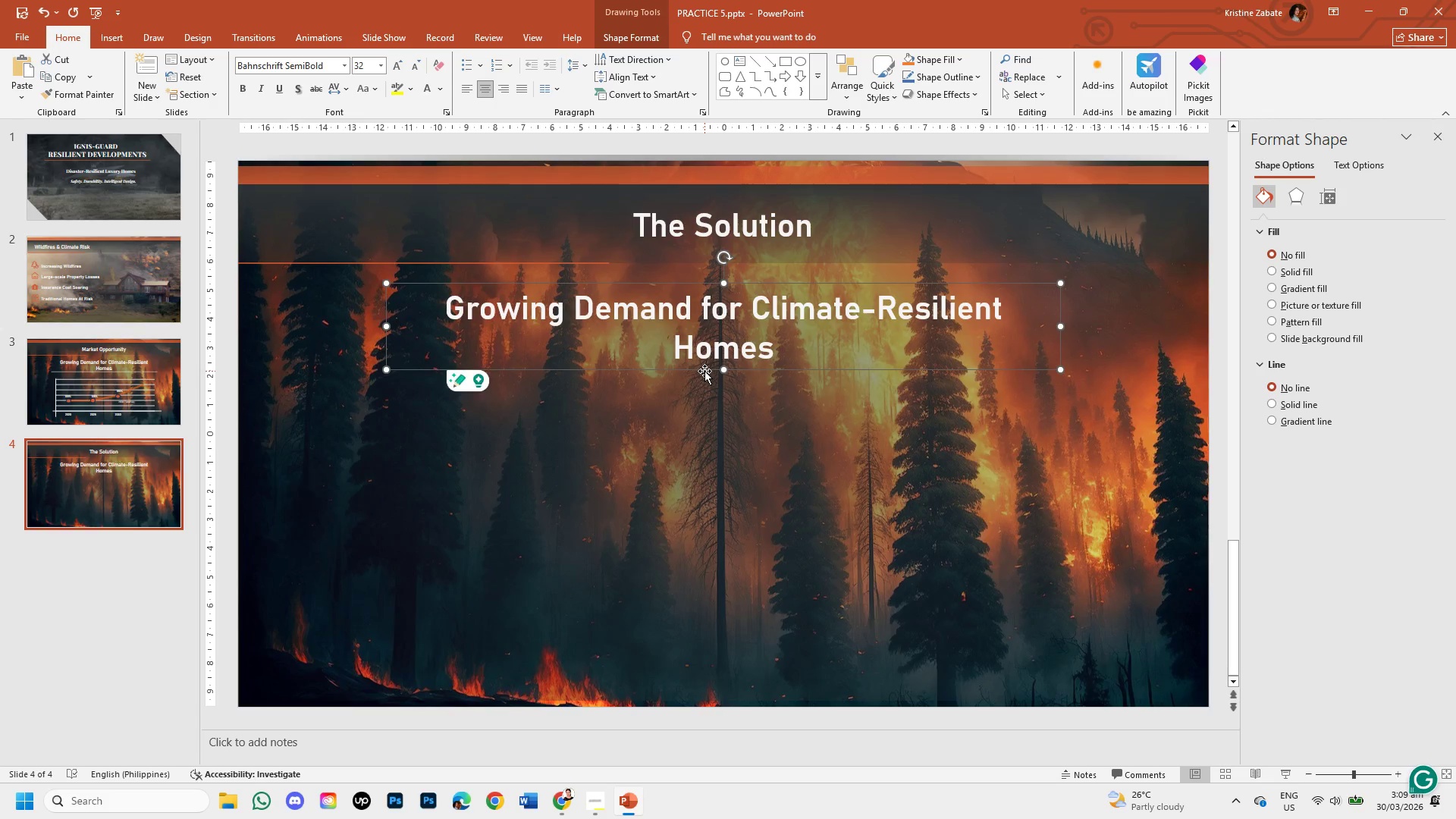 
key(Backspace)
 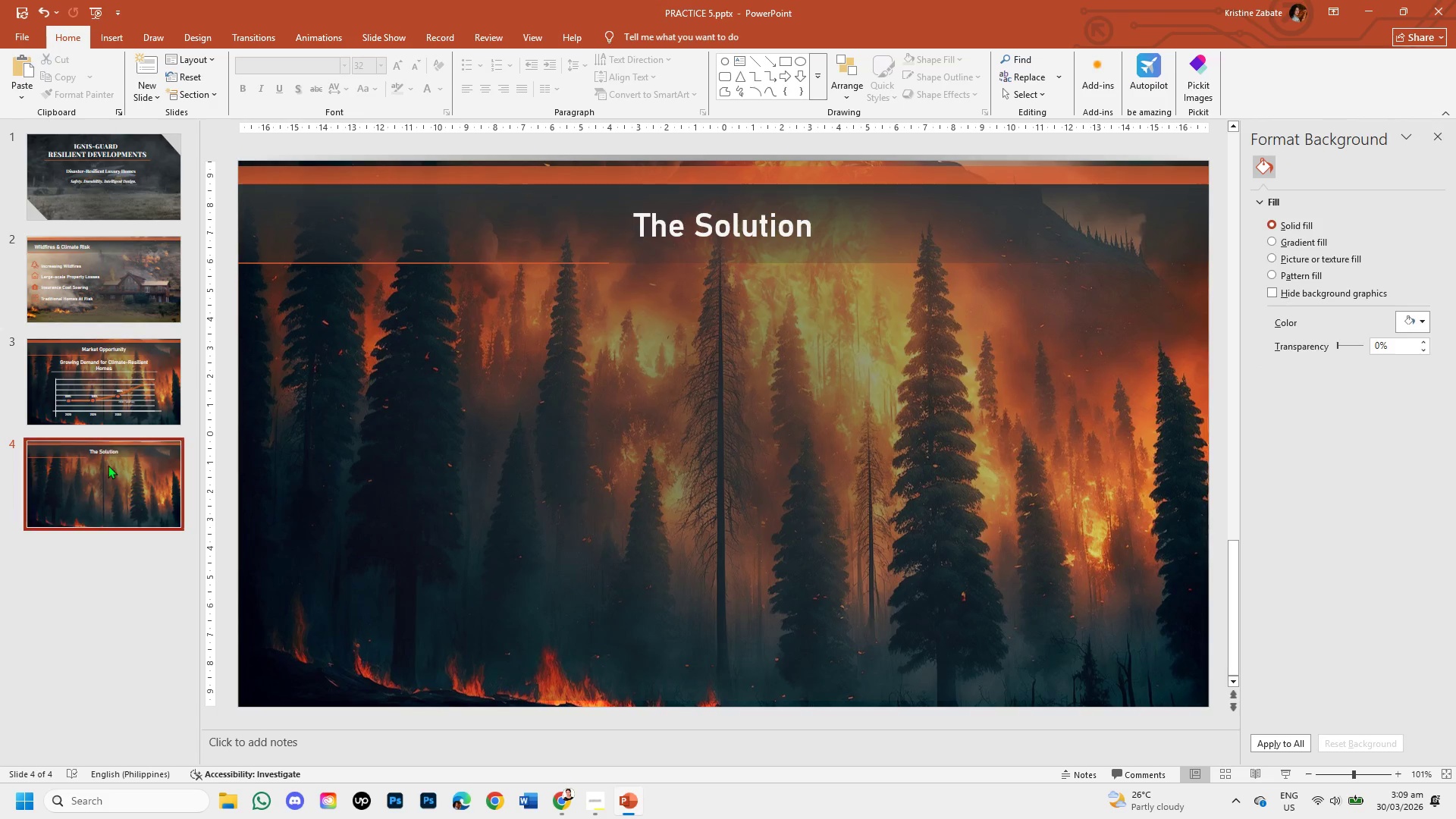 
left_click([93, 390])
 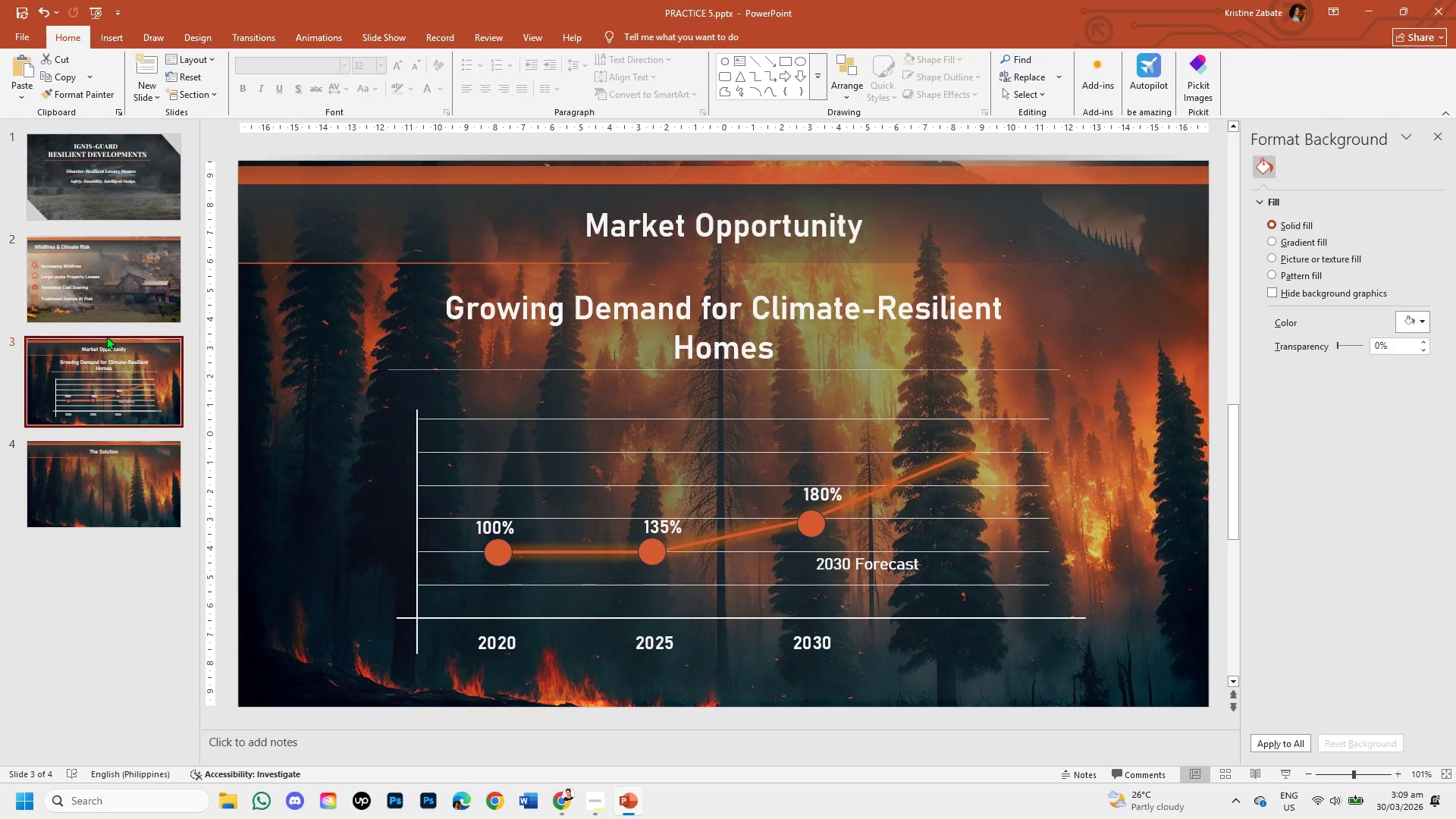 
left_click([105, 301])
 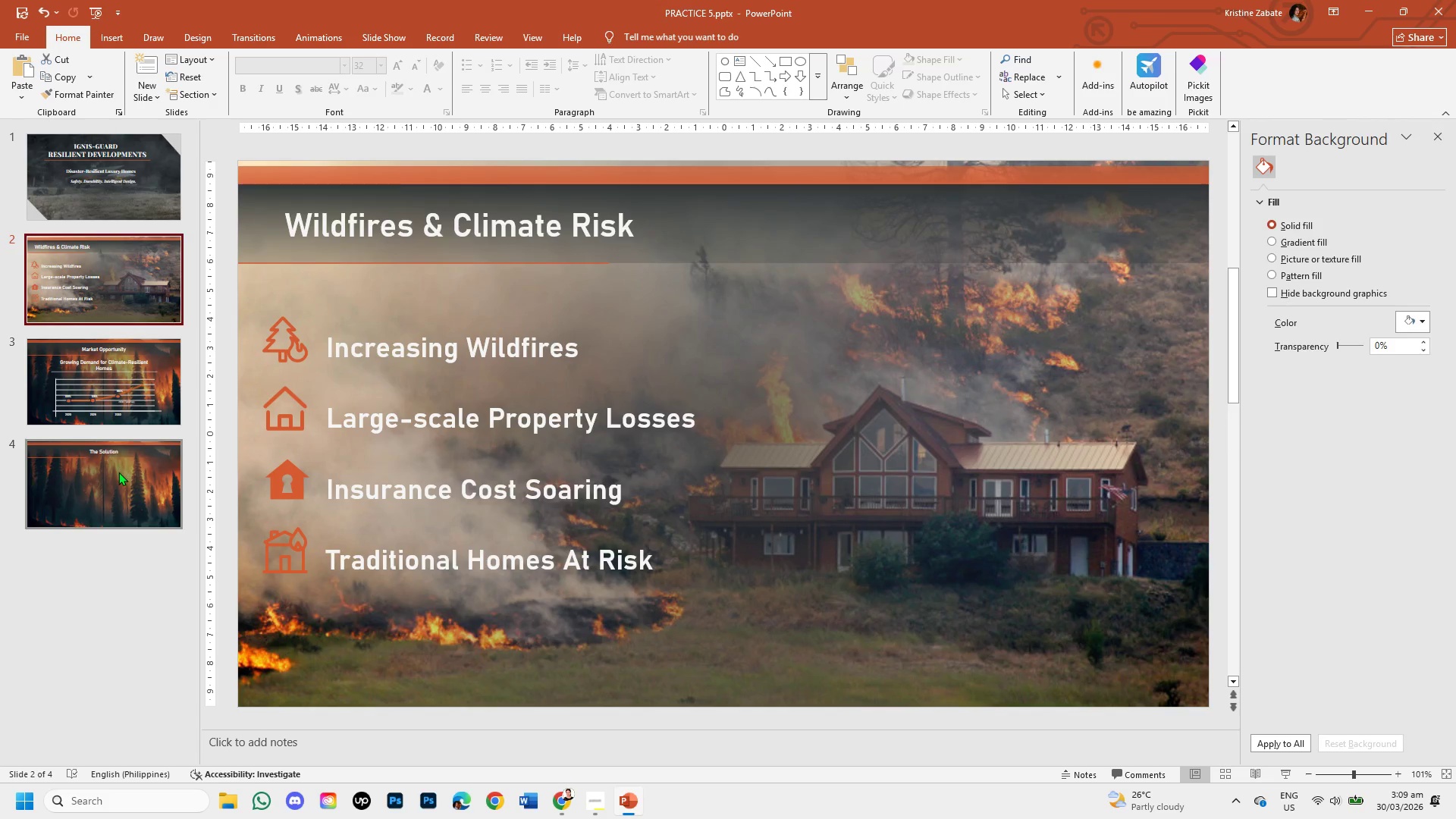 
left_click([118, 472])
 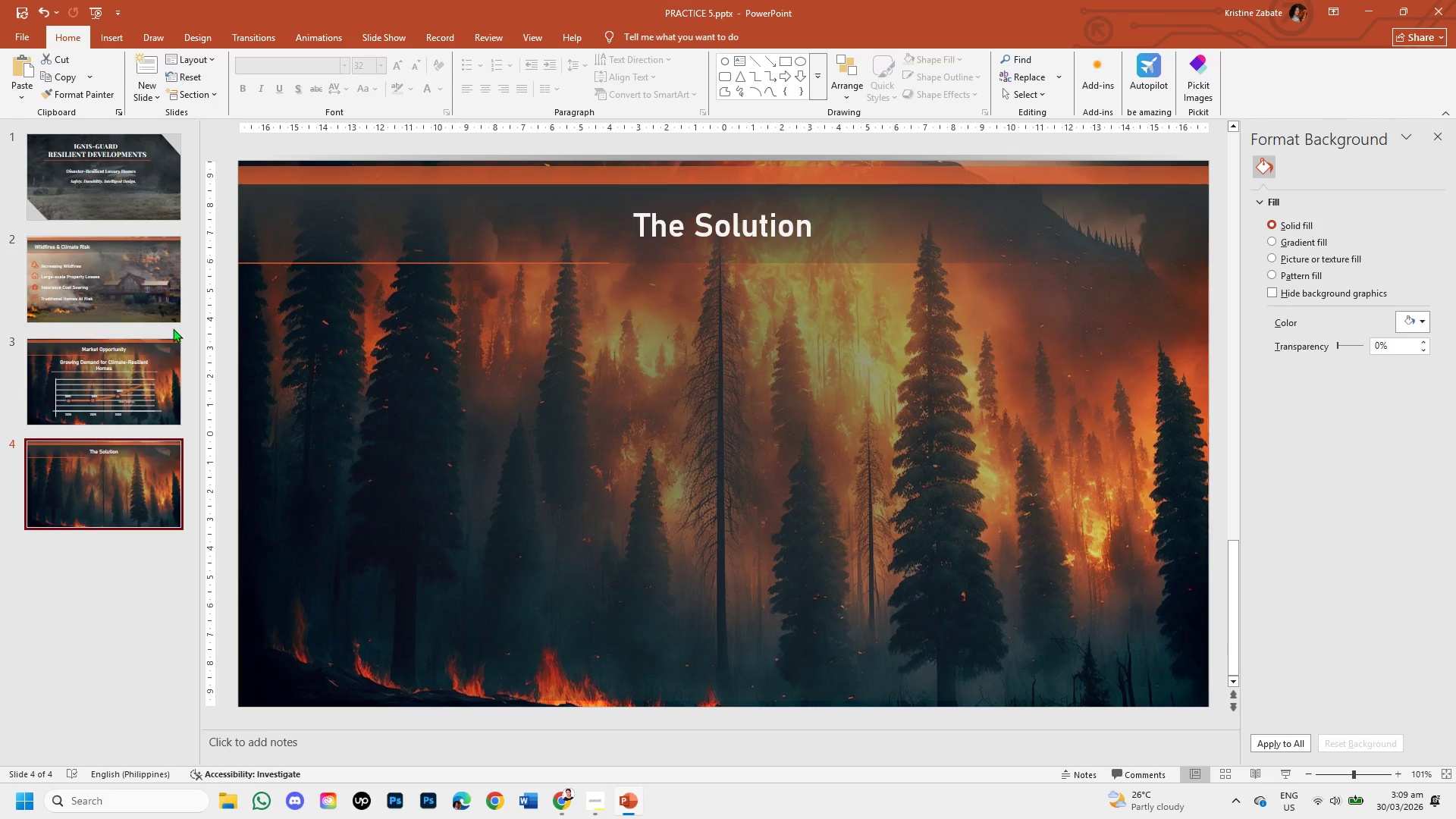 
left_click([149, 291])
 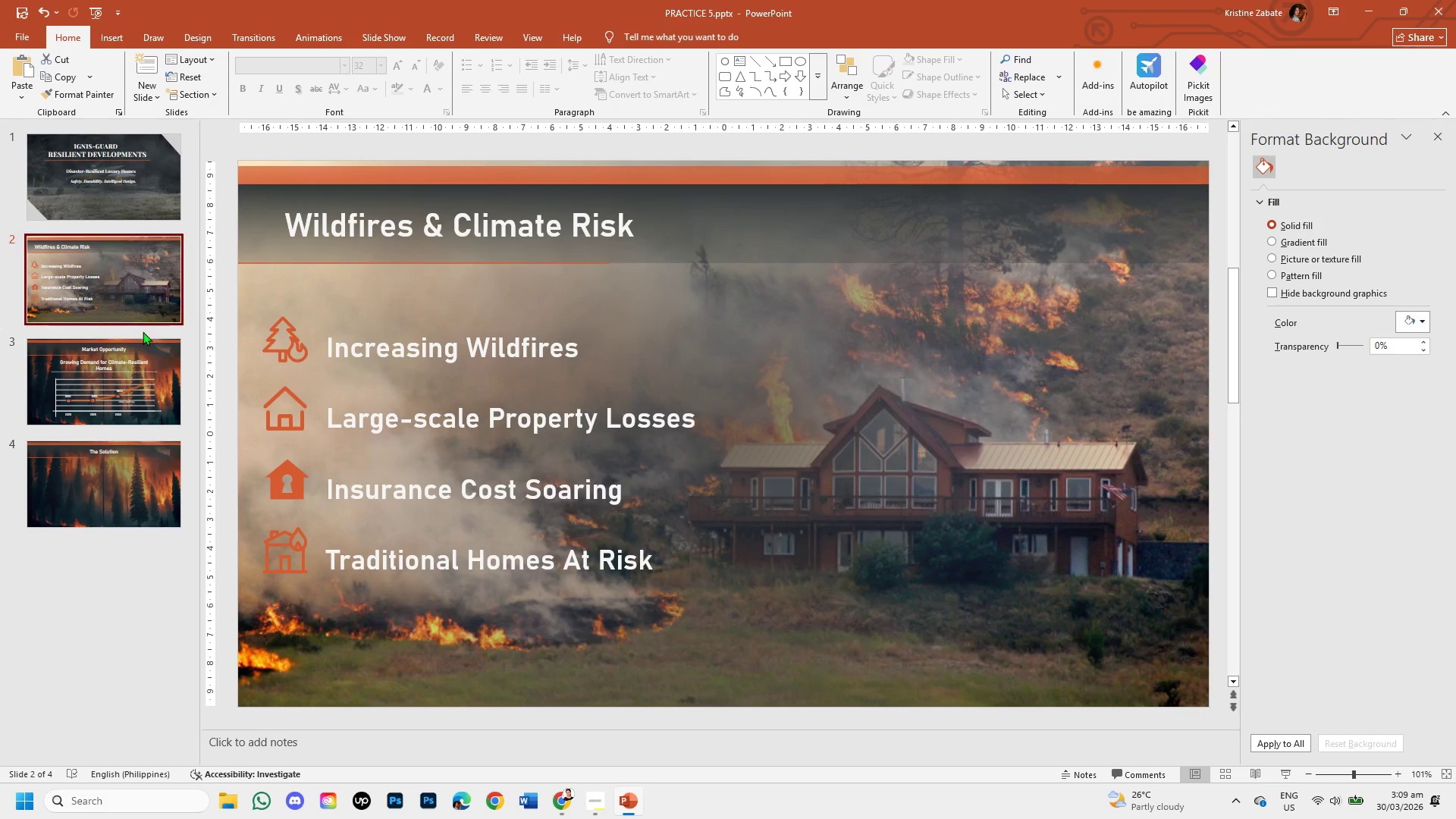 
left_click([127, 463])
 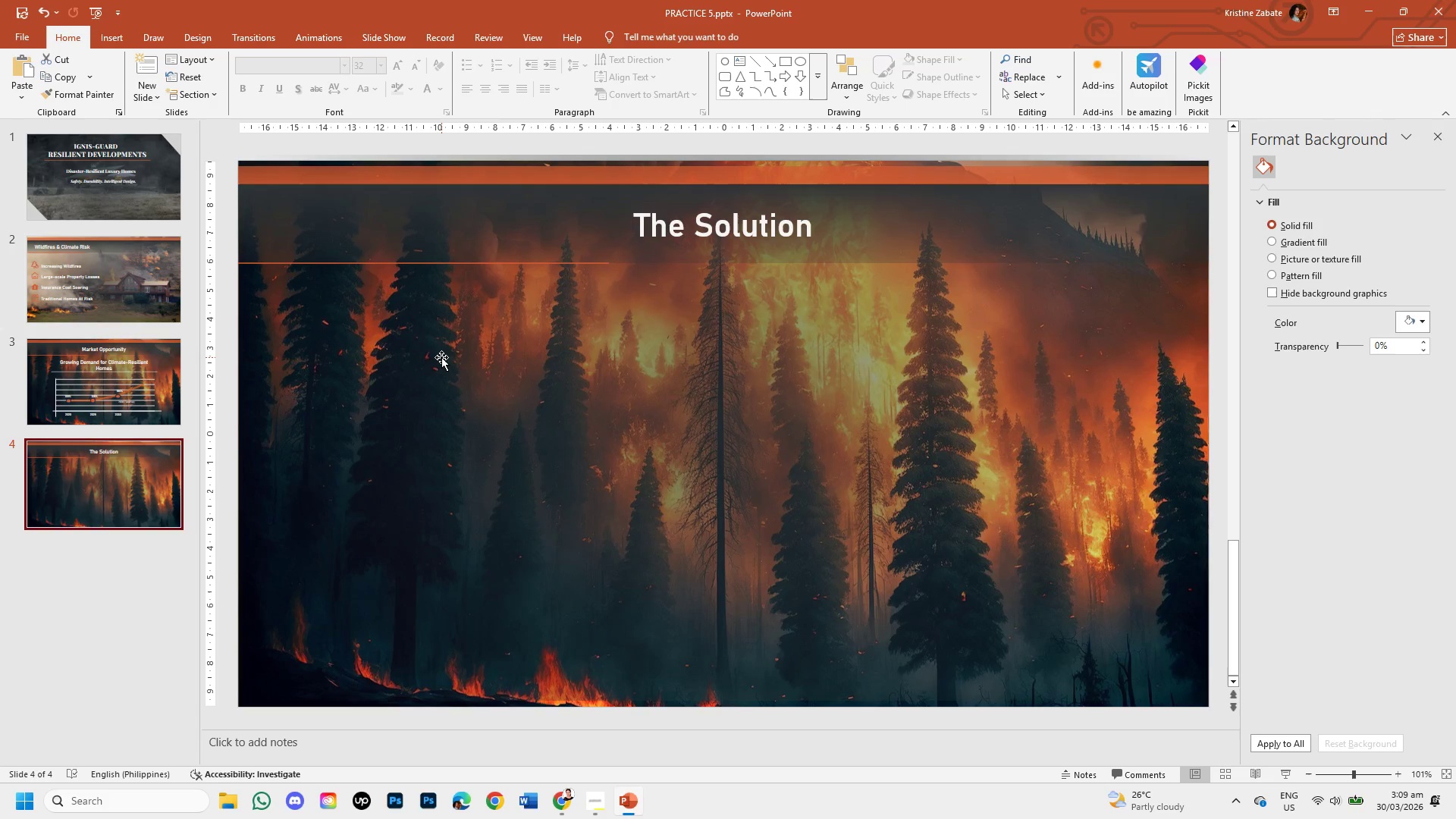 
left_click([441, 357])
 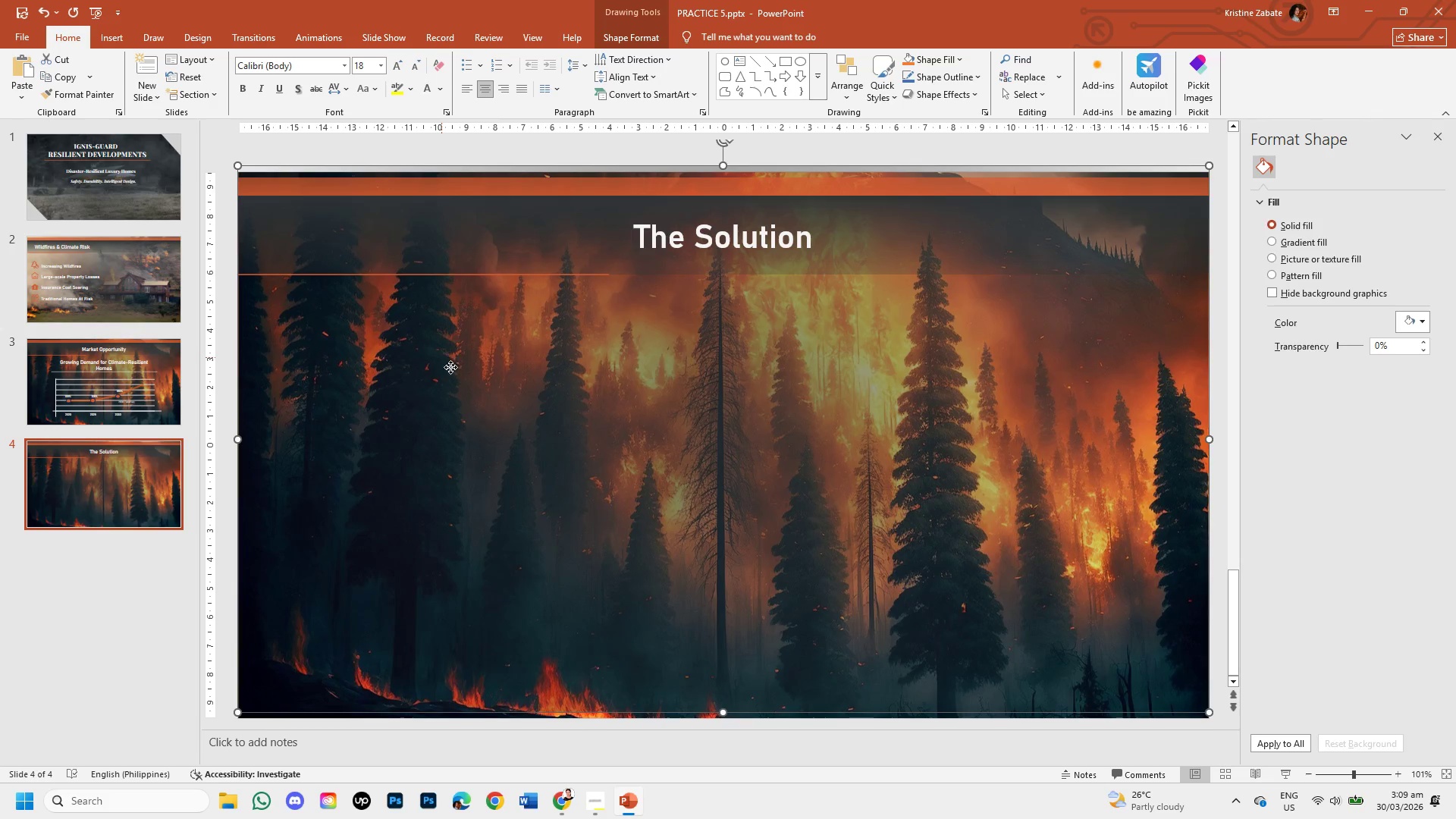 
left_click_drag(start_coordinate=[450, 367], to_coordinate=[501, 455])
 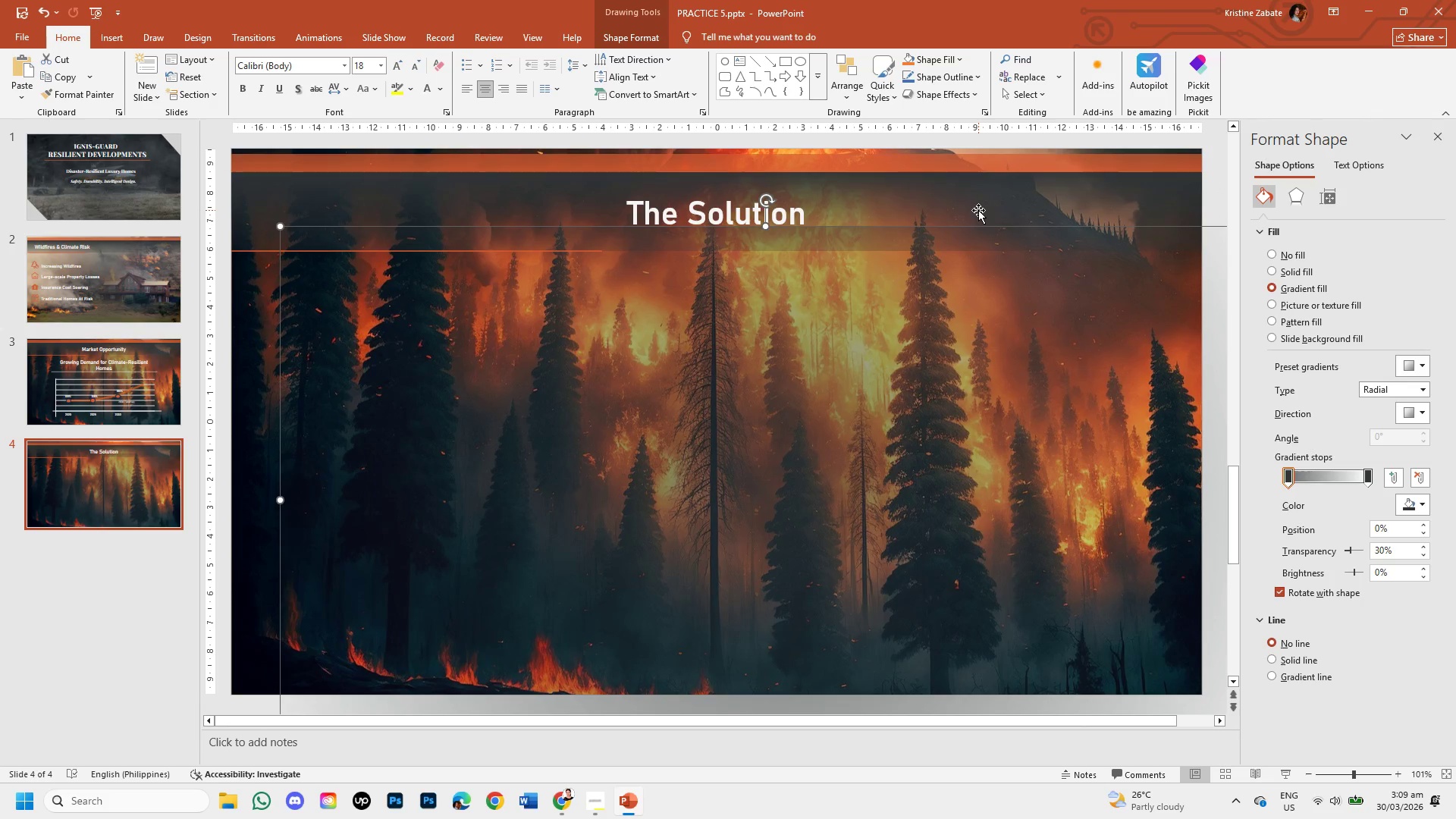 
left_click([978, 210])
 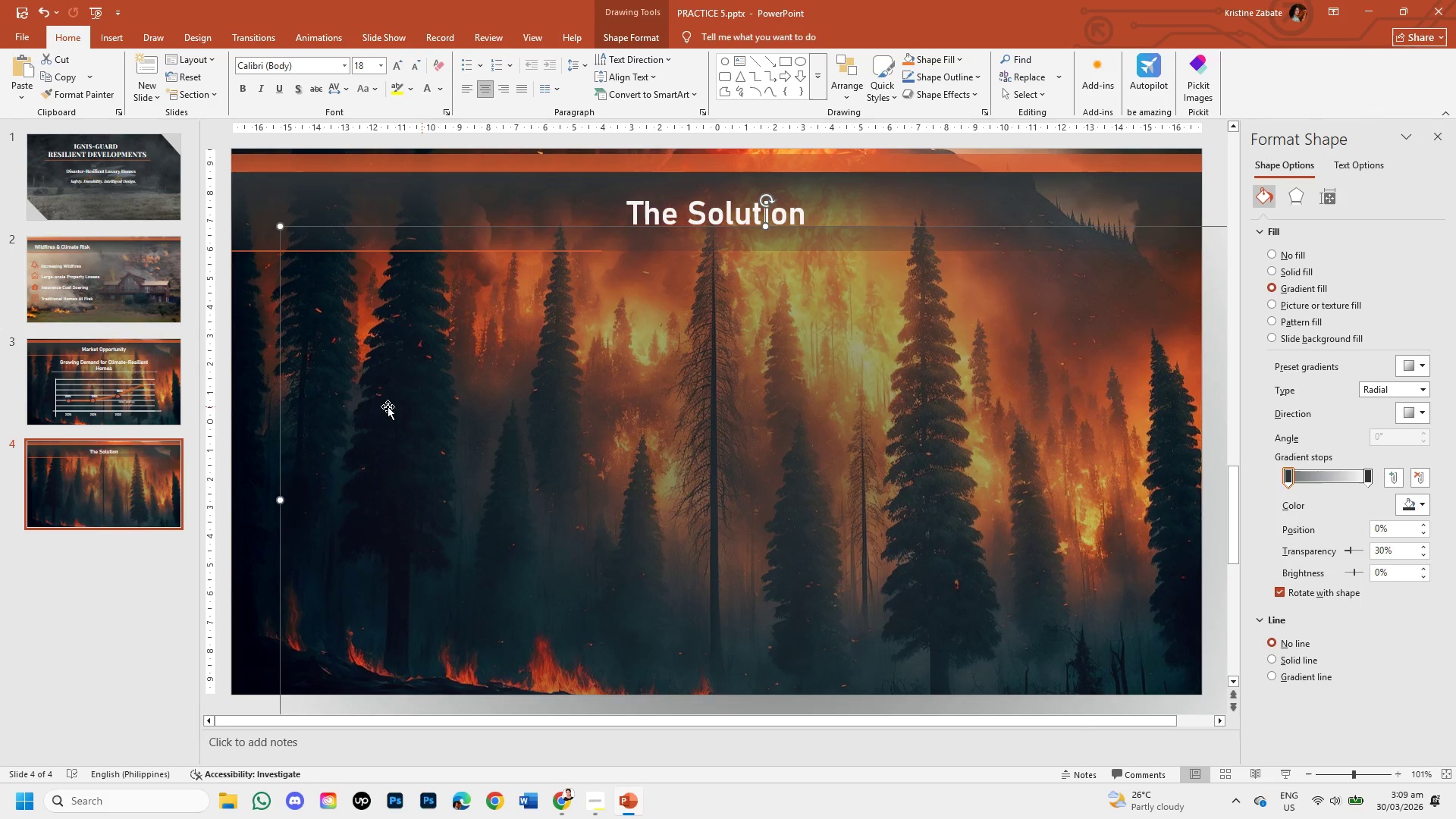 
left_click([262, 364])
 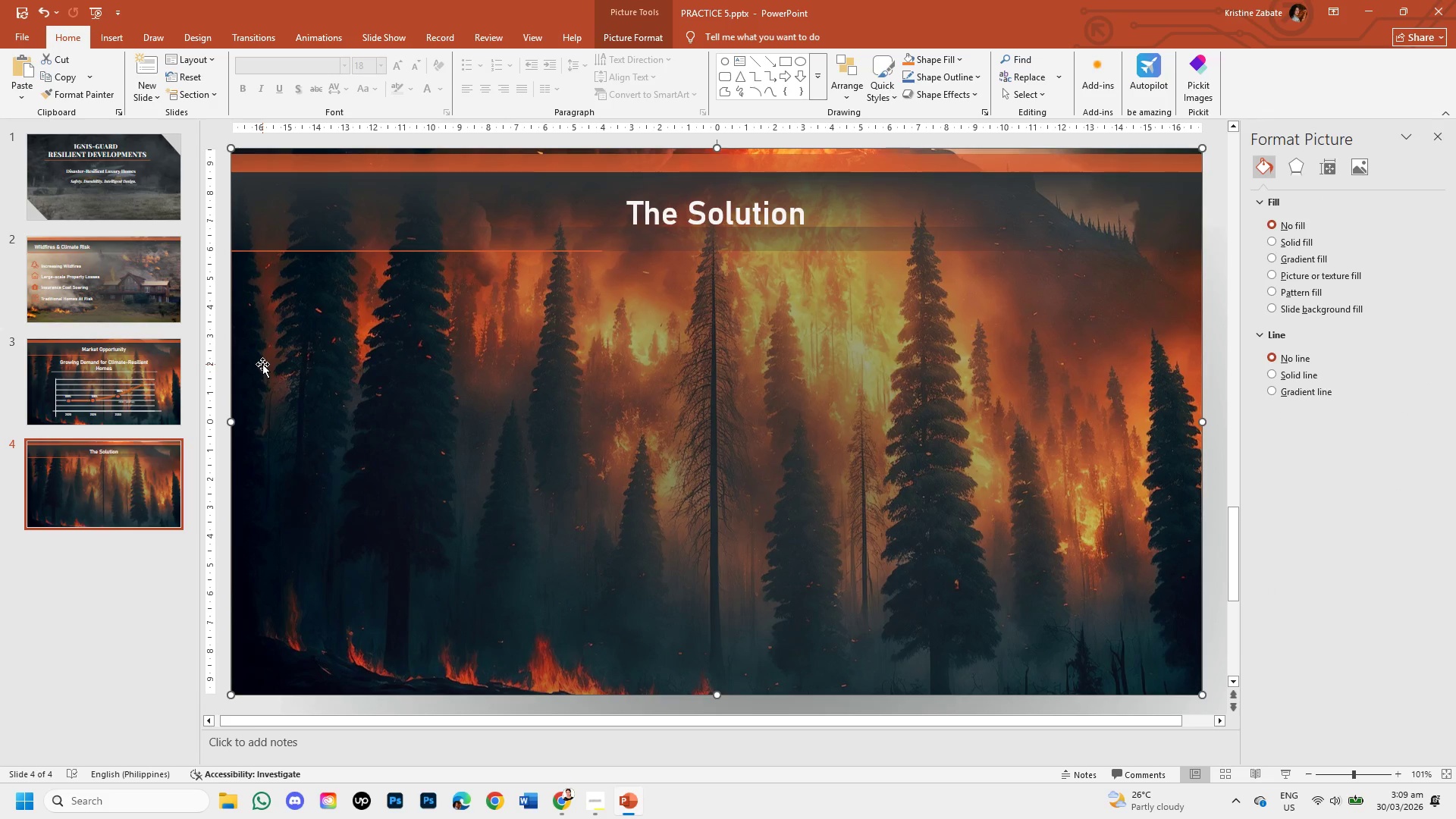 
wait(17.73)
 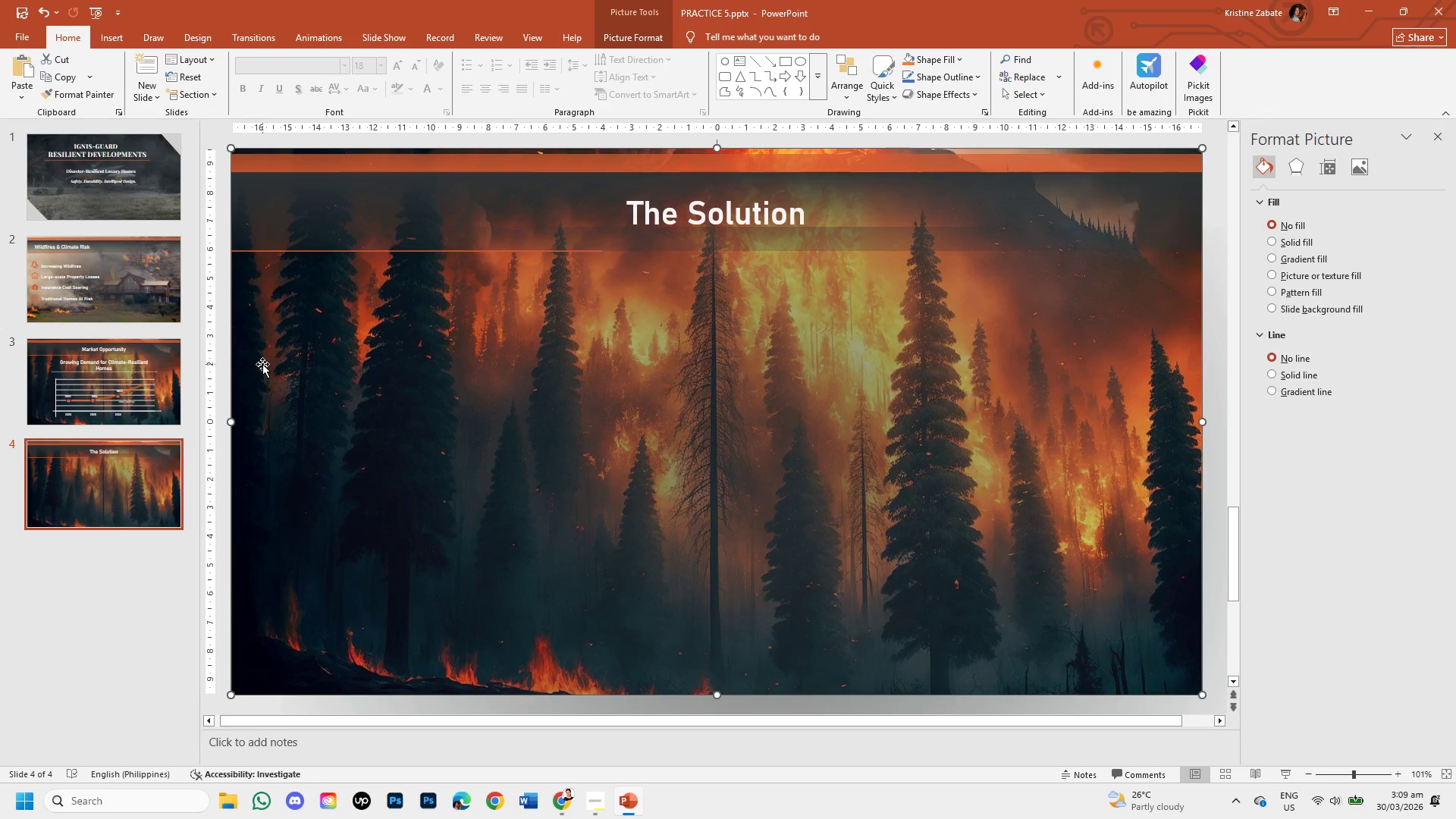 
left_click([565, 810])
 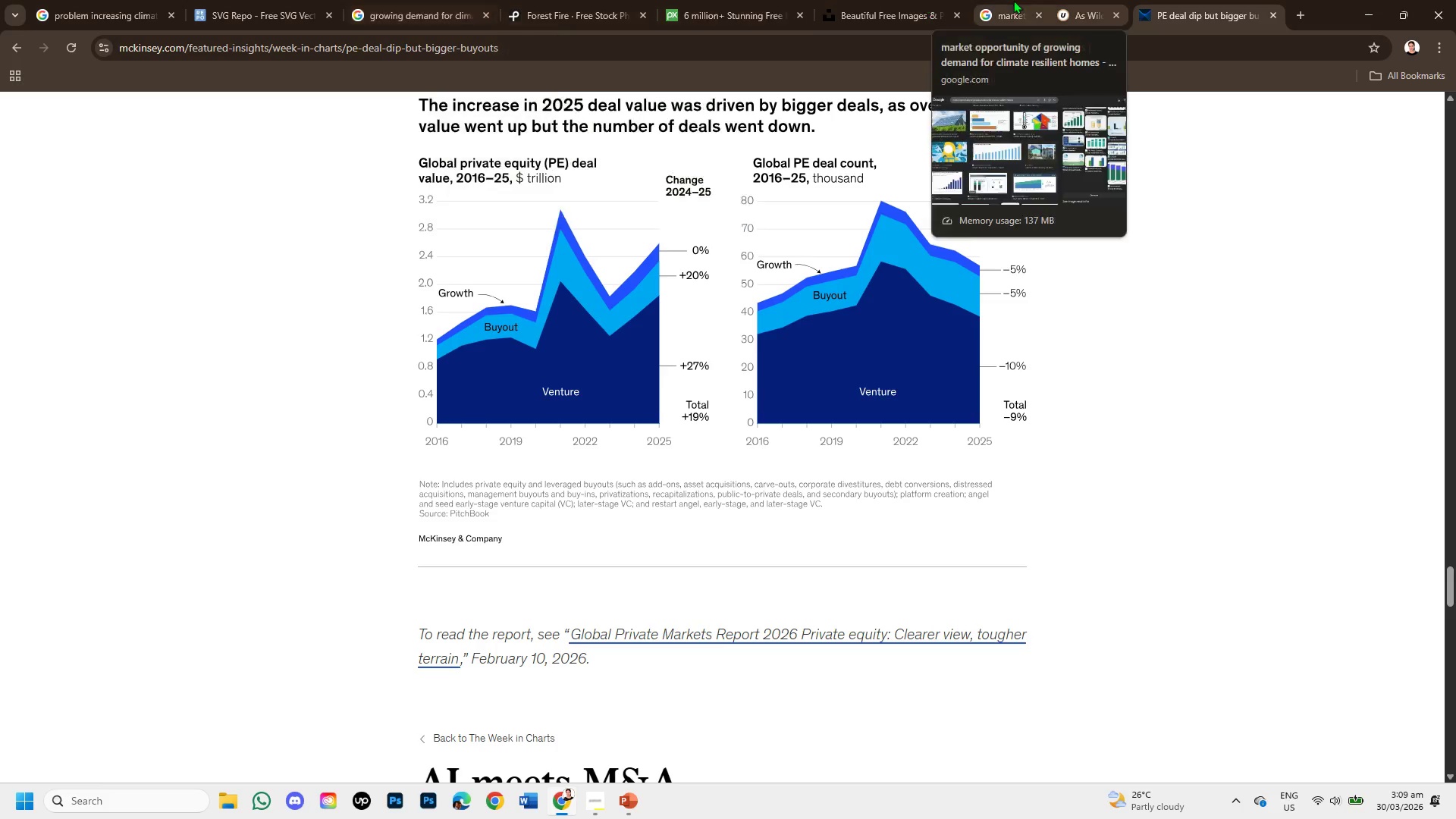 
left_click([843, 0])
 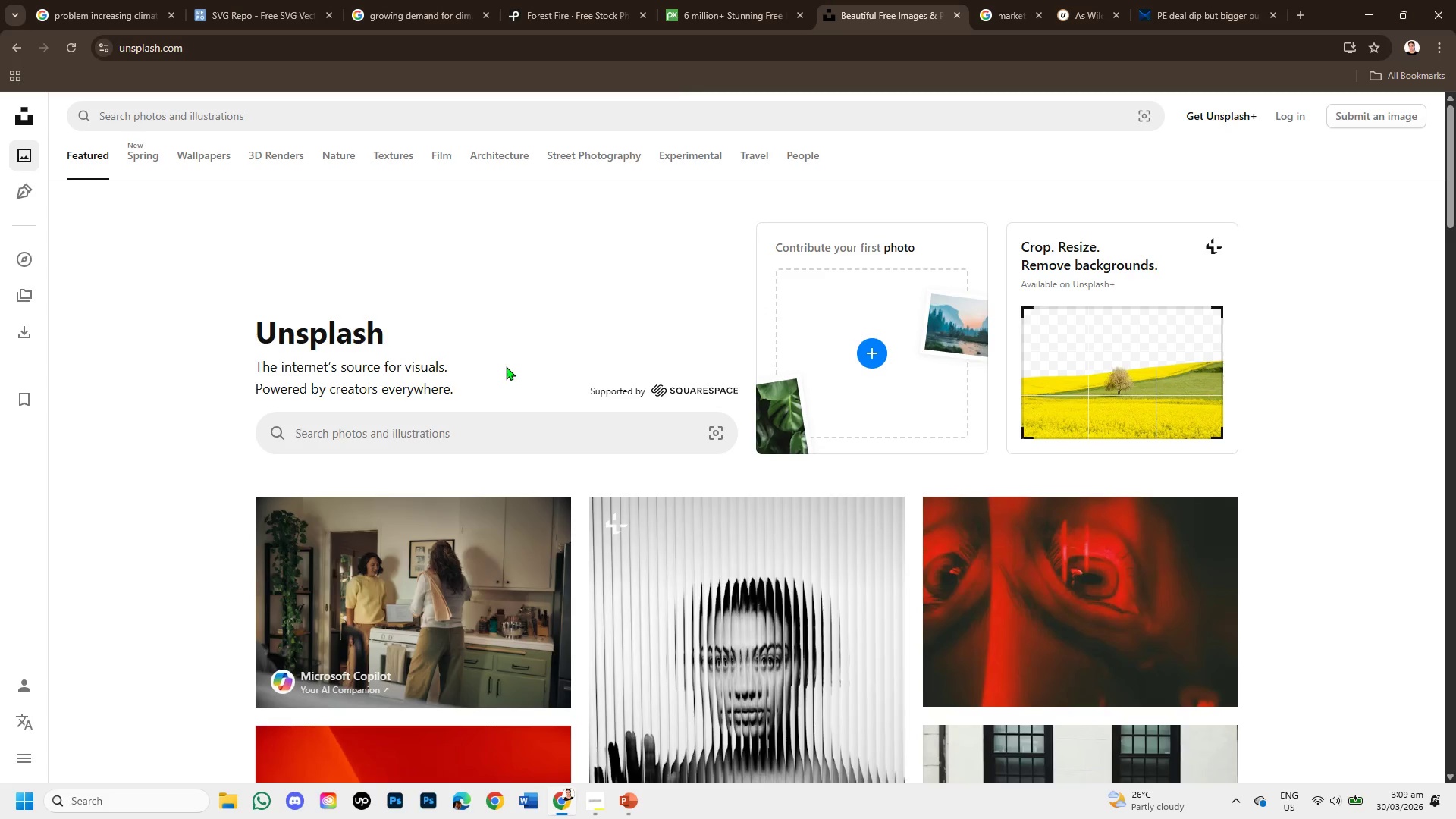 
scroll: coordinate [507, 365], scroll_direction: up, amount: 4.0
 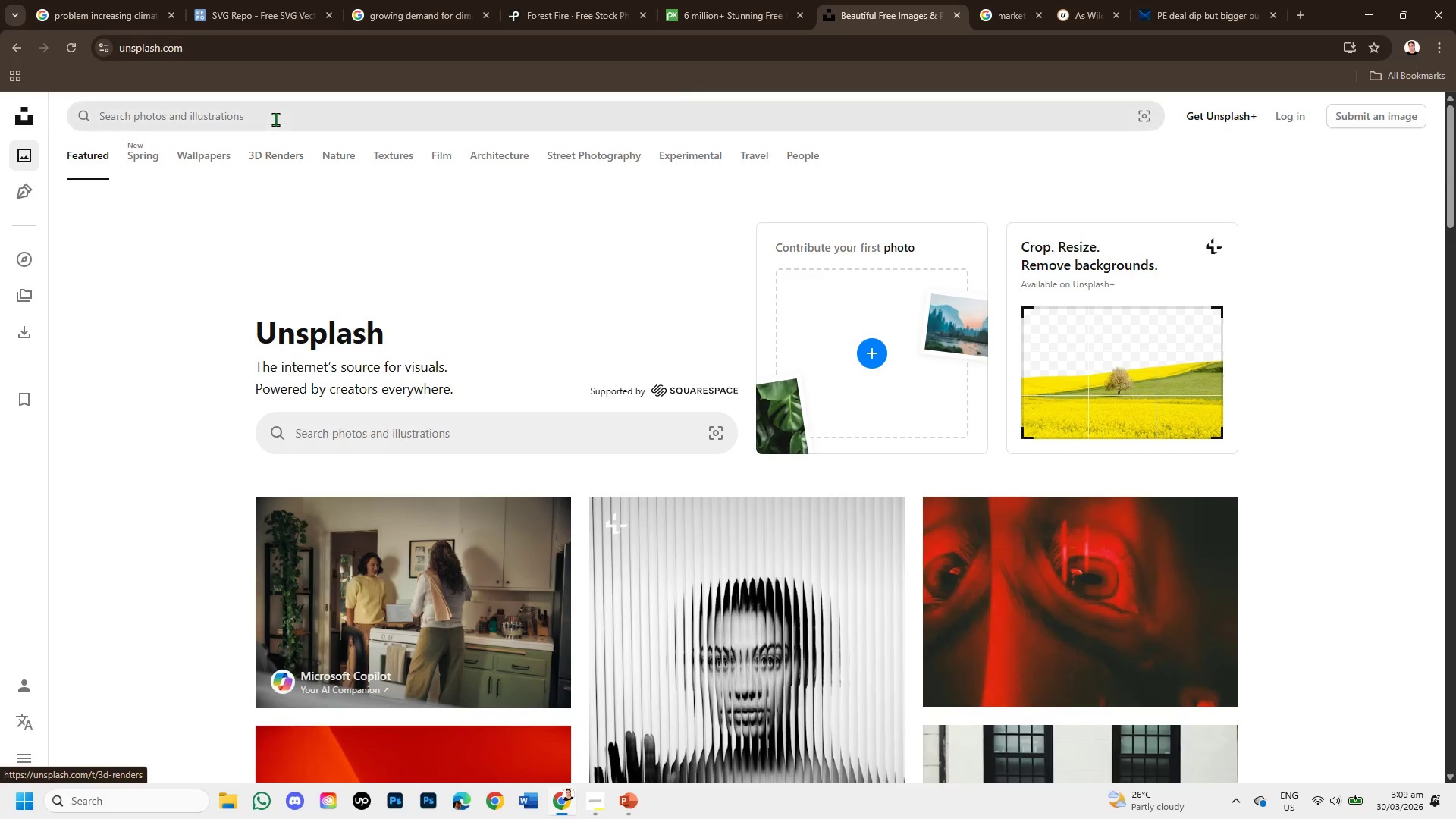 
left_click([274, 116])
 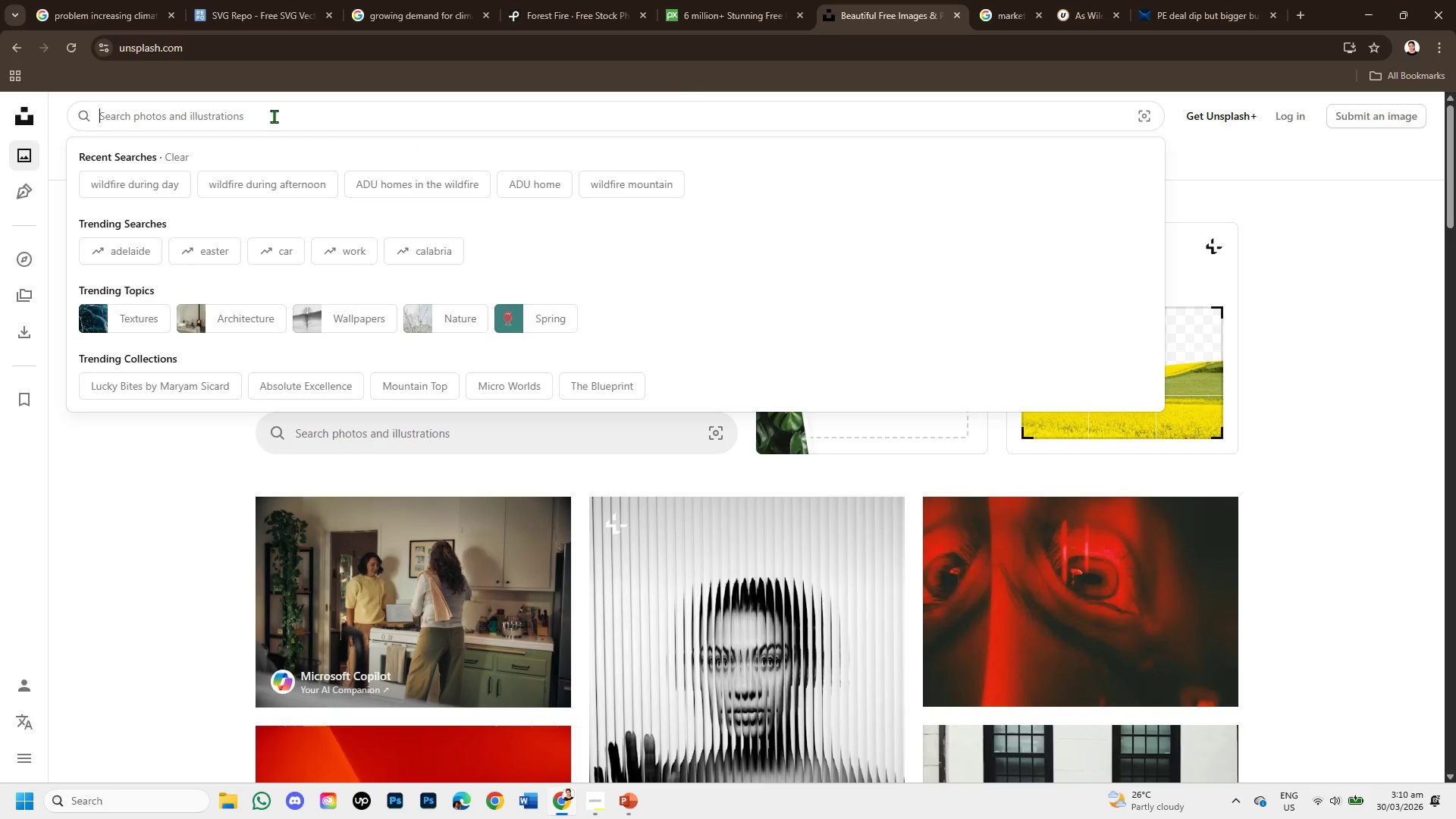 
wait(7.06)
 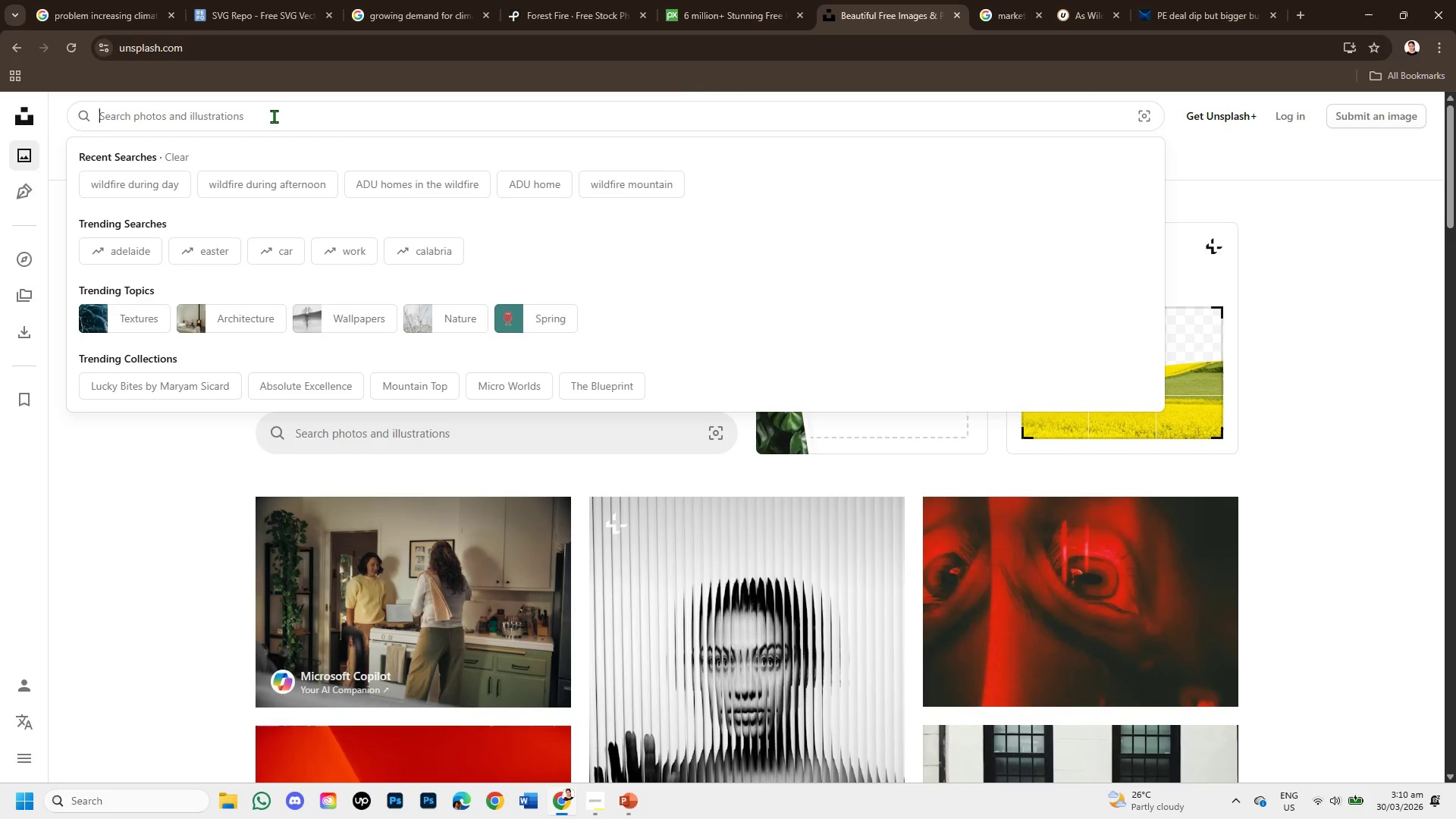 
type(fire resistant house )
 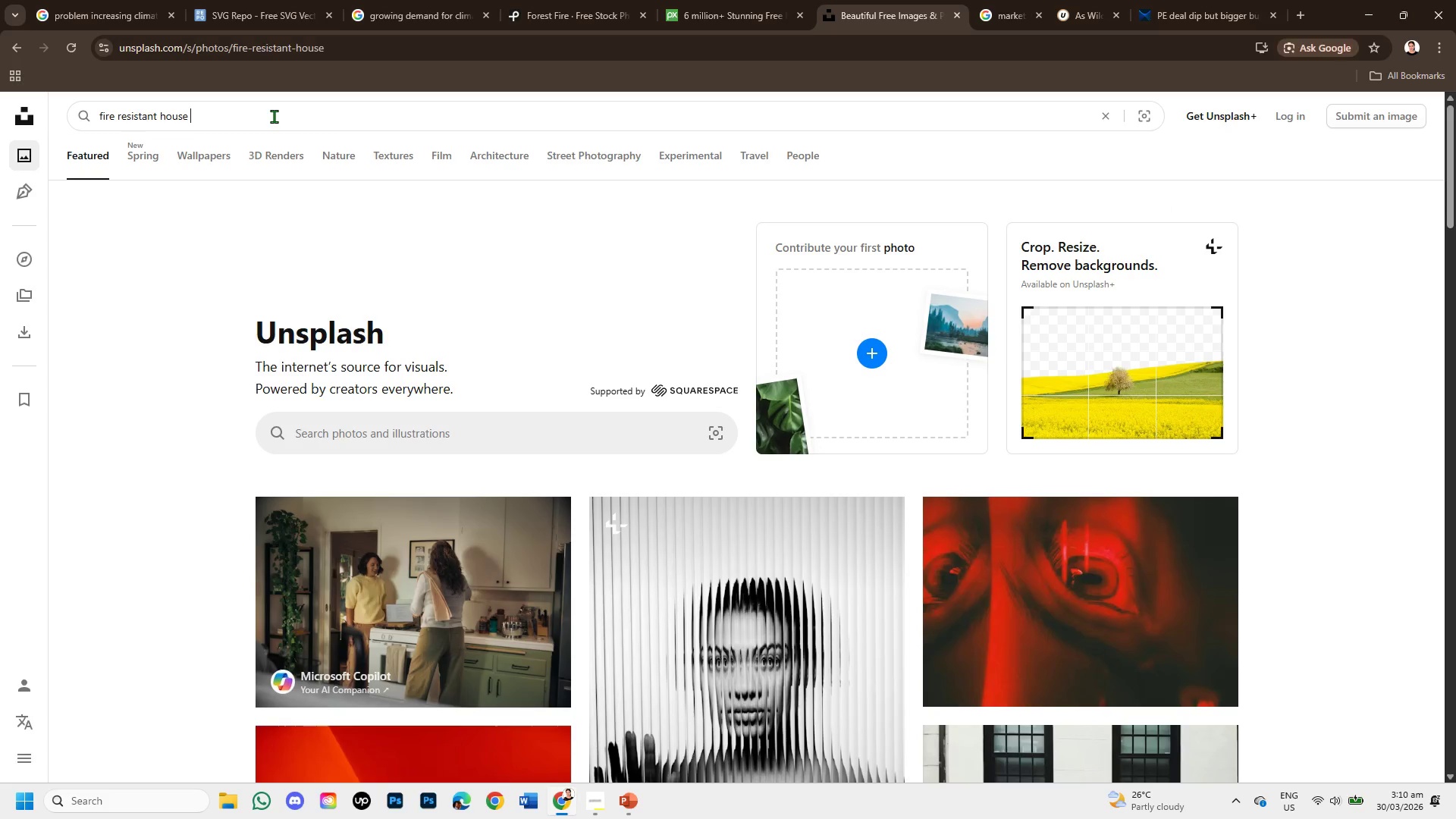 
key(Enter)
 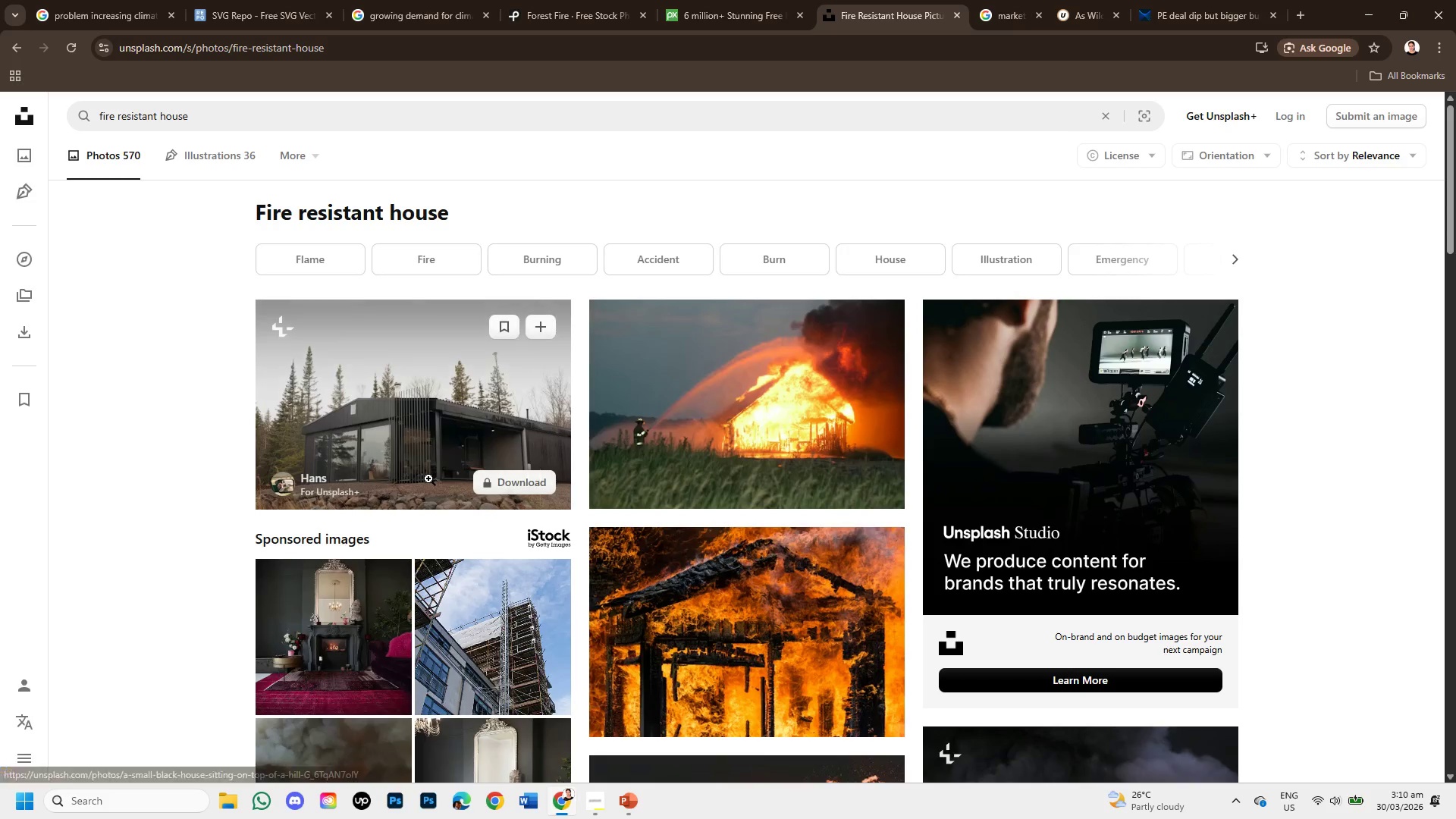 
wait(5.28)
 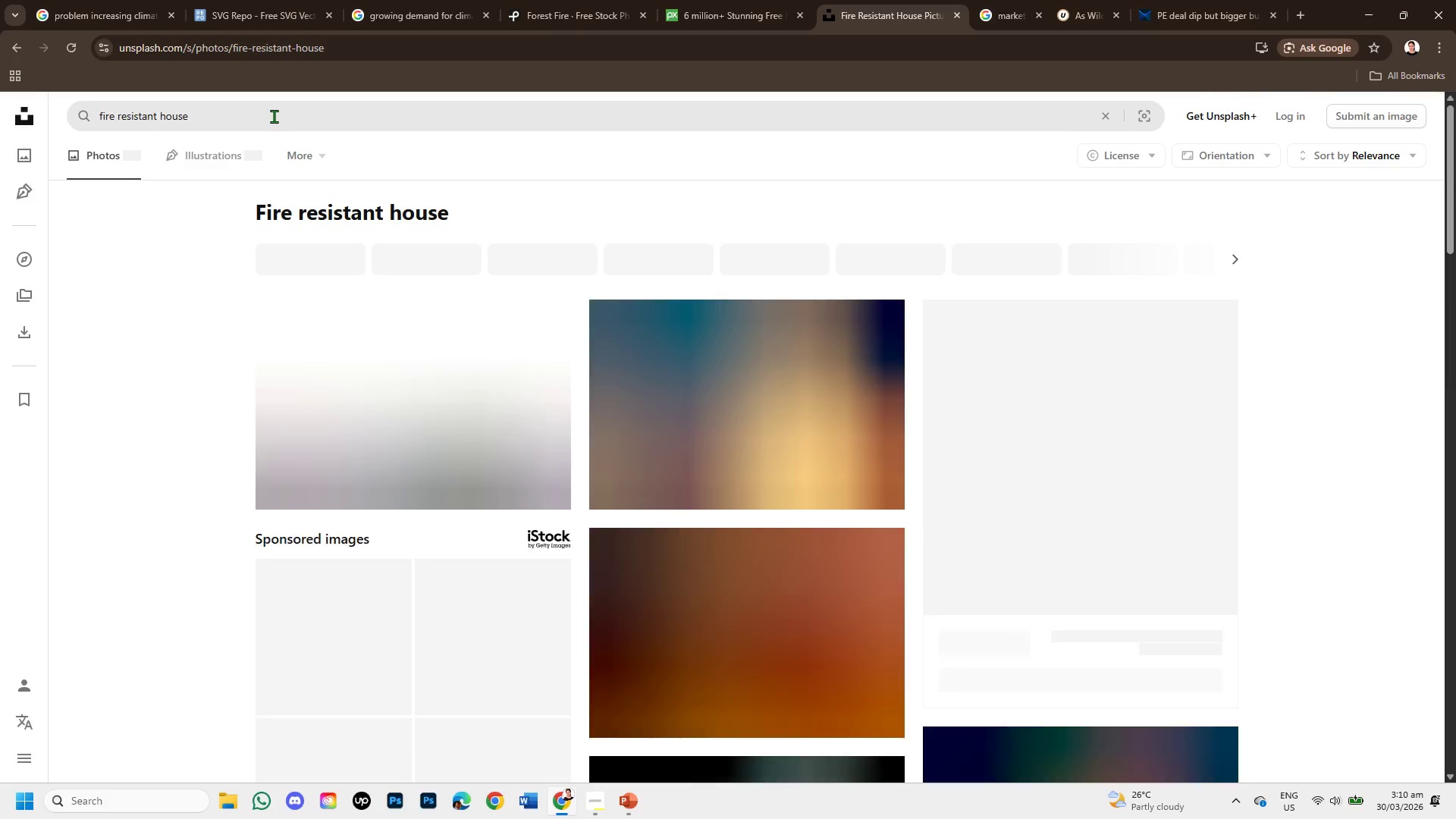 
scroll: coordinate [936, 544], scroll_direction: down, amount: 4.0
 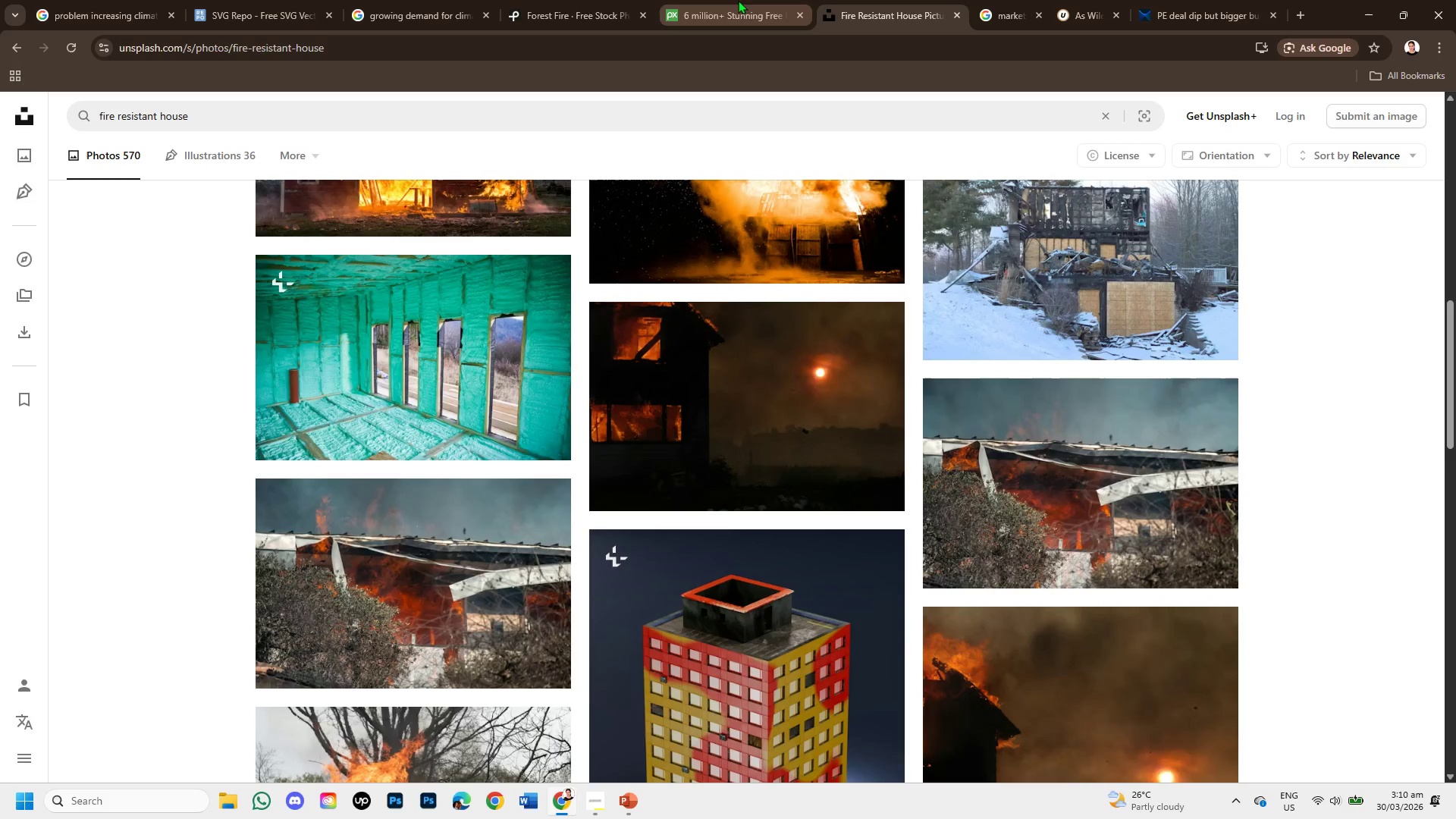 
left_click([589, 12])
 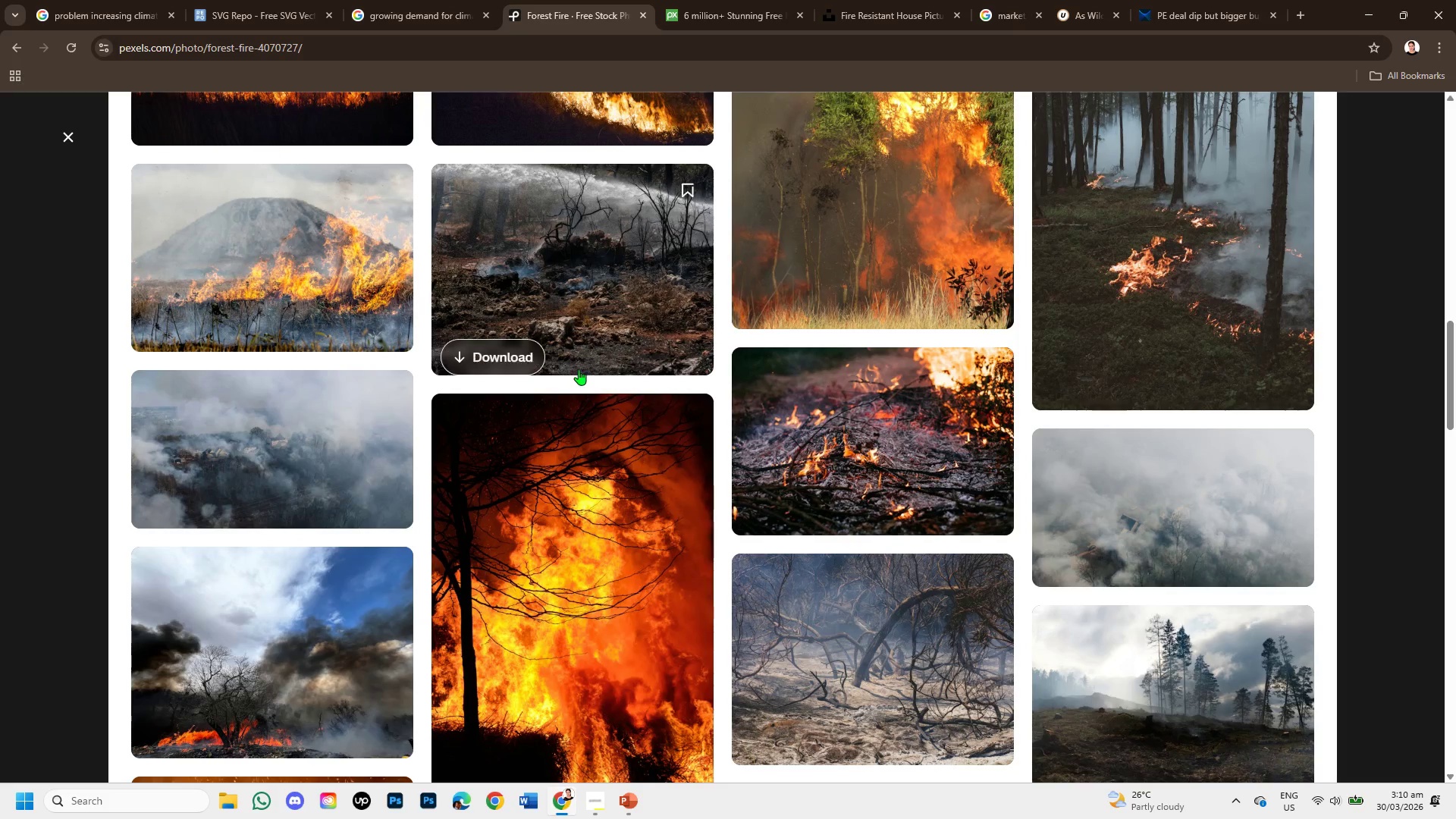 
scroll: coordinate [541, 270], scroll_direction: up, amount: 10.0
 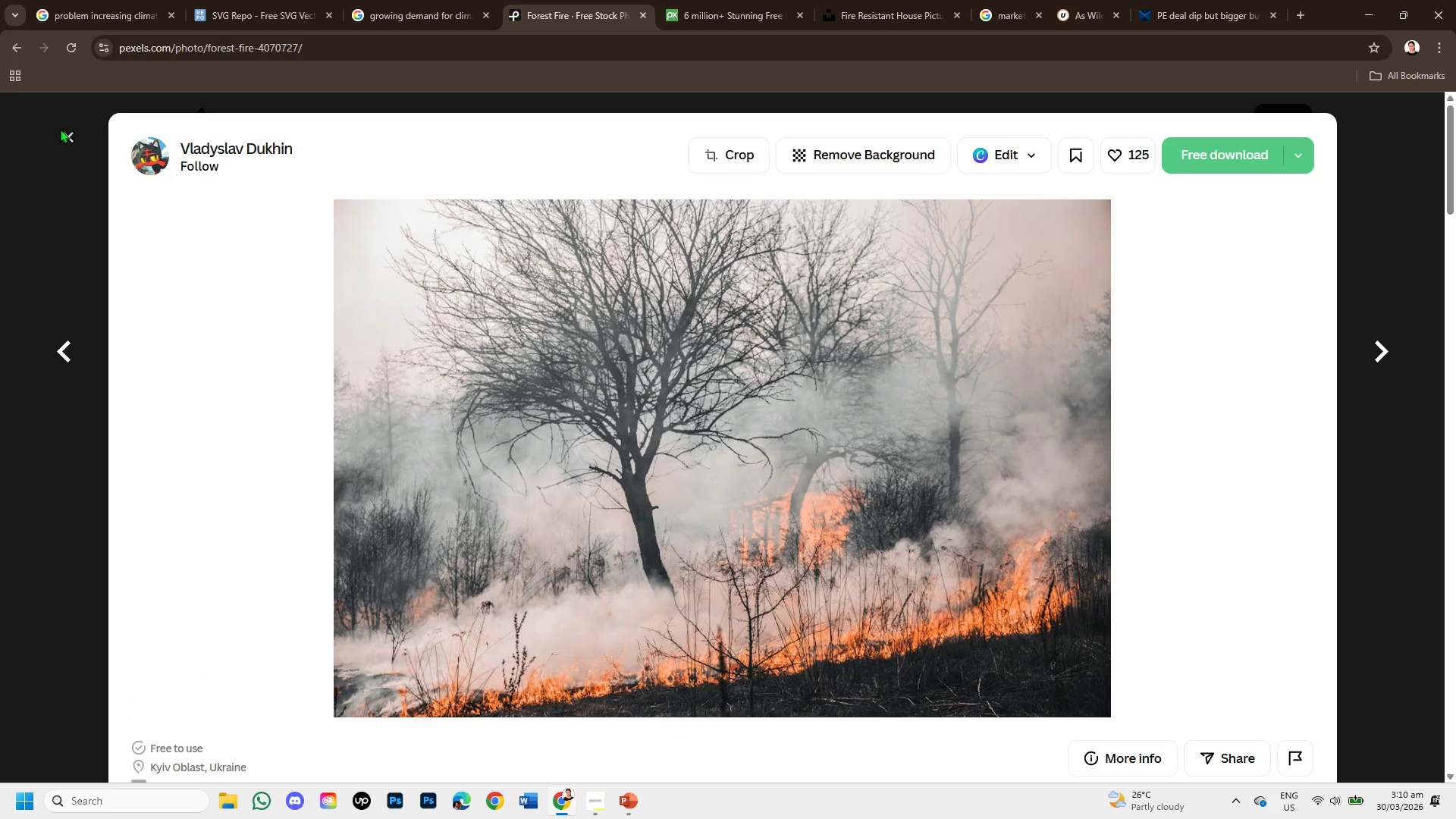 
left_click([61, 133])
 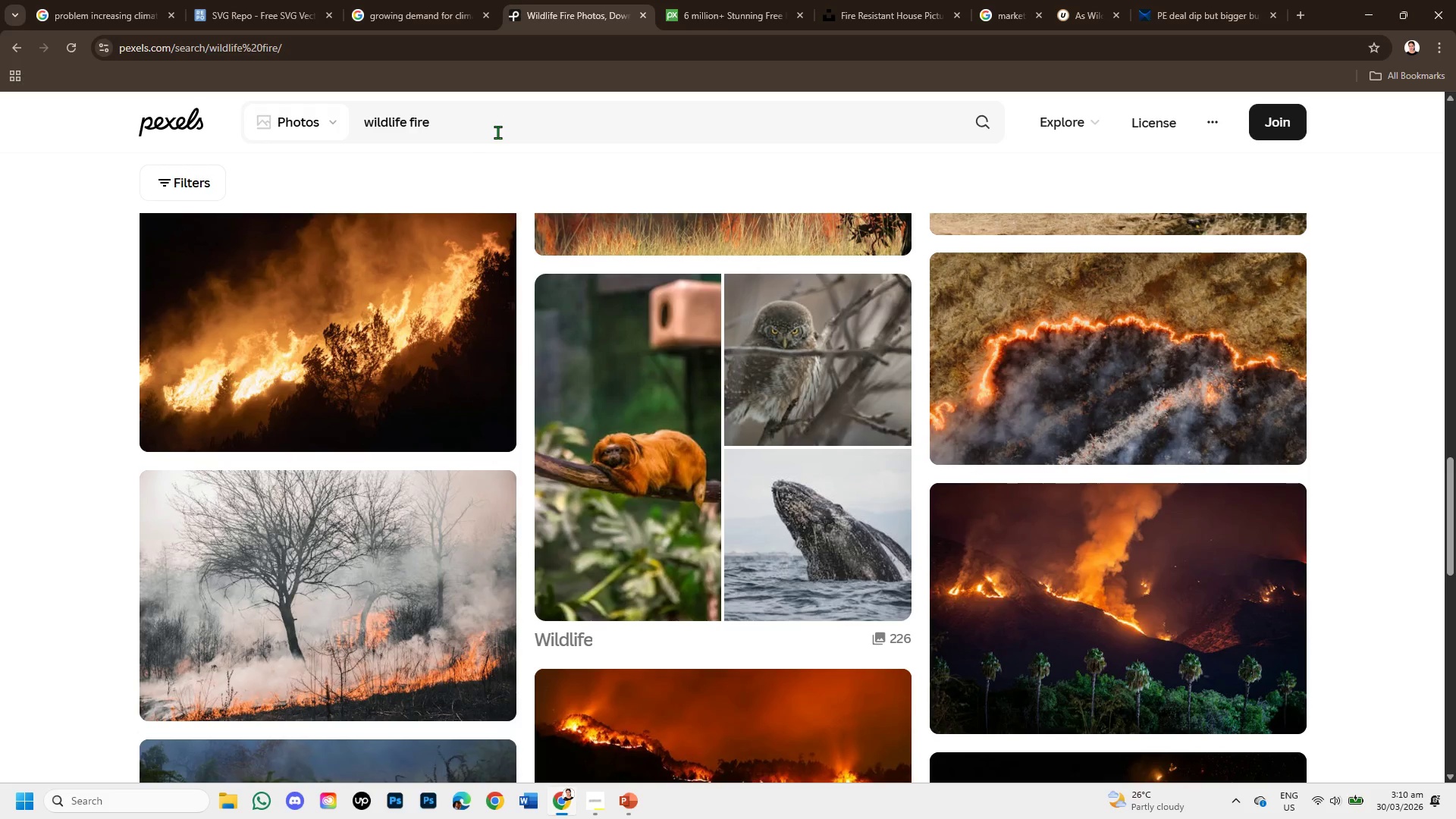 
left_click_drag(start_coordinate=[465, 120], to_coordinate=[303, 116])
 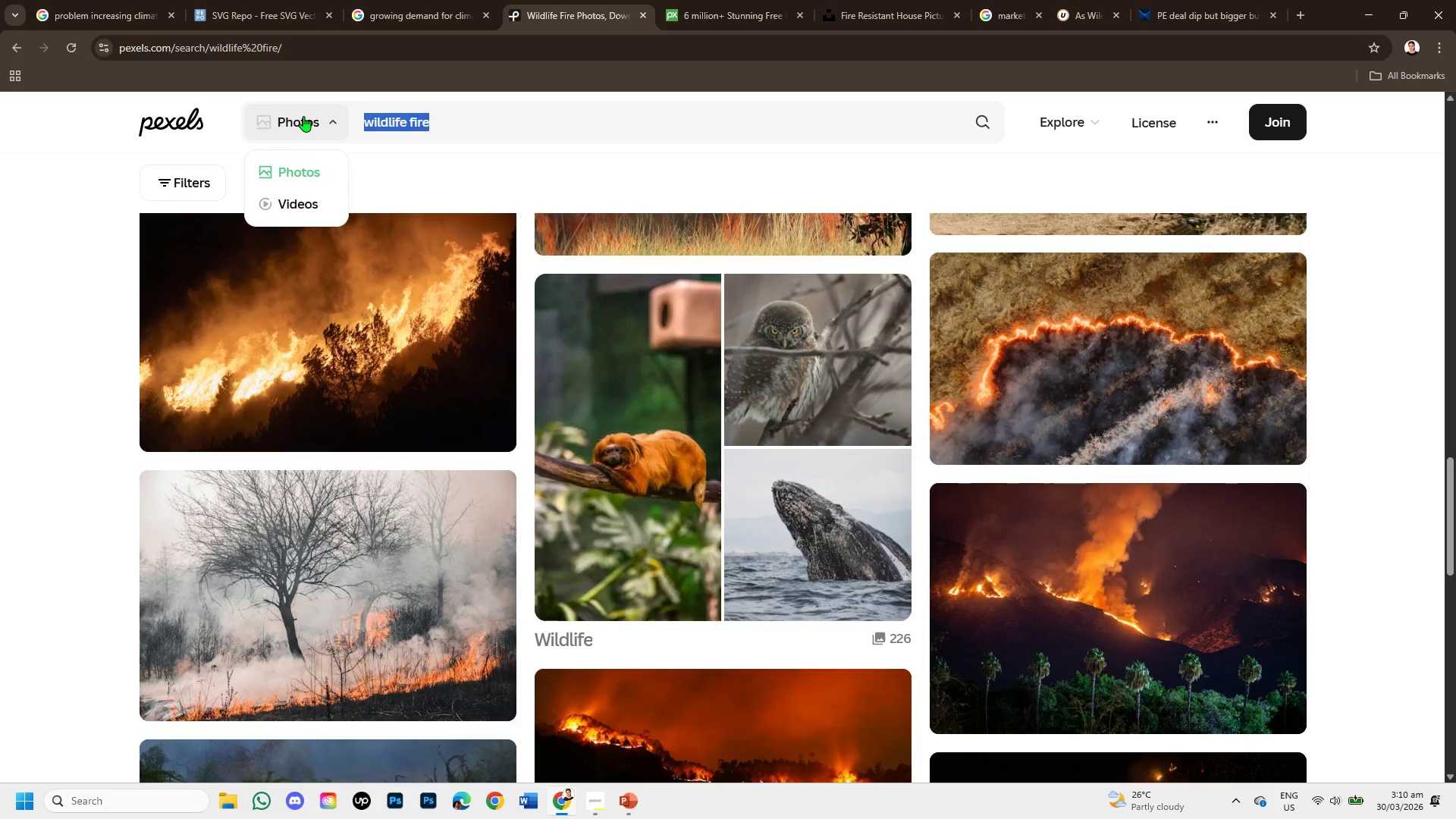 
key(Backspace)
type(fire resistant houise)
key(Backspace)
key(Backspace)
key(Backspace)
type(sd)
key(Backspace)
type(e )
 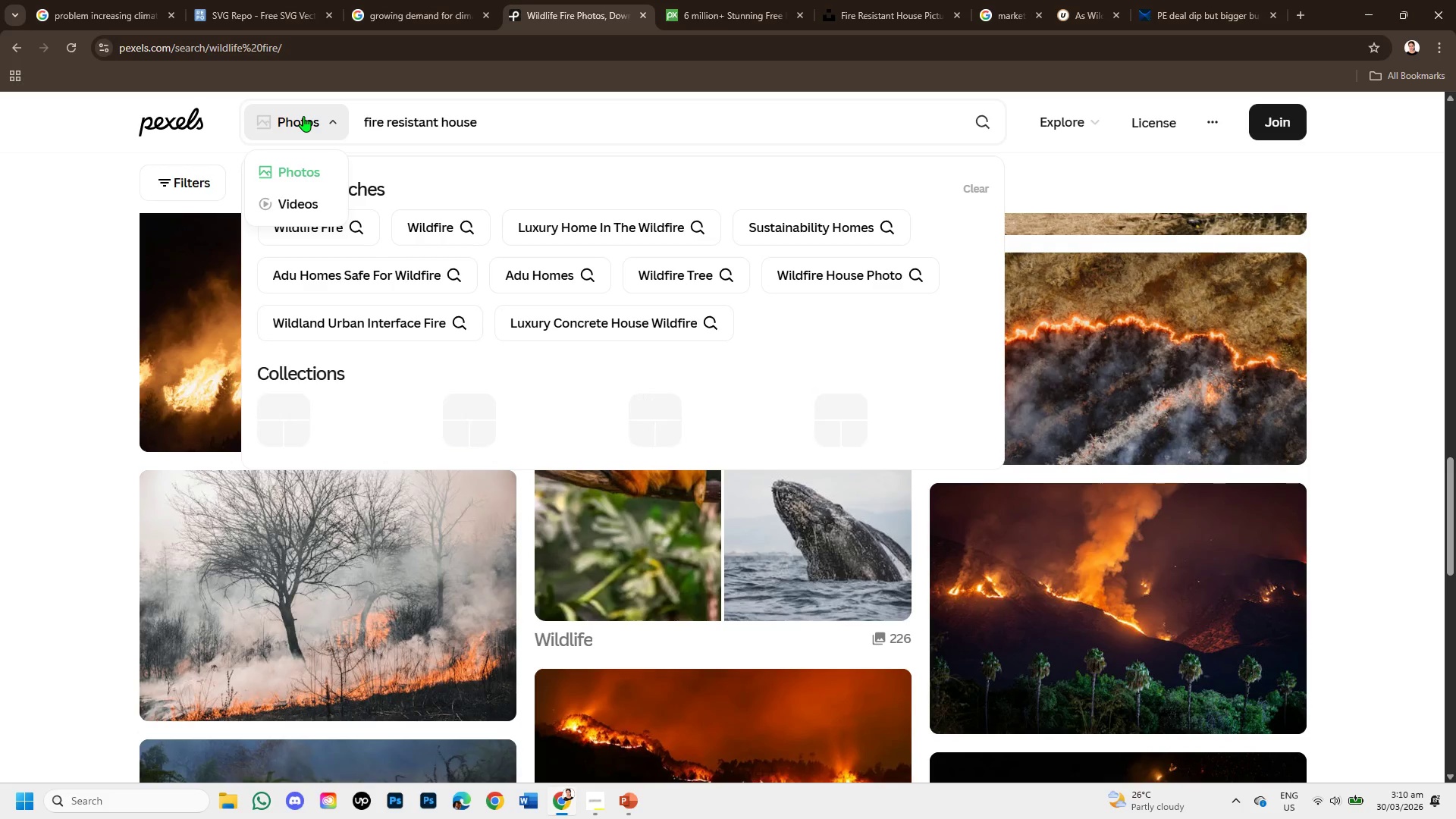 
key(Enter)
 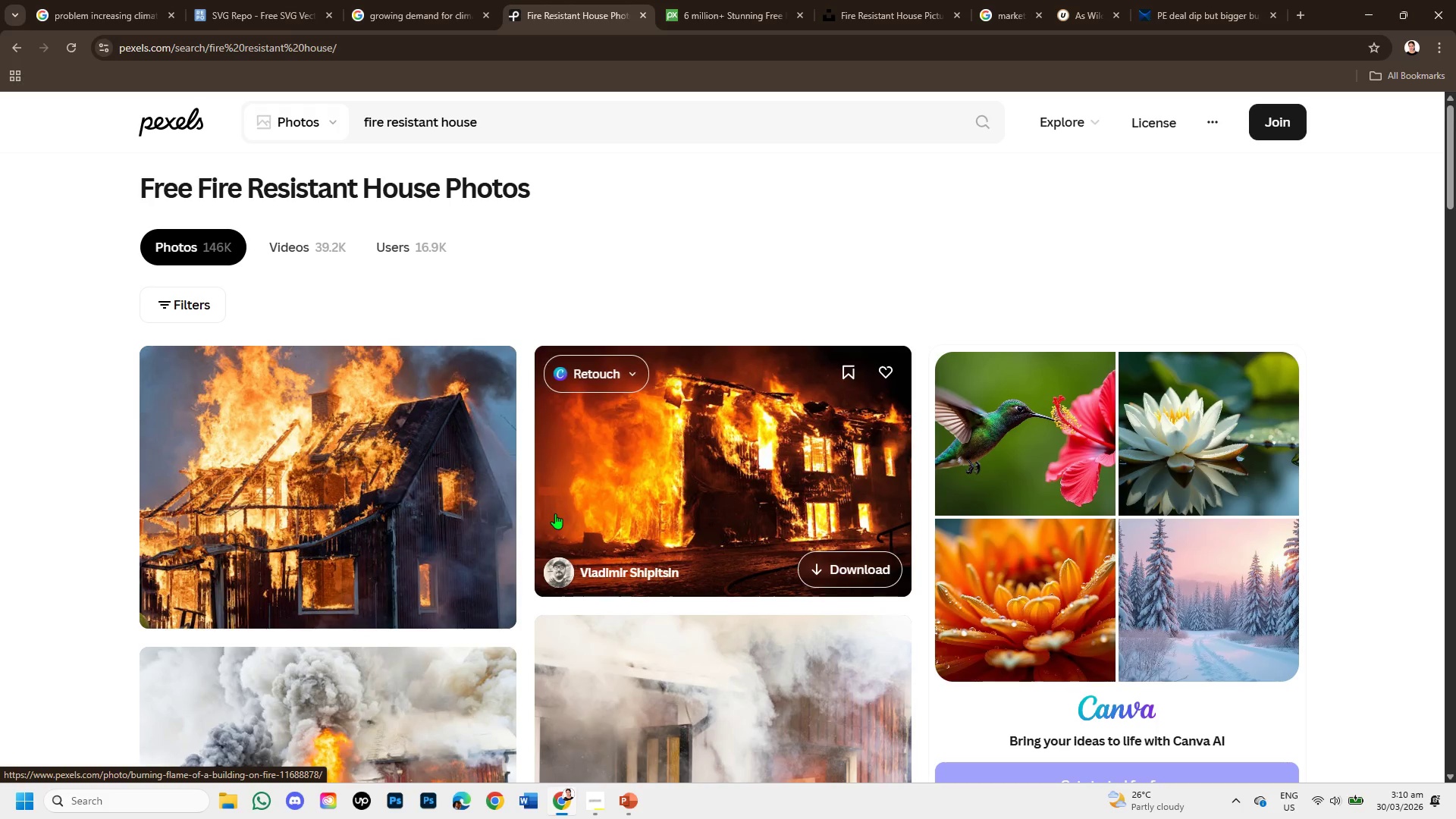 
wait(6.75)
 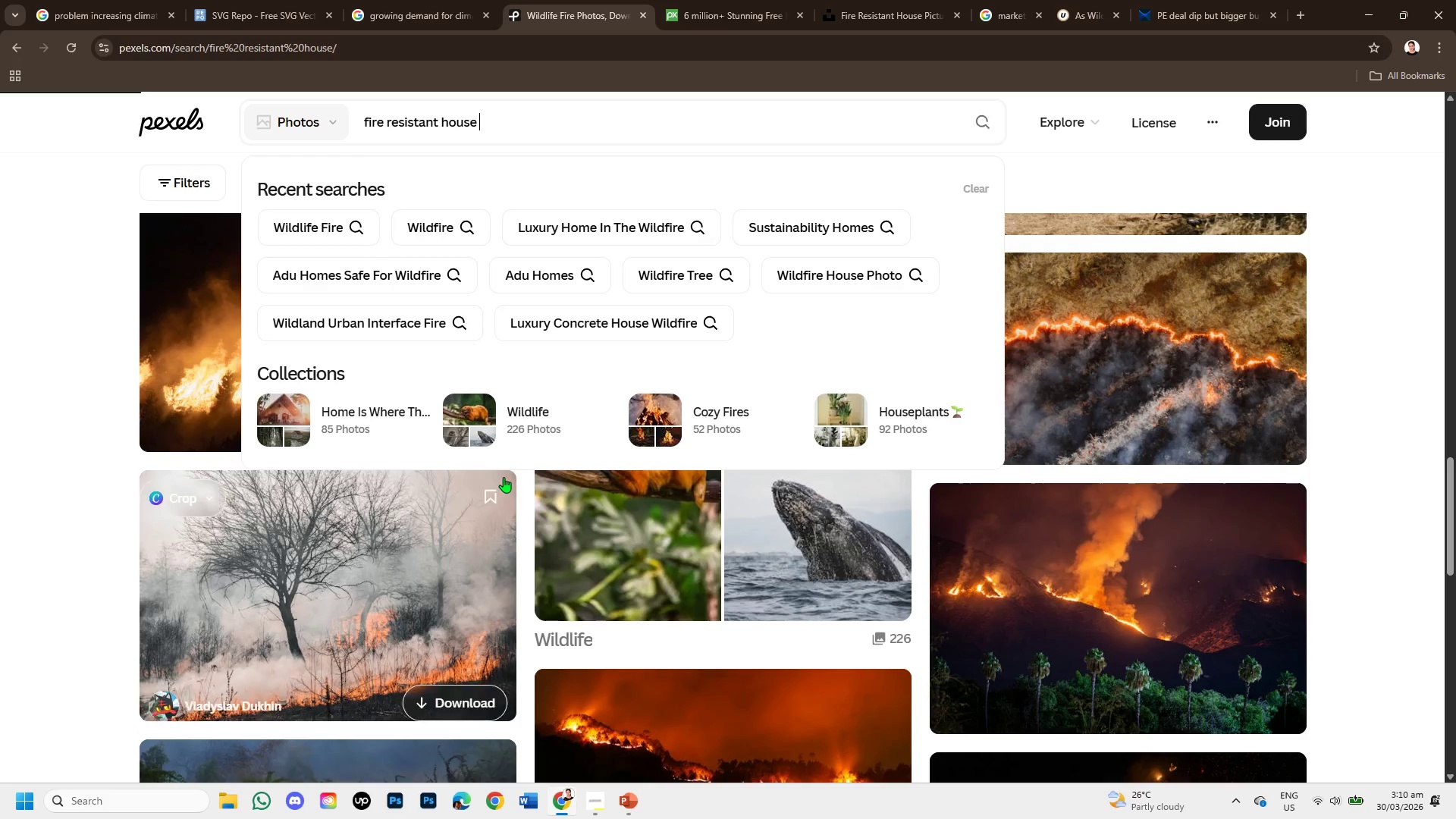 
scroll: coordinate [557, 519], scroll_direction: down, amount: 1.0
 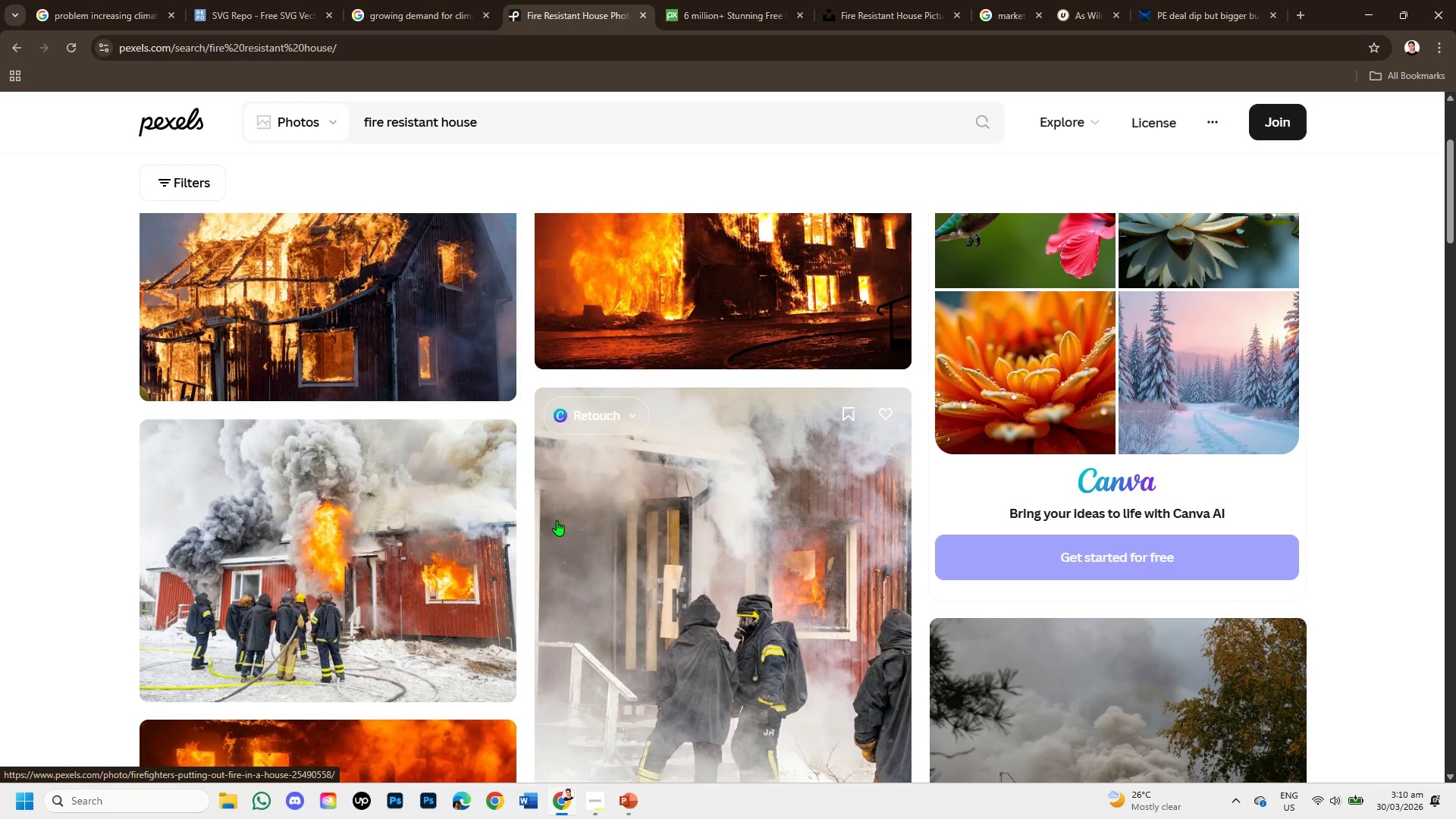 
wait(15.17)
 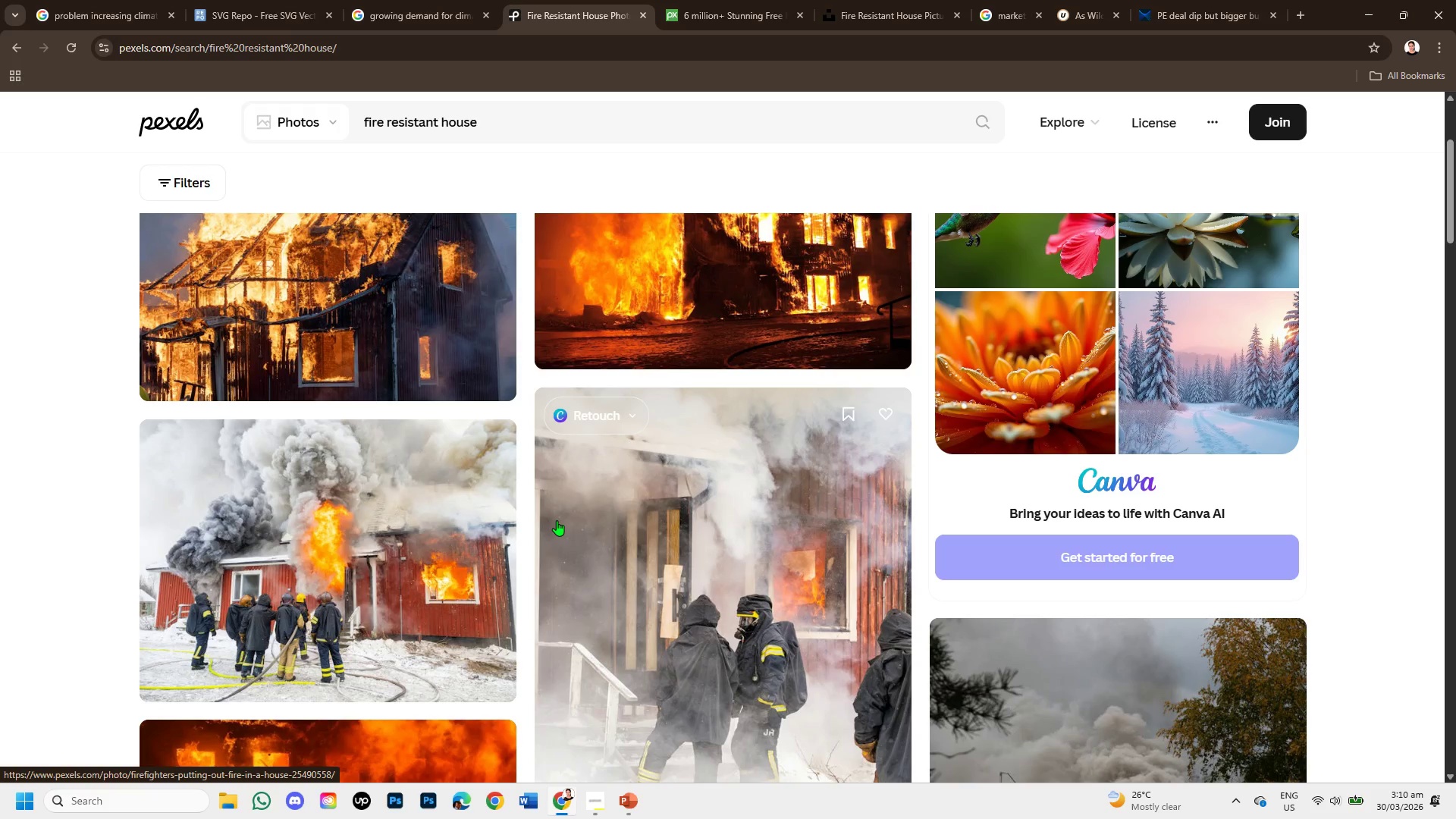 
scroll: coordinate [561, 530], scroll_direction: down, amount: 2.0
 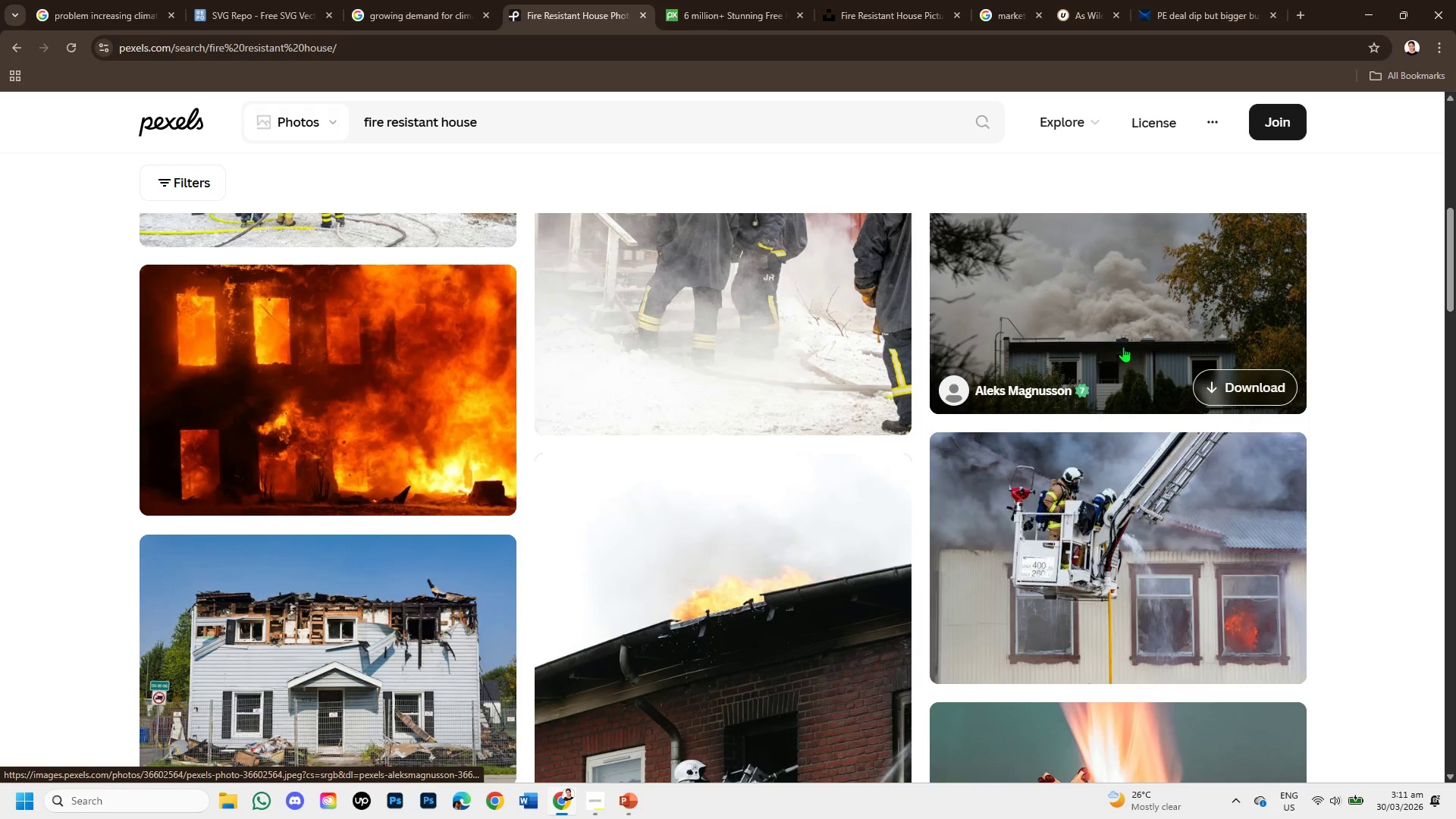 
left_click([1113, 318])
 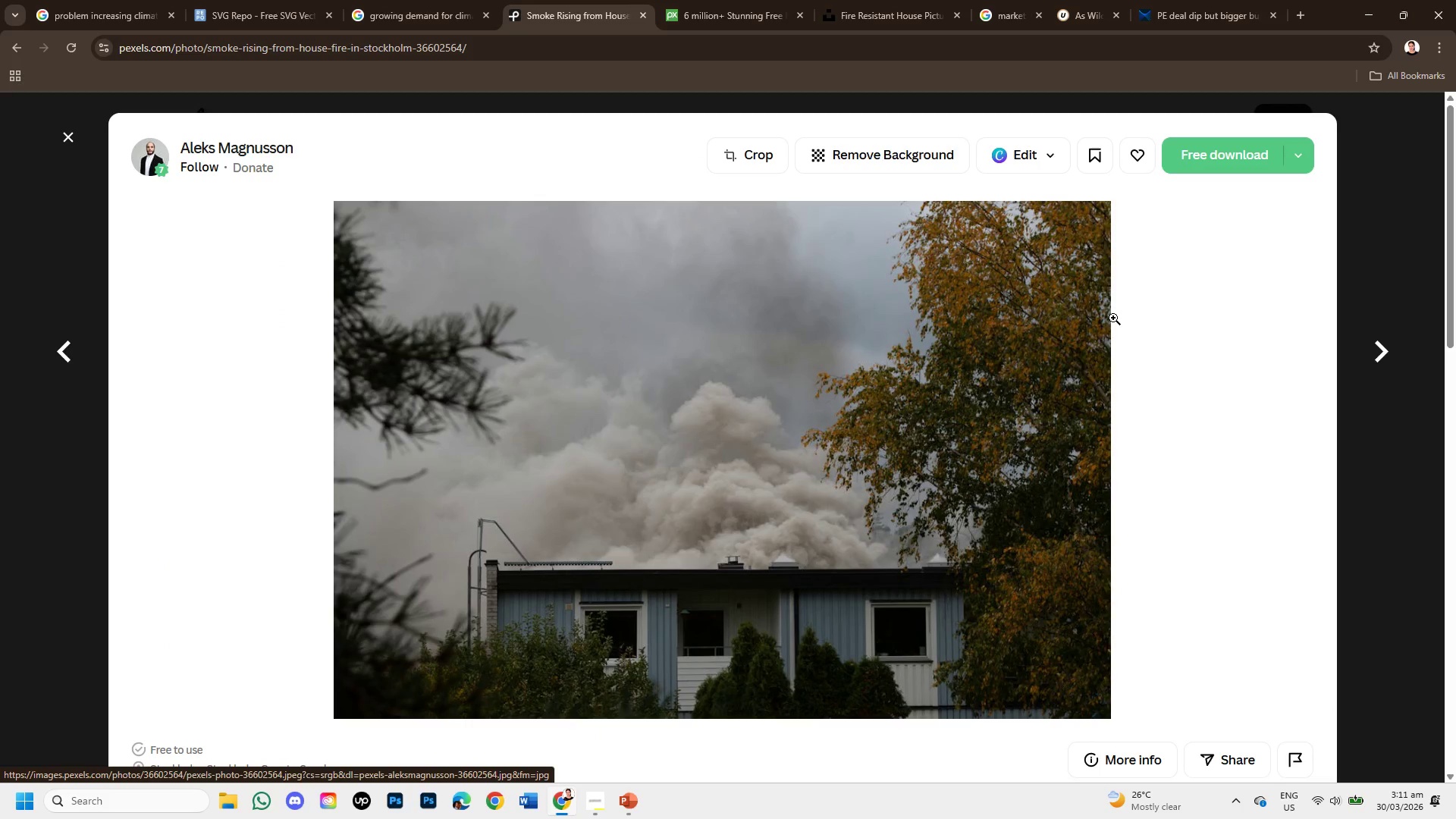 
wait(12.26)
 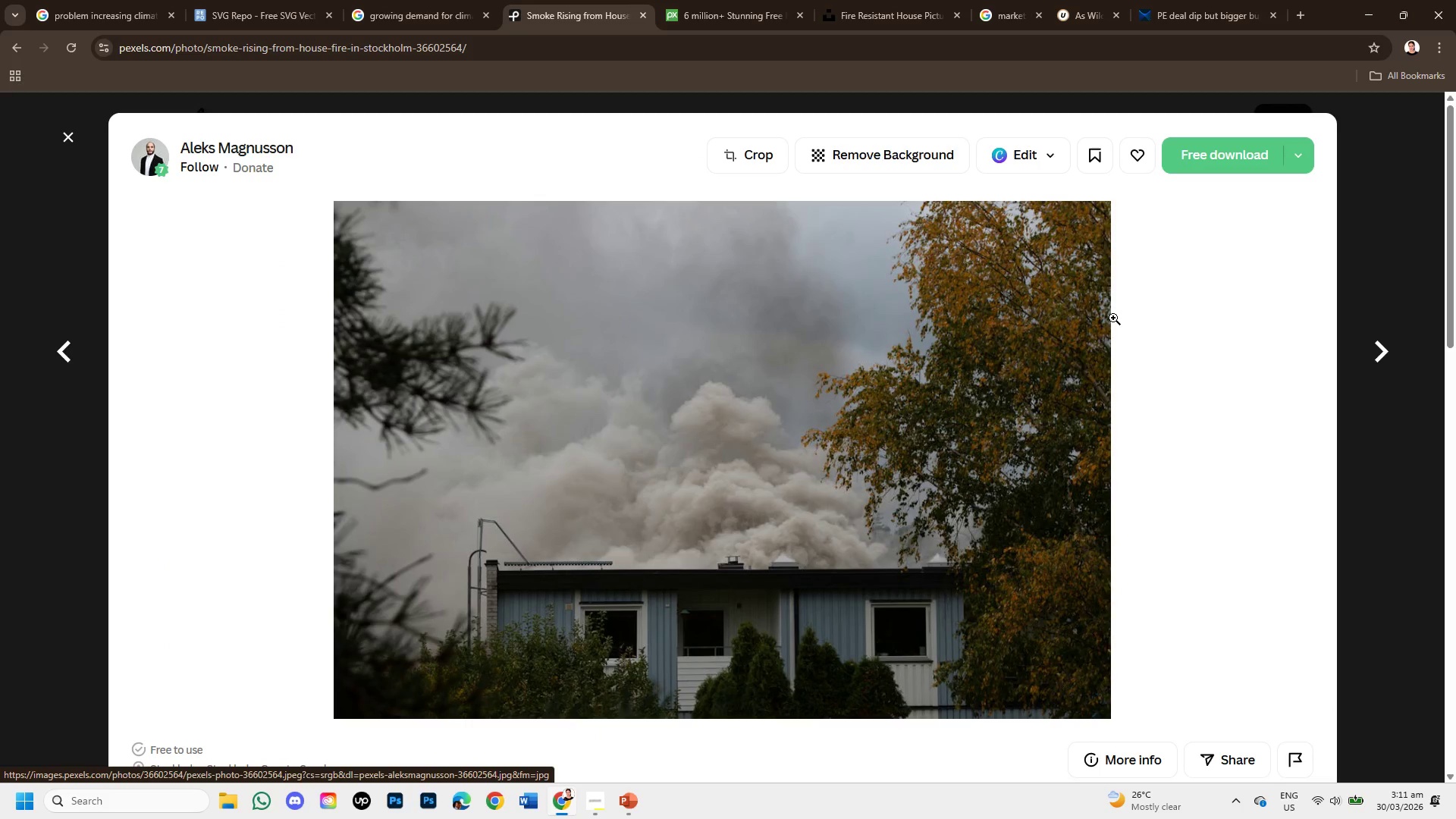 
mouse_move([1230, 818])
 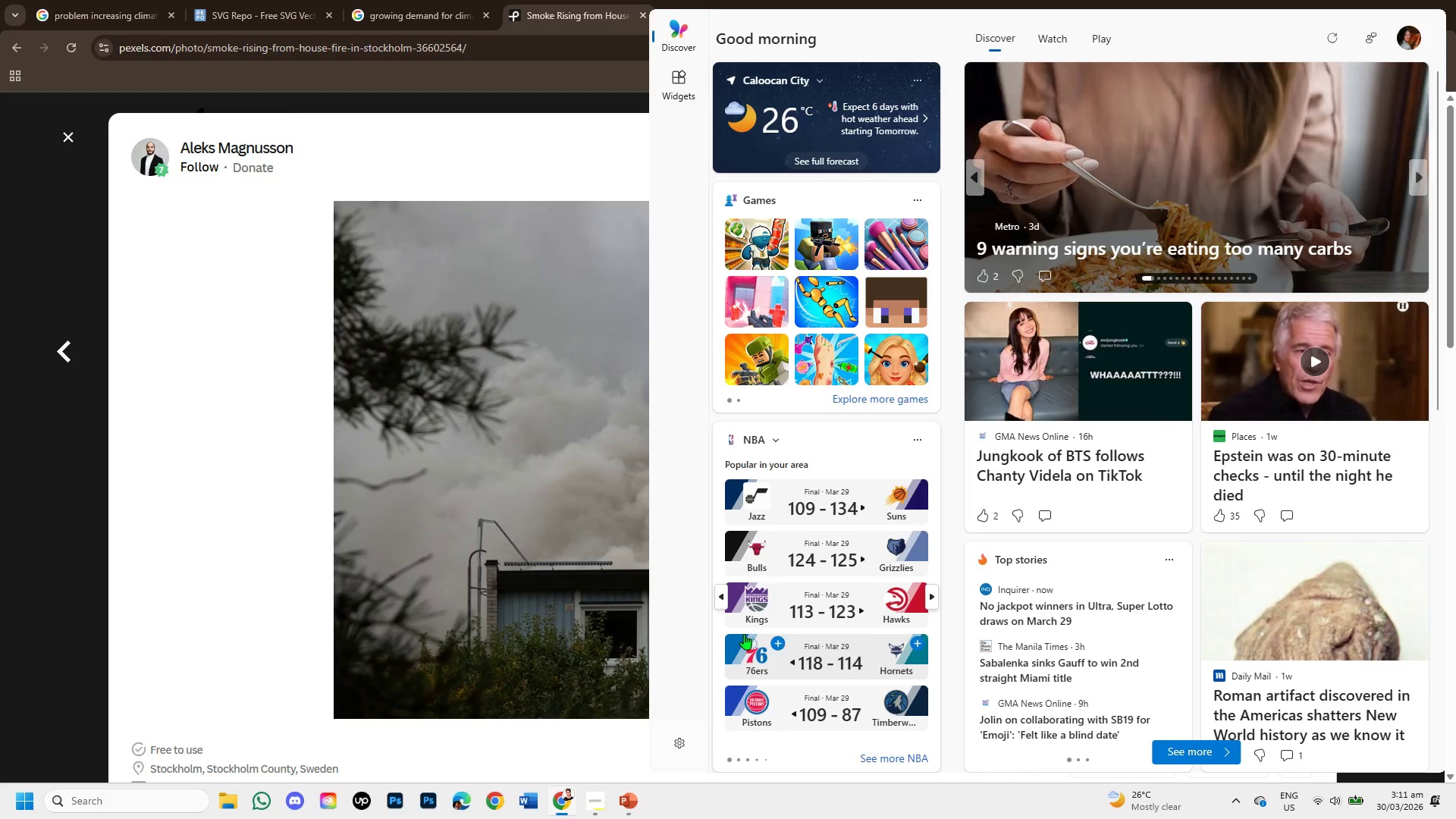 
left_click([670, 608])
 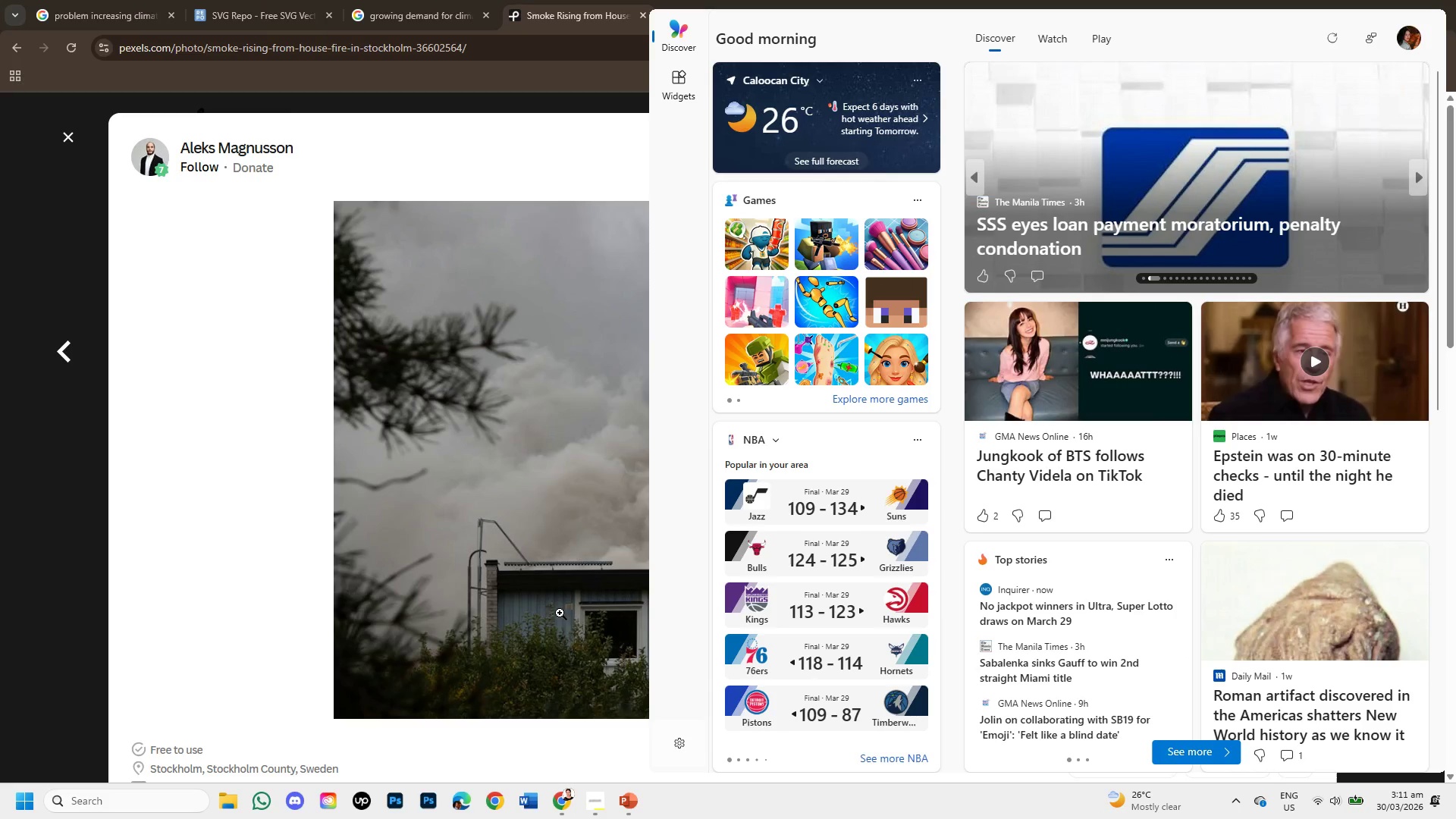 
left_click([503, 532])
 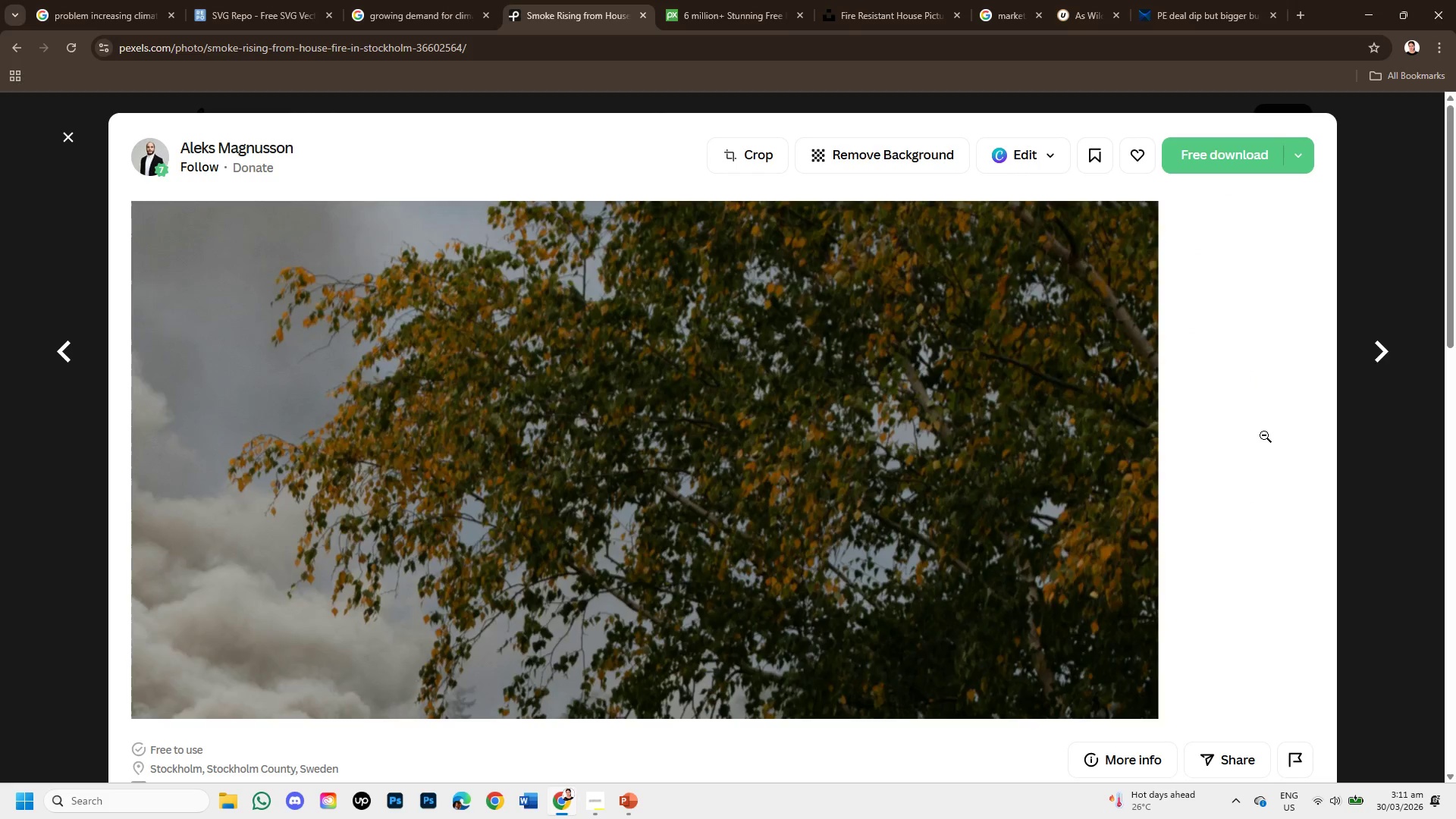 
left_click([1299, 441])
 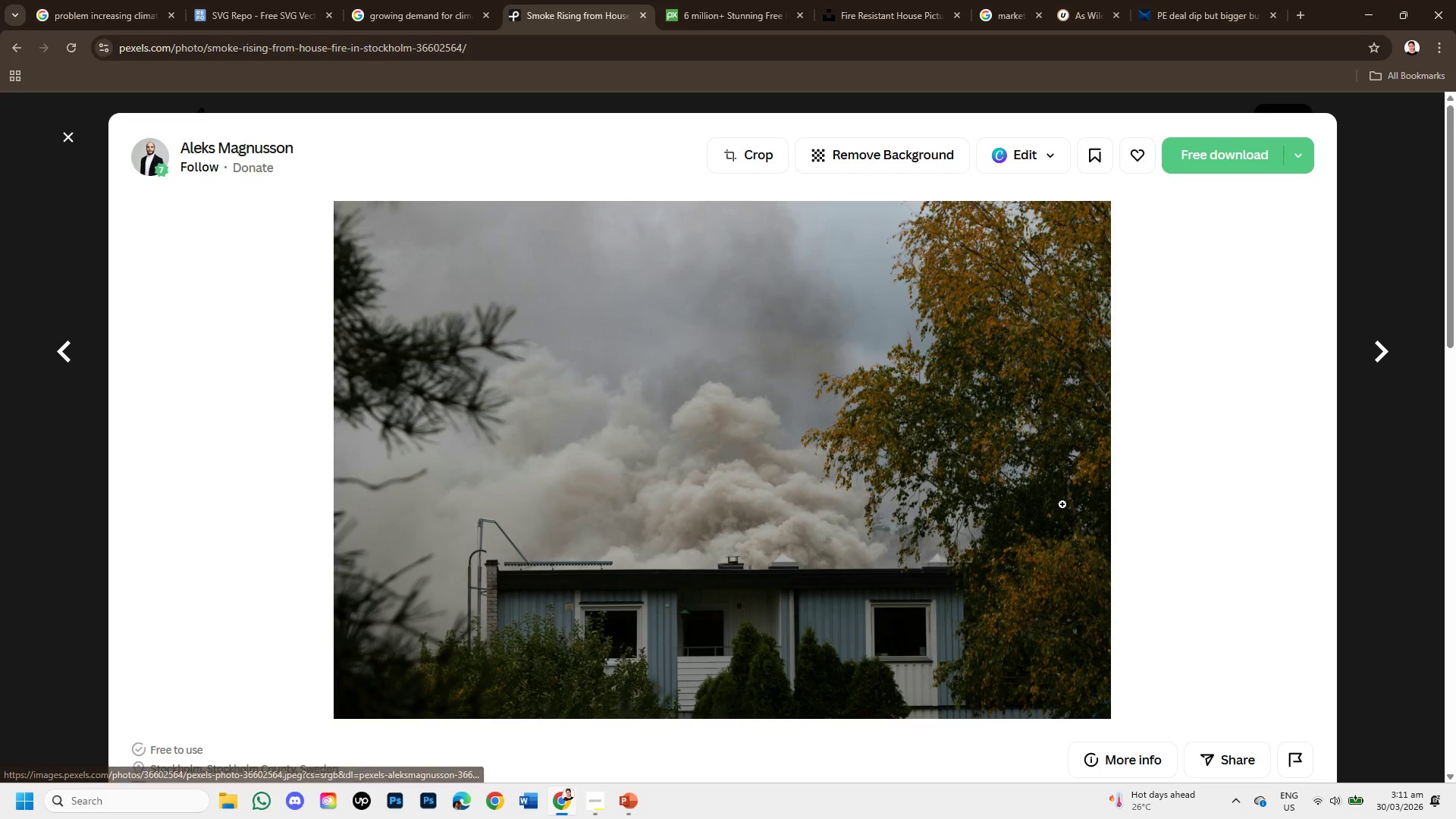 
scroll: coordinate [1061, 504], scroll_direction: down, amount: 2.0
 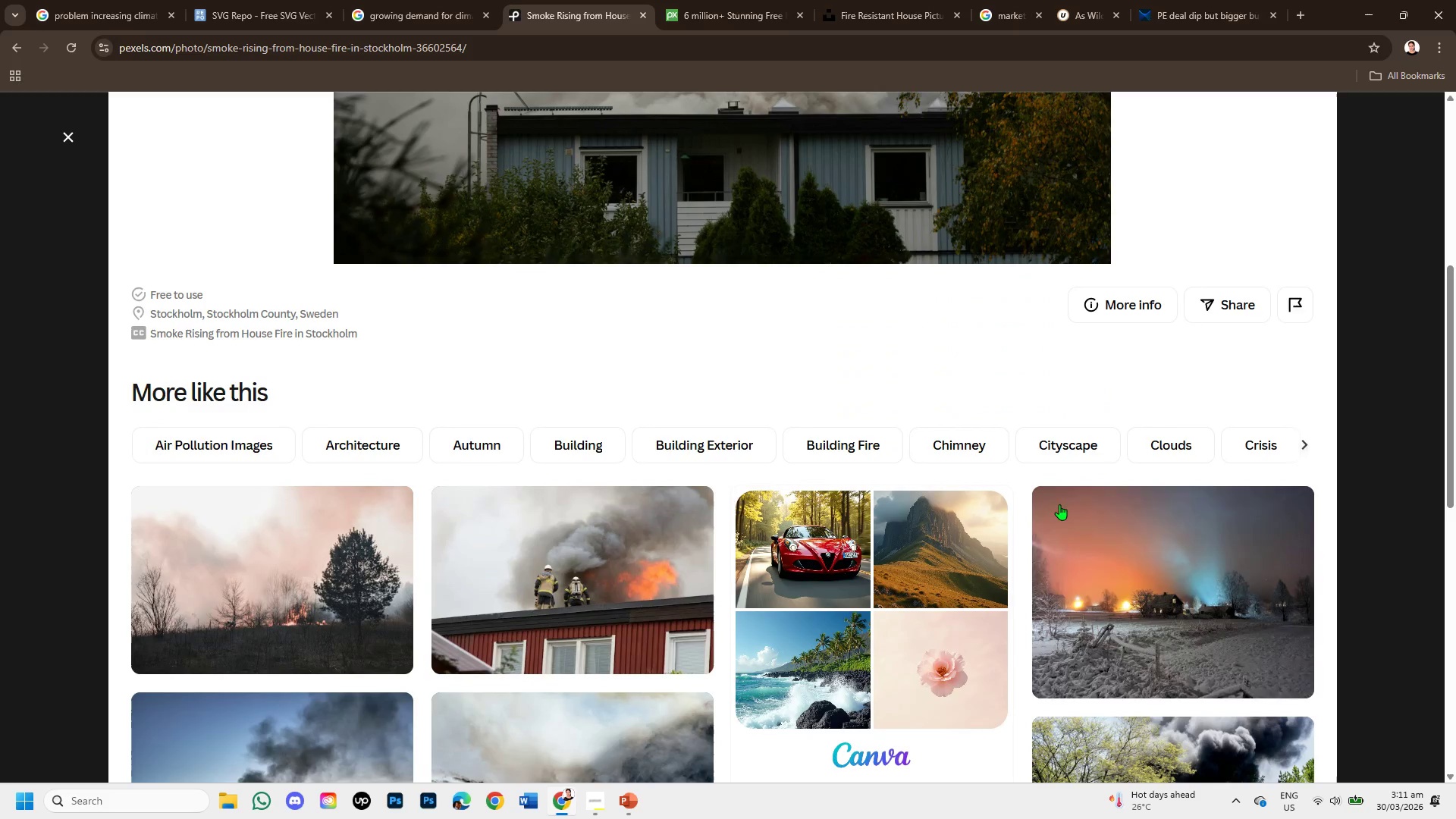 
scroll: coordinate [1059, 504], scroll_direction: up, amount: 1.0
 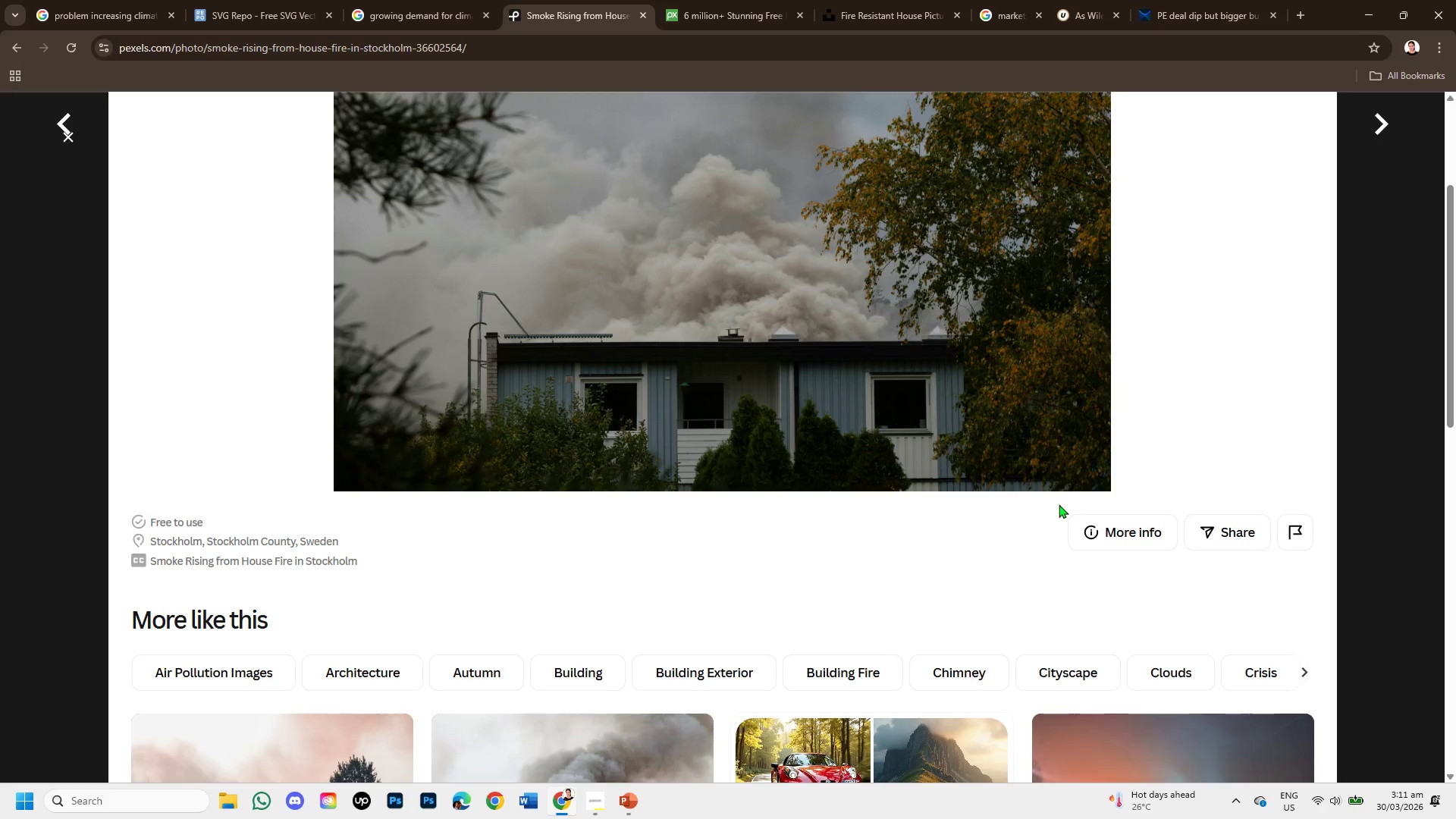 
scroll: coordinate [938, 468], scroll_direction: down, amount: 3.0
 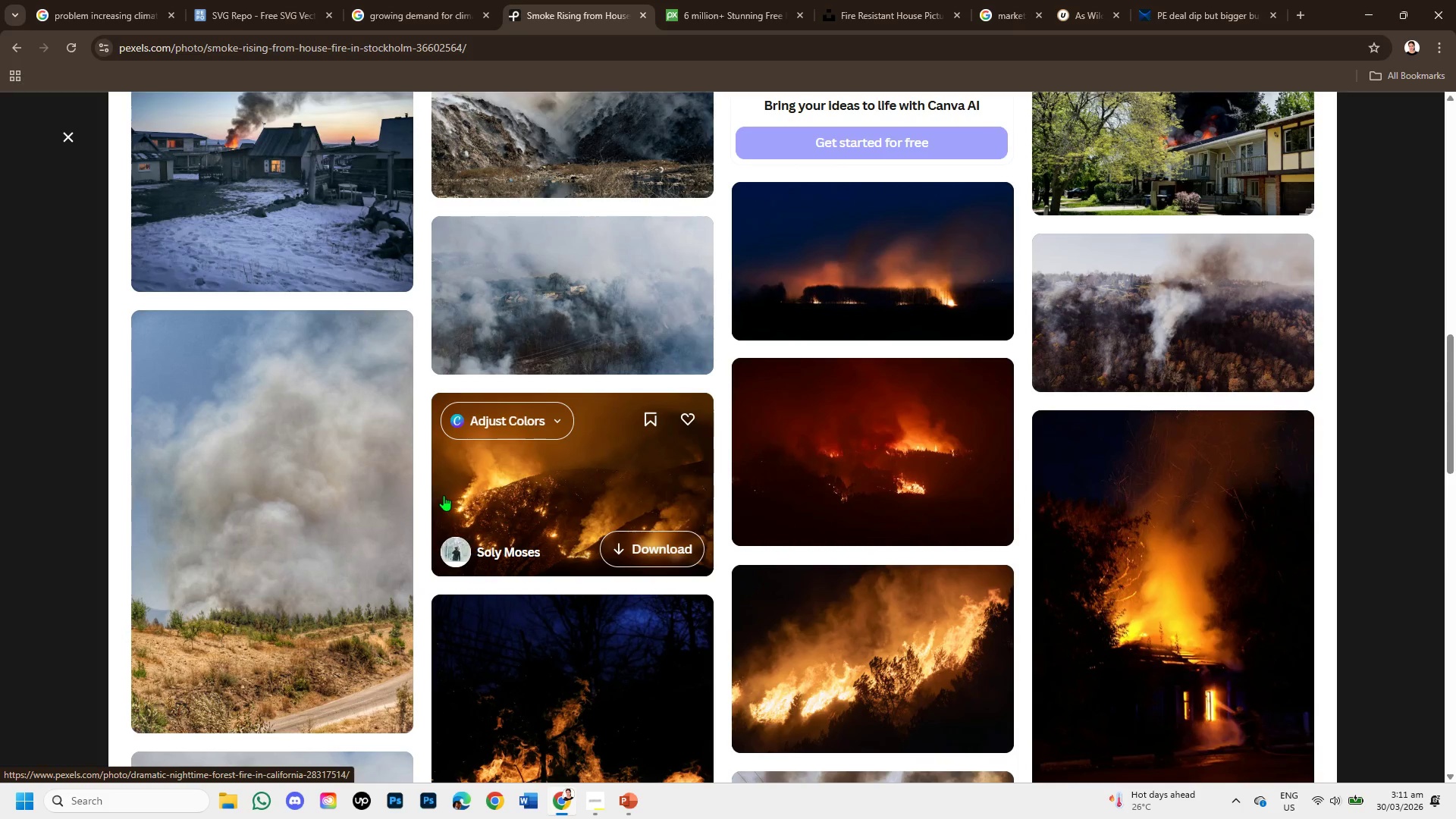 
scroll: coordinate [271, 487], scroll_direction: up, amount: 1.0
 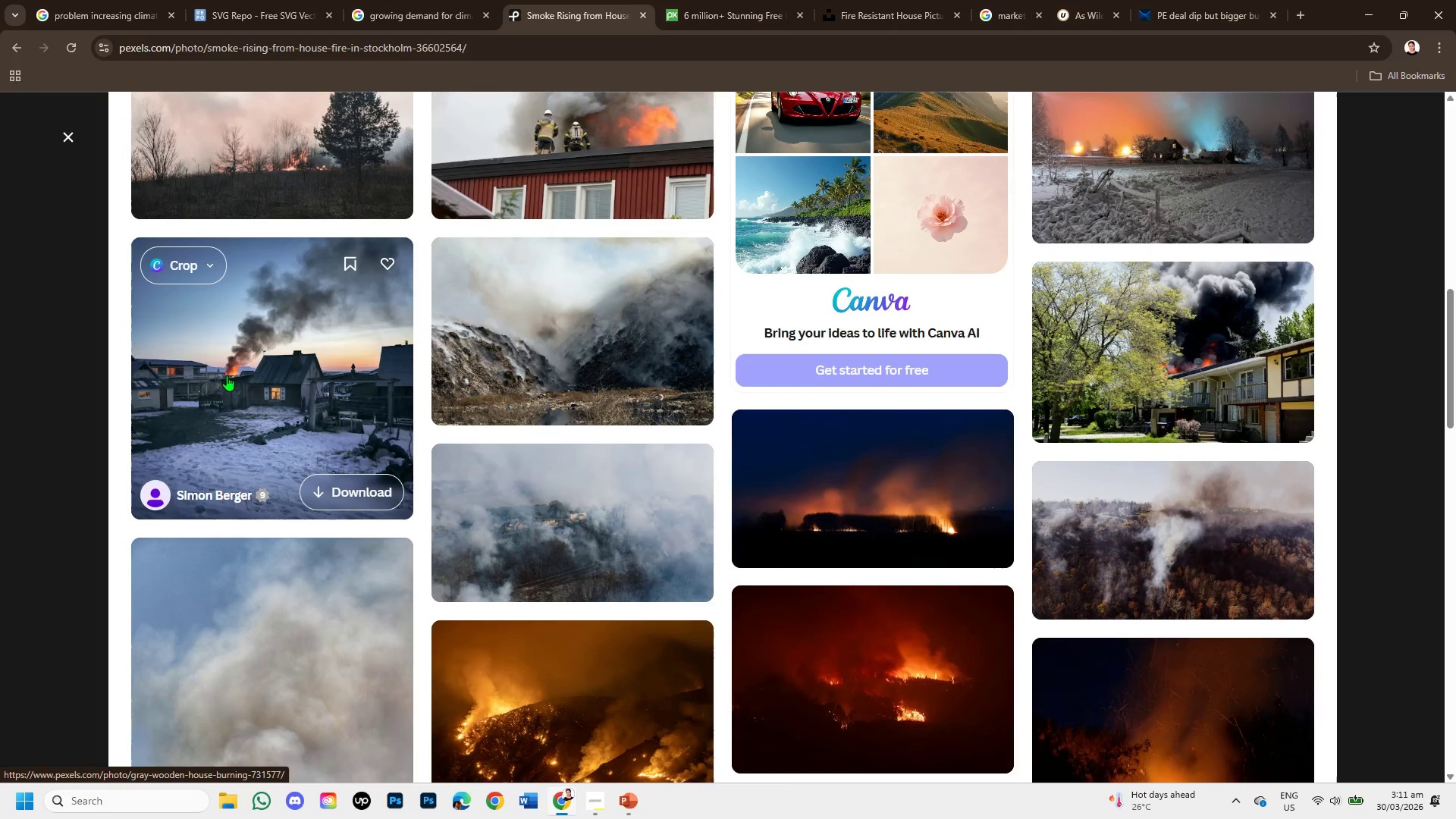 
left_click([227, 375])
 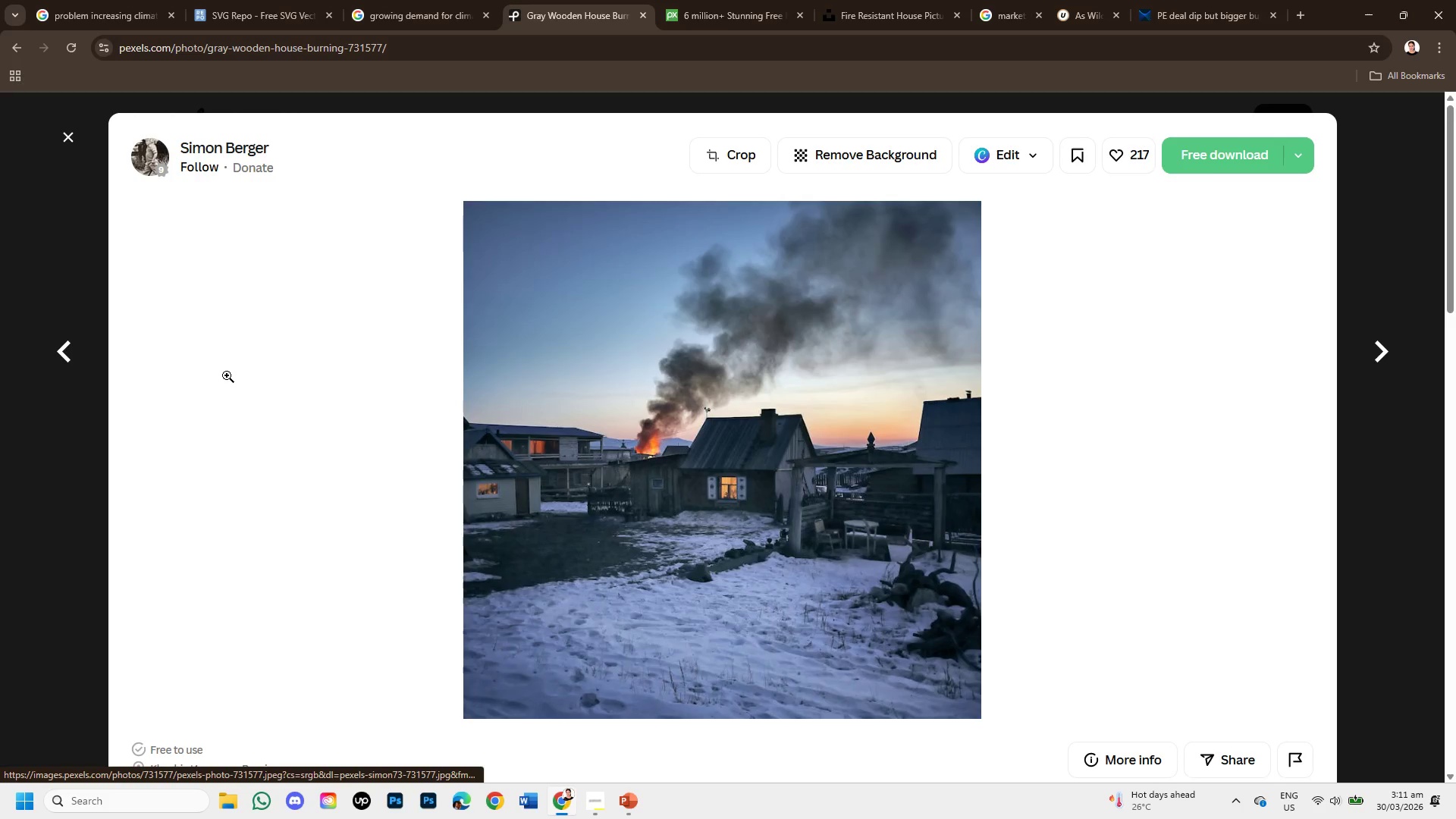 
wait(8.51)
 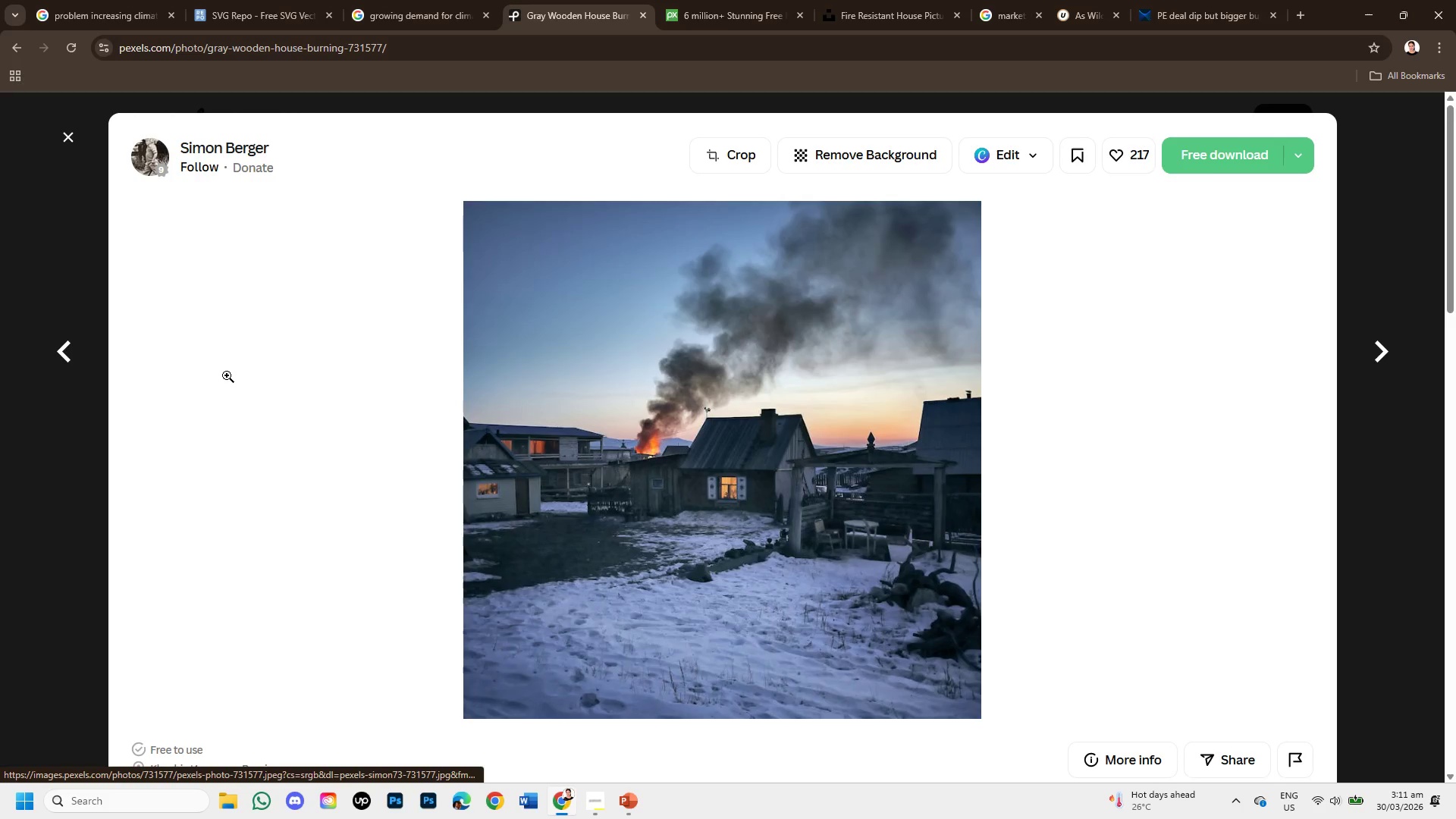 
scroll: coordinate [535, 603], scroll_direction: down, amount: 1.0
 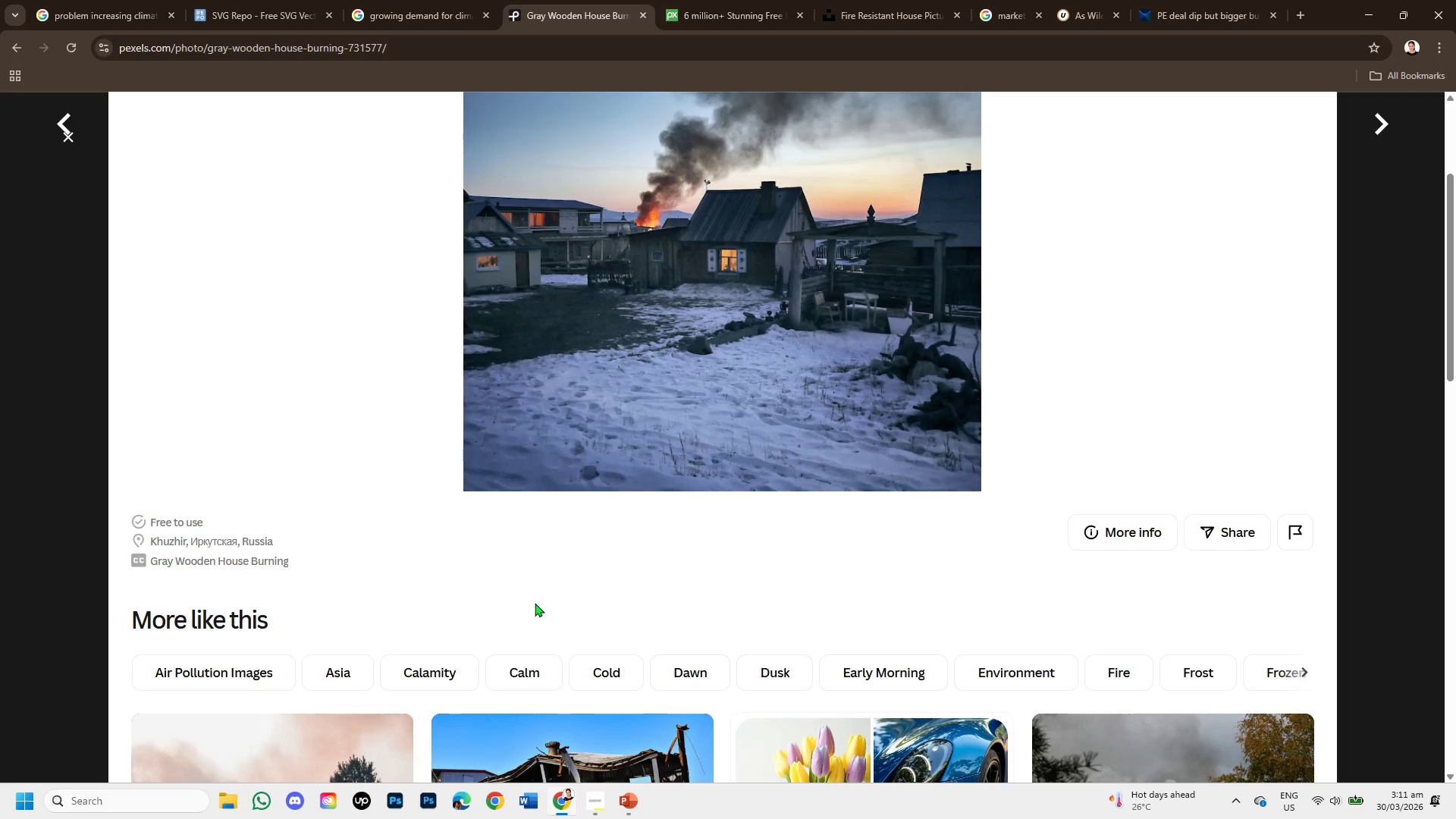 
wait(14.7)
 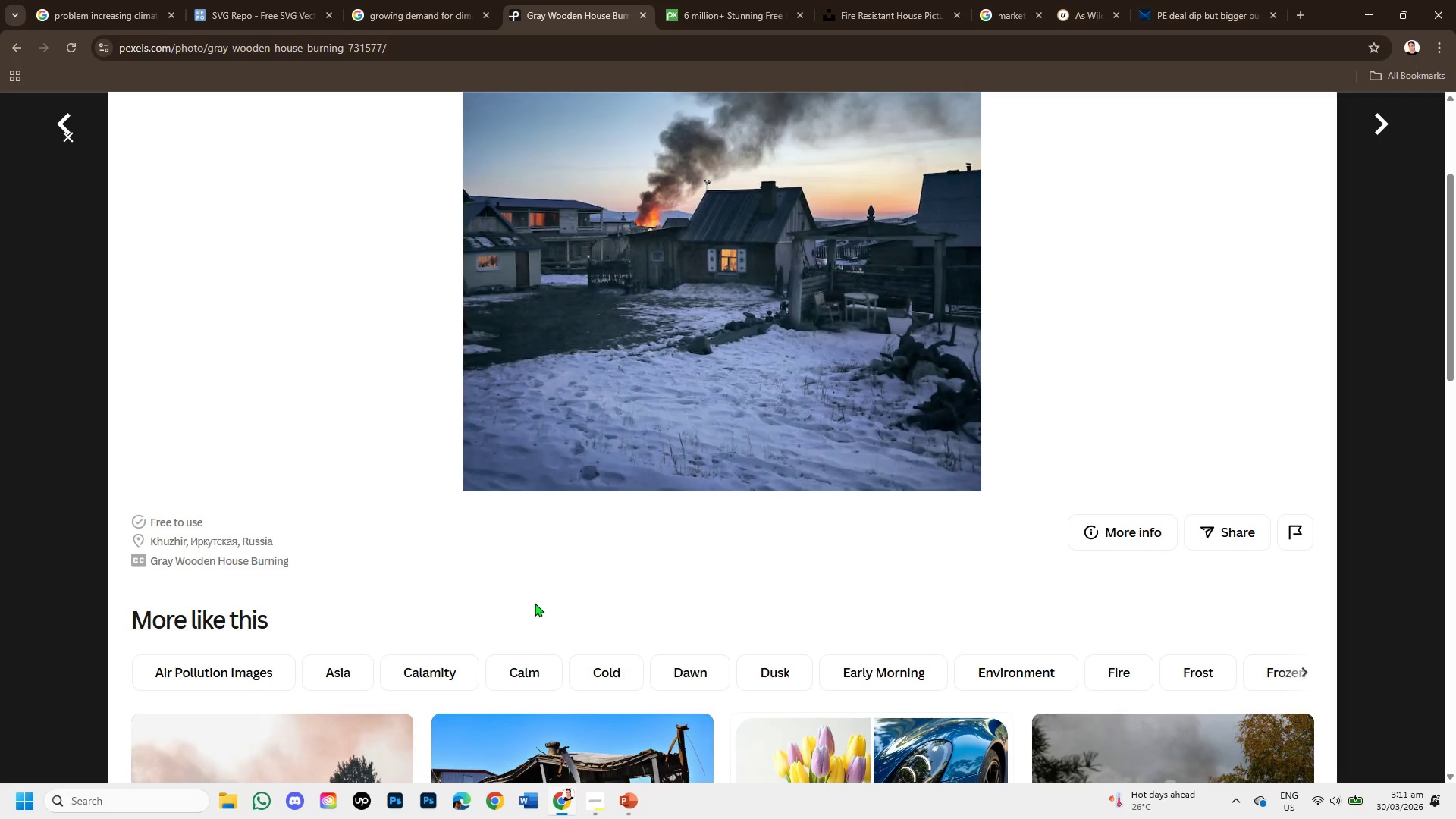 
scroll: coordinate [1132, 471], scroll_direction: down, amount: 7.0
 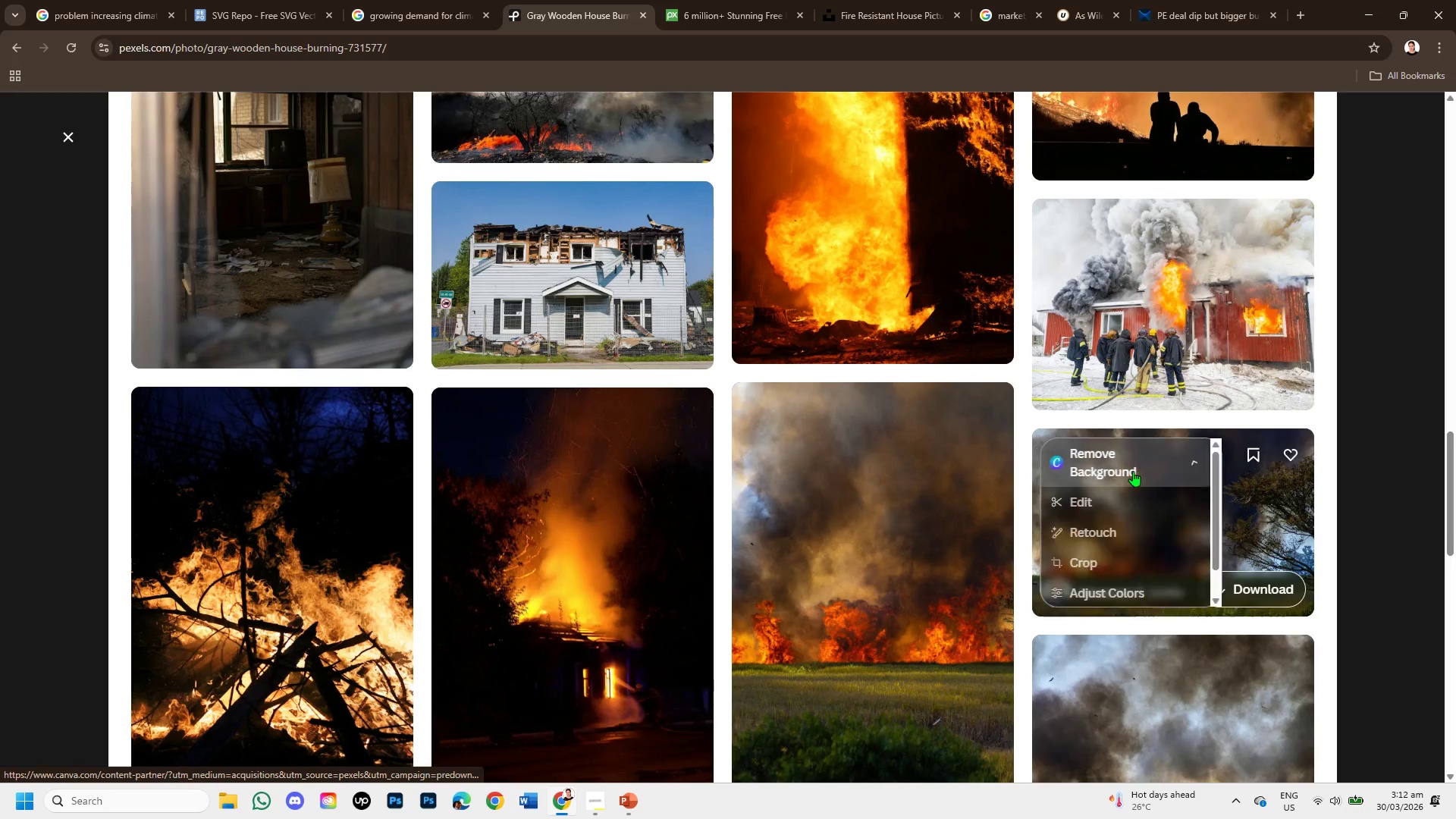 
scroll: coordinate [772, 503], scroll_direction: down, amount: 7.0
 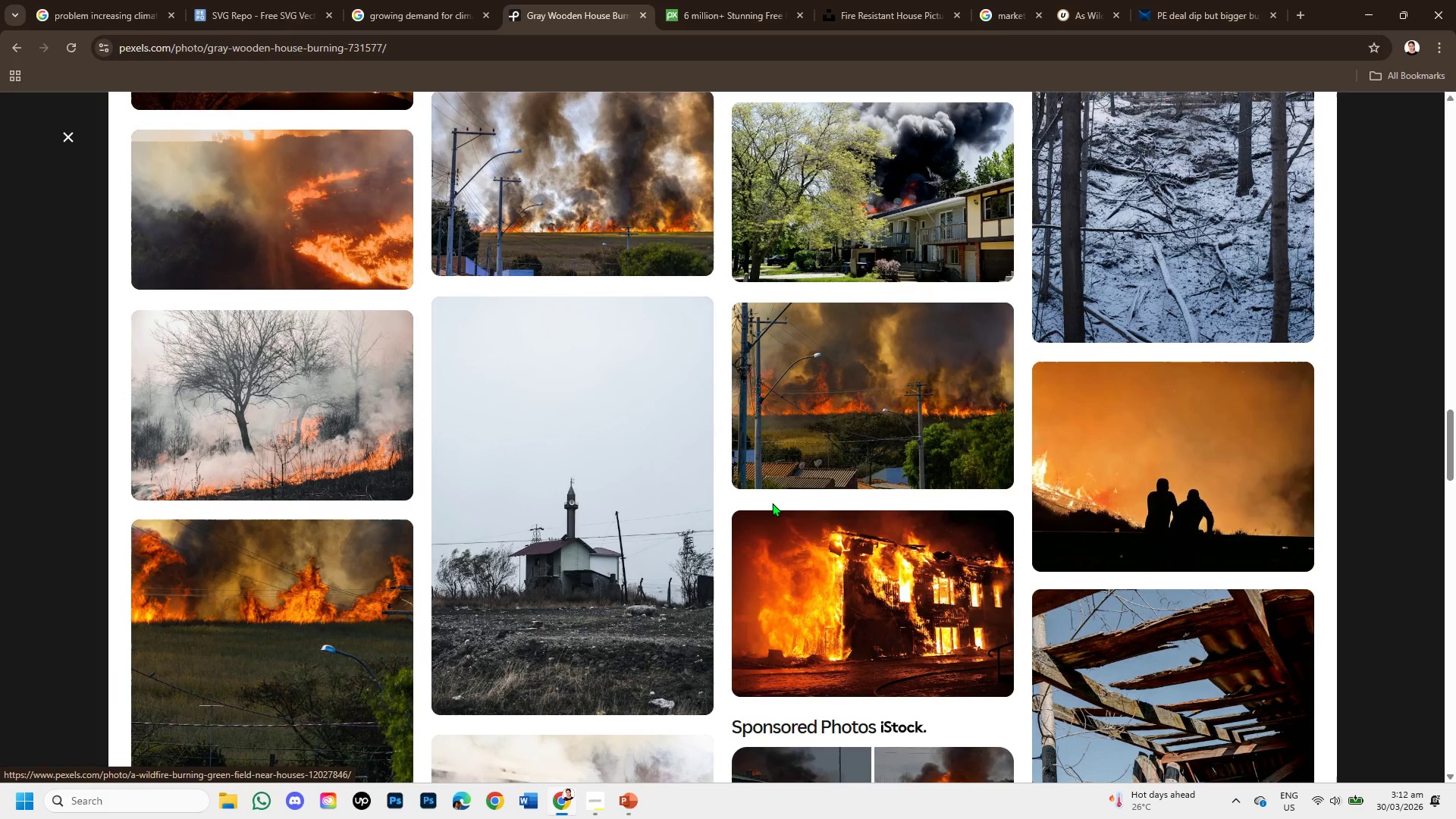 
scroll: coordinate [772, 503], scroll_direction: up, amount: 1.0
 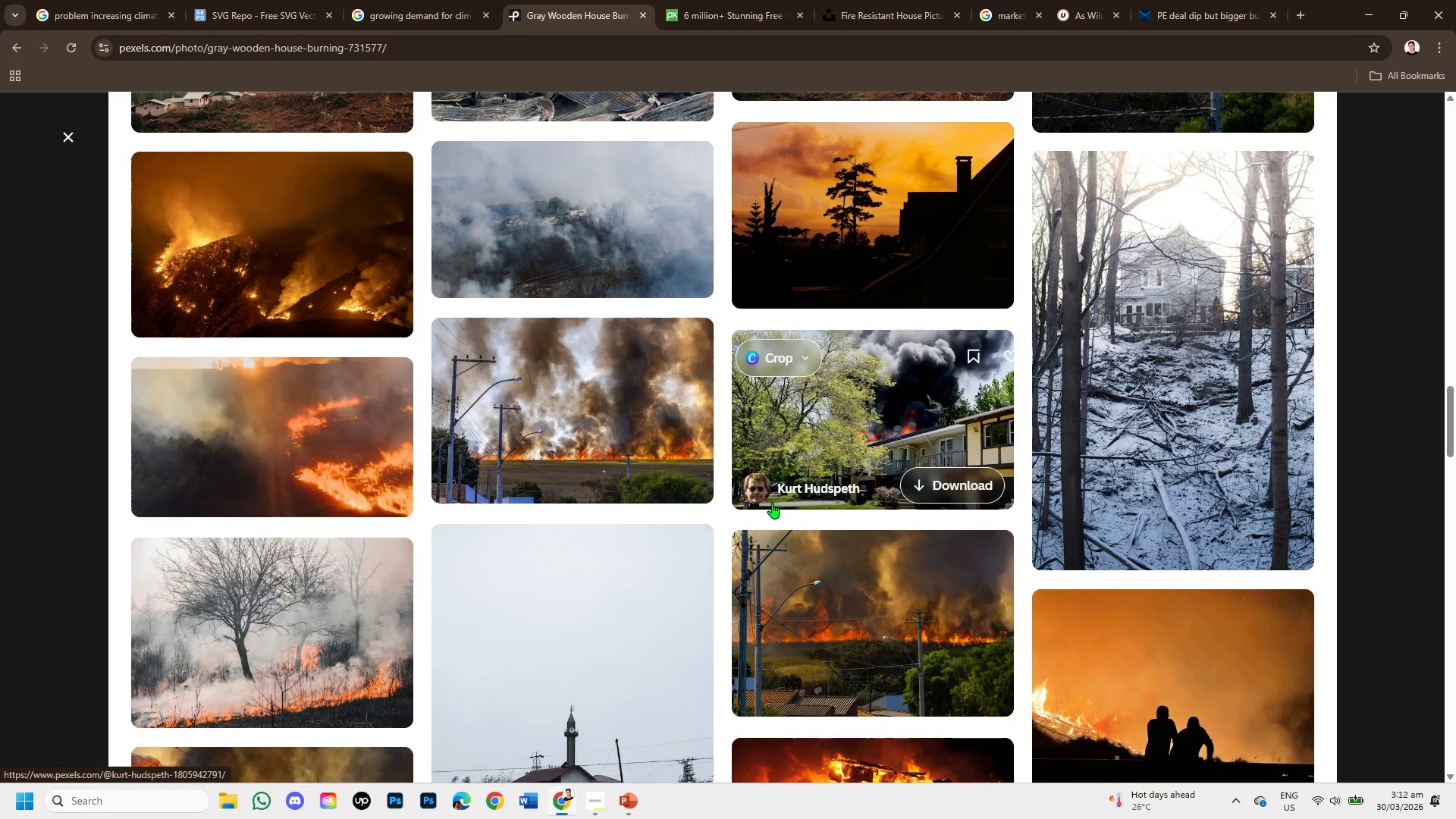 
scroll: coordinate [772, 503], scroll_direction: down, amount: 2.0
 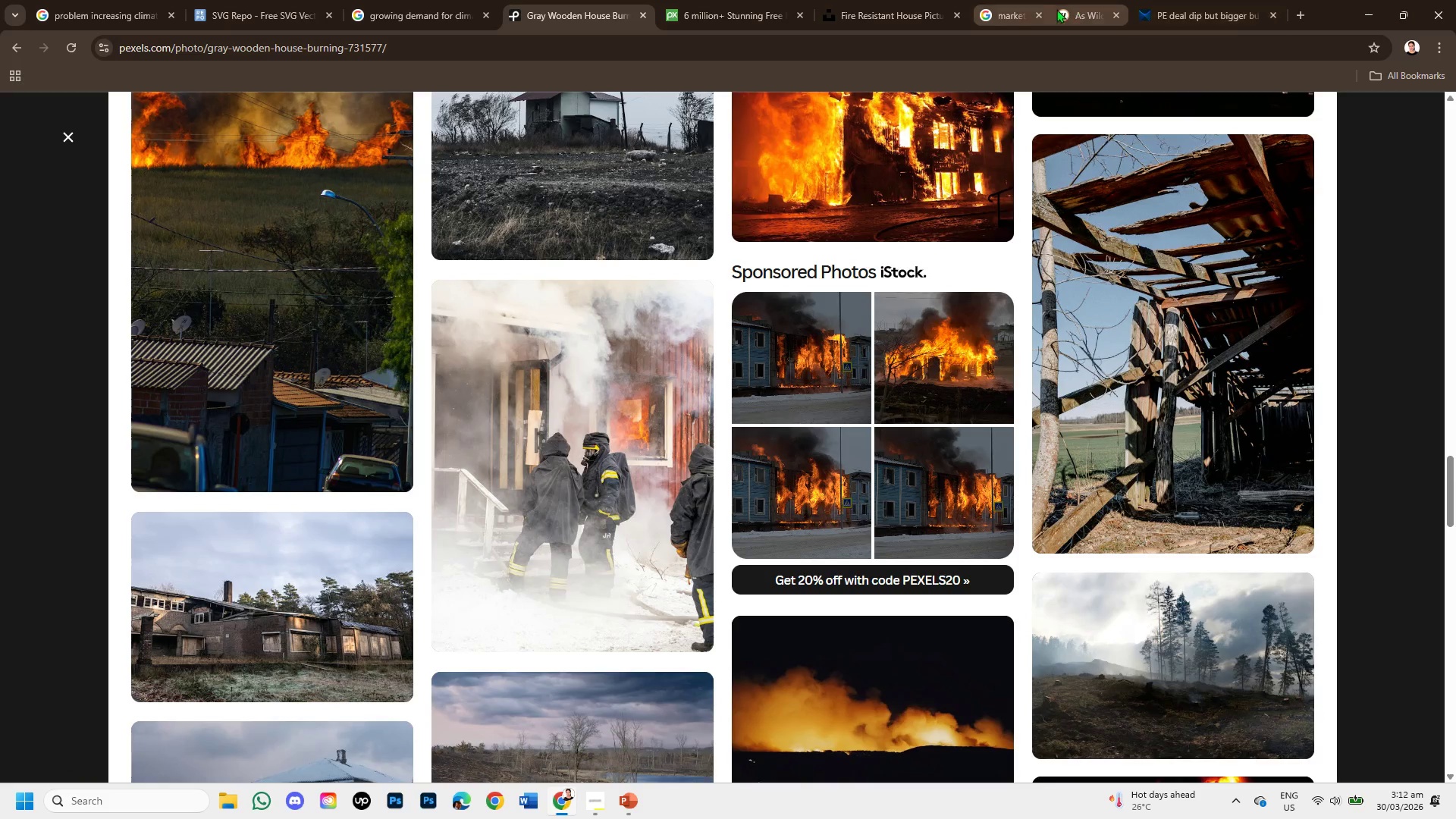 
left_click([726, 2])
 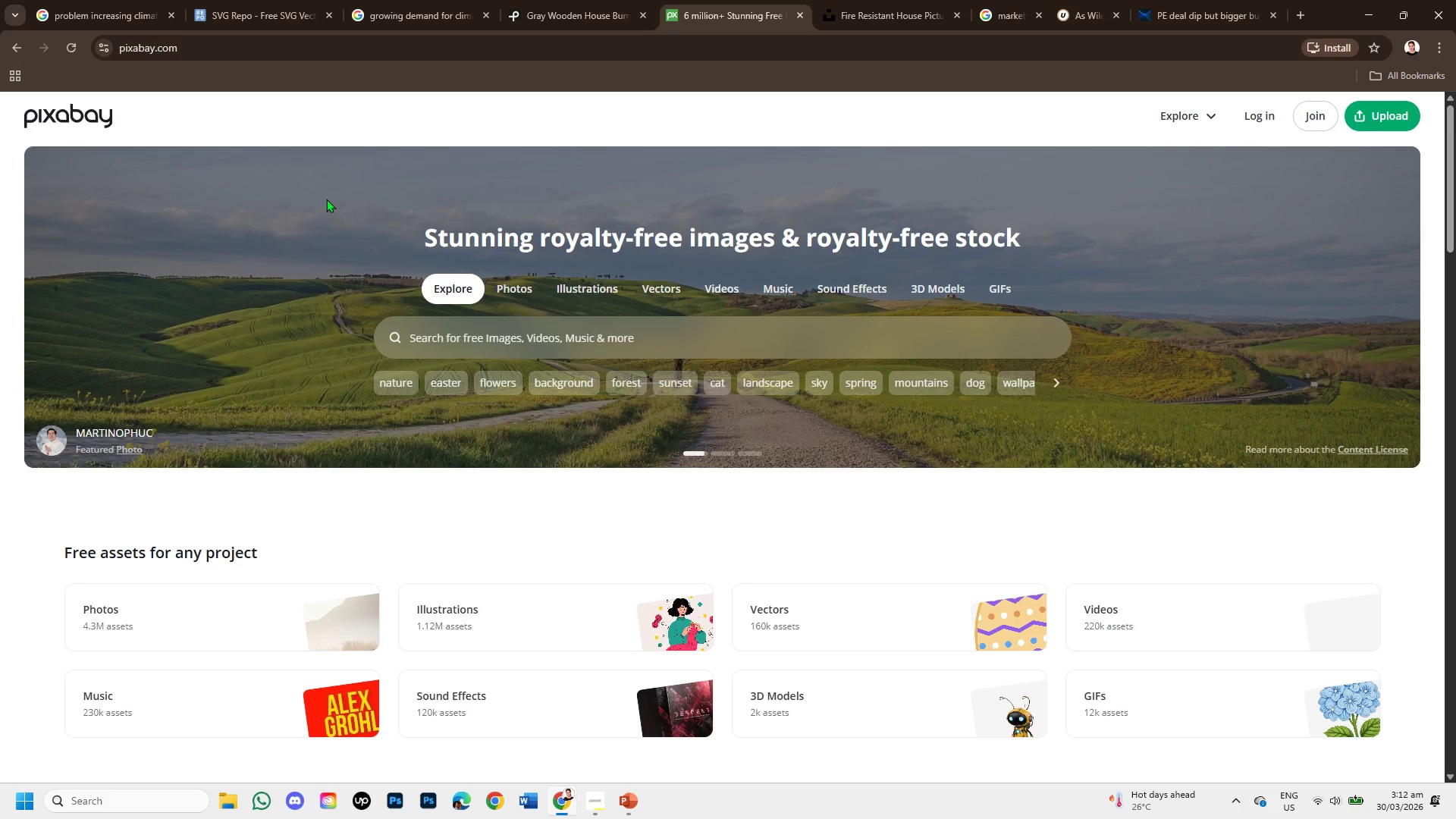 
left_click([445, 325])
 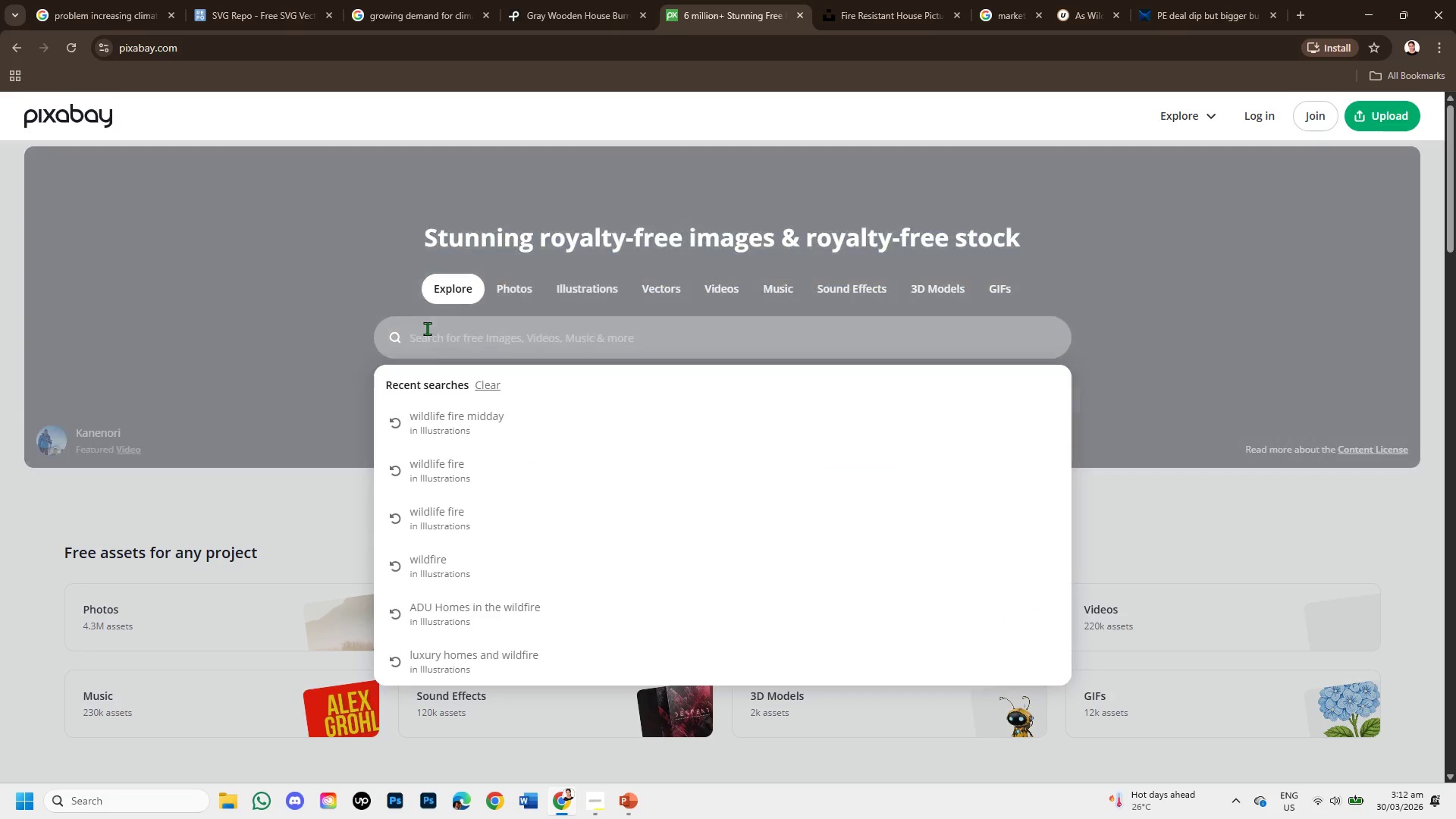 
left_click([427, 328])
 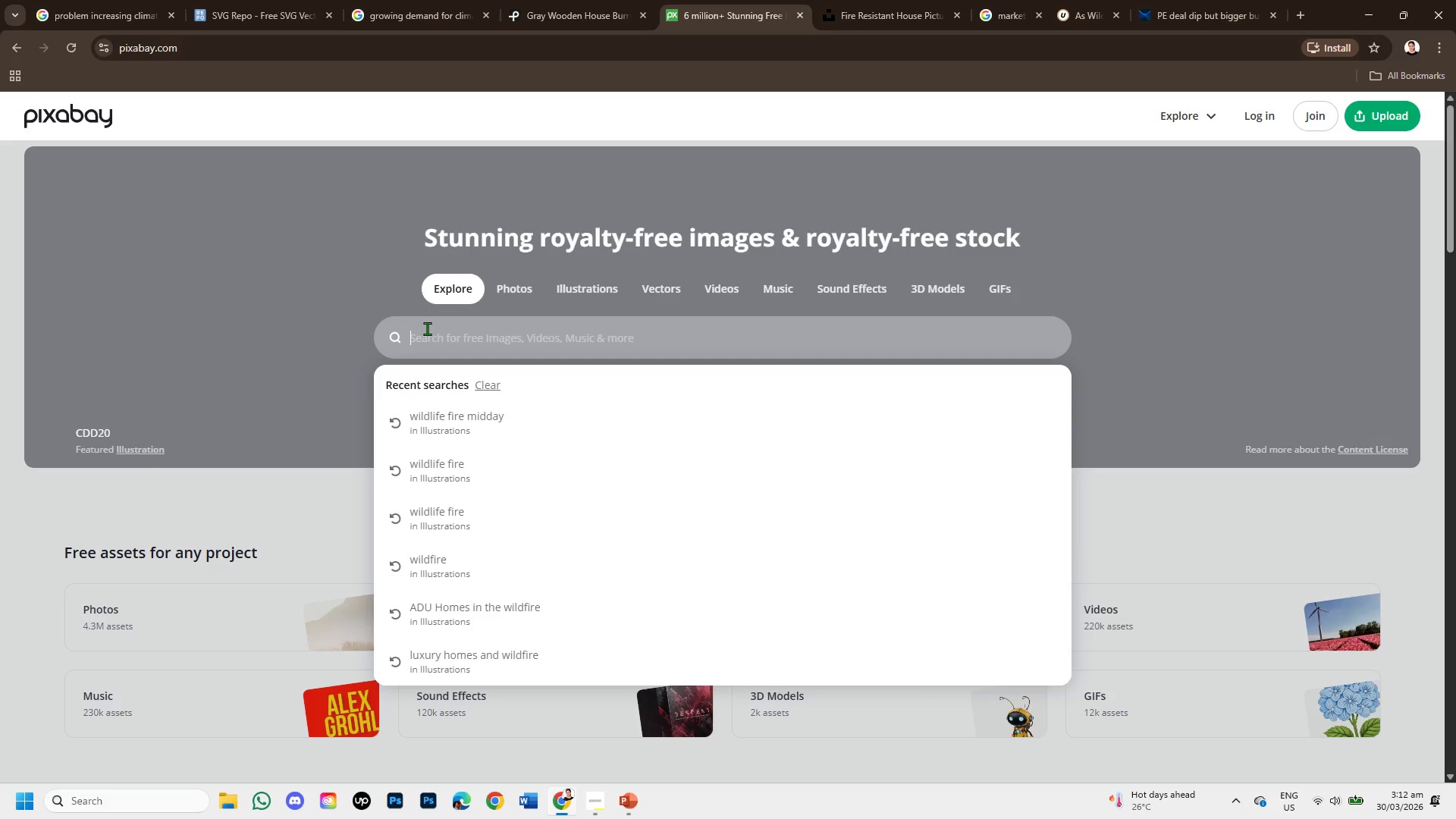 
wait(6.8)
 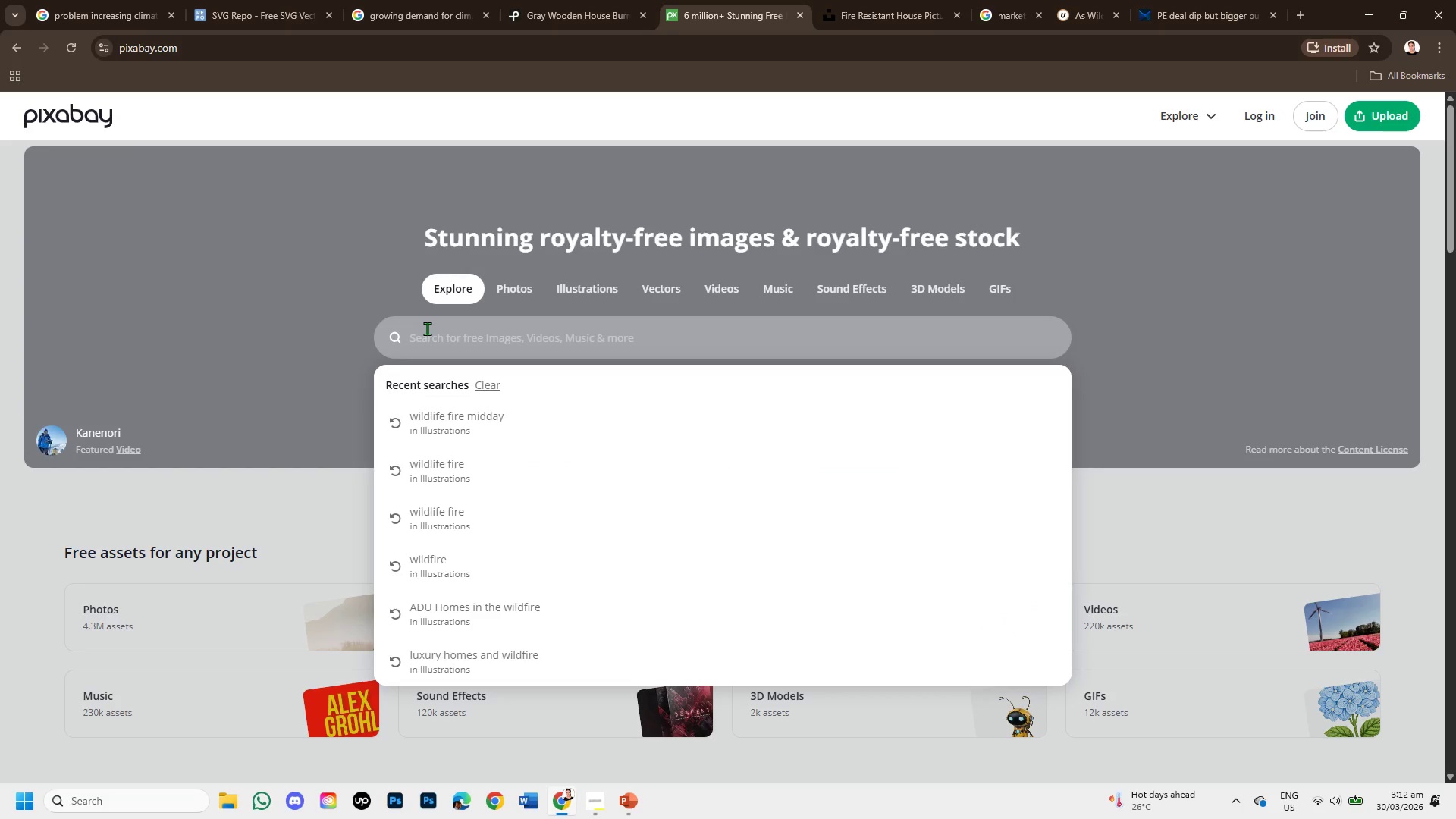 
key(Backspace)
key(Backspace)
key(Backspace)
key(Backspace)
type(fire resistant home )
 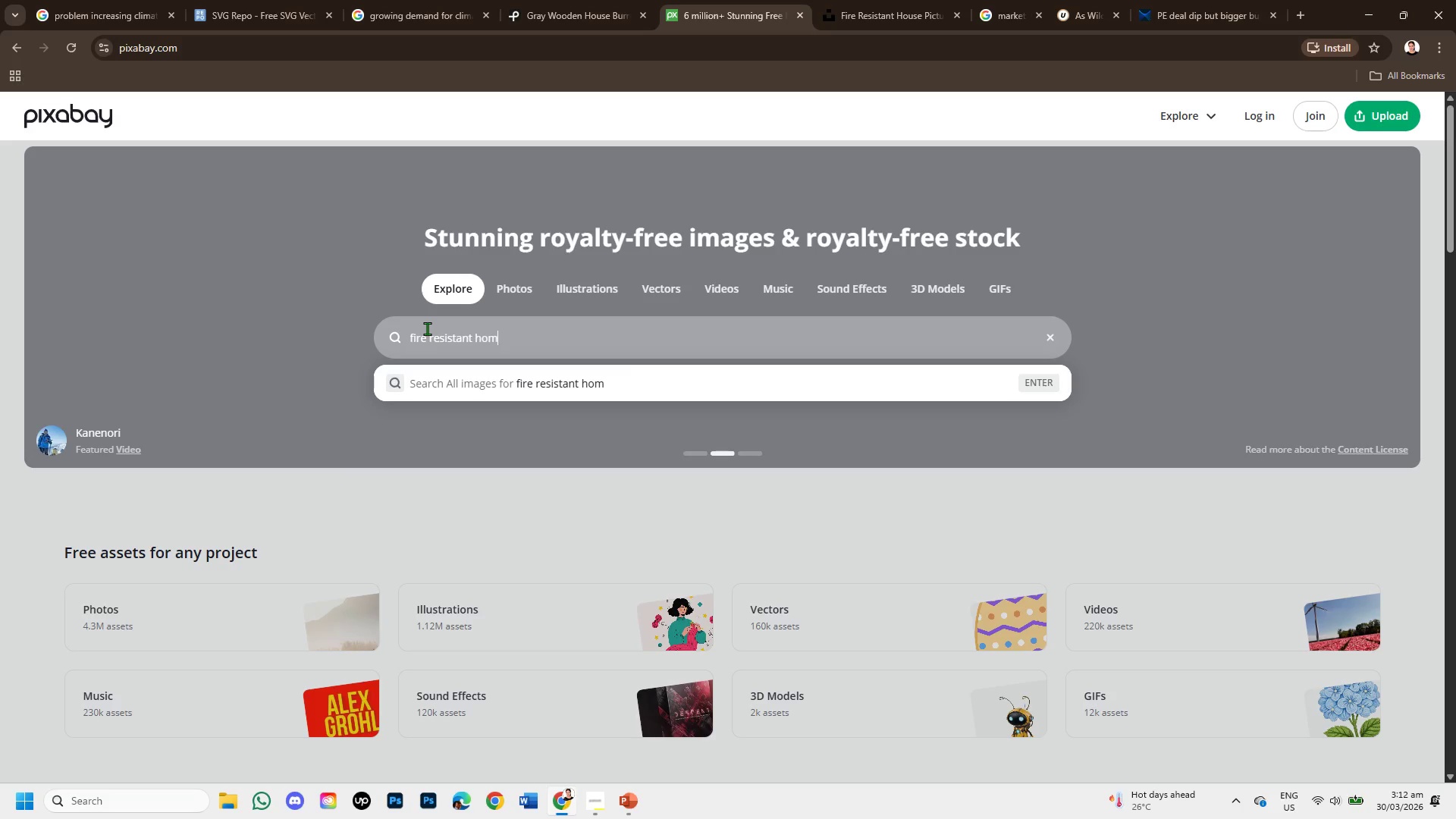 
key(Enter)
 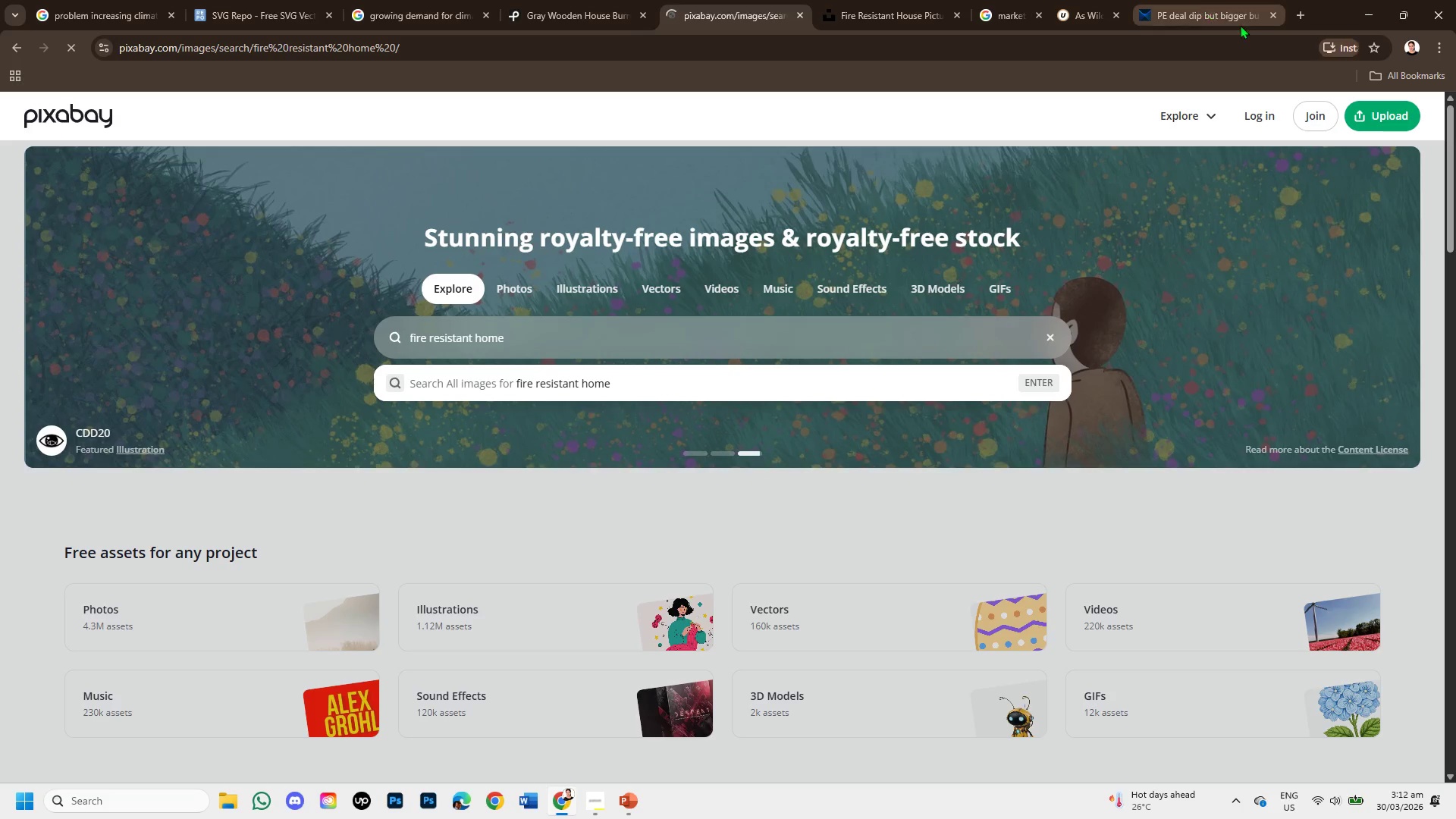 
left_click([1303, 8])
 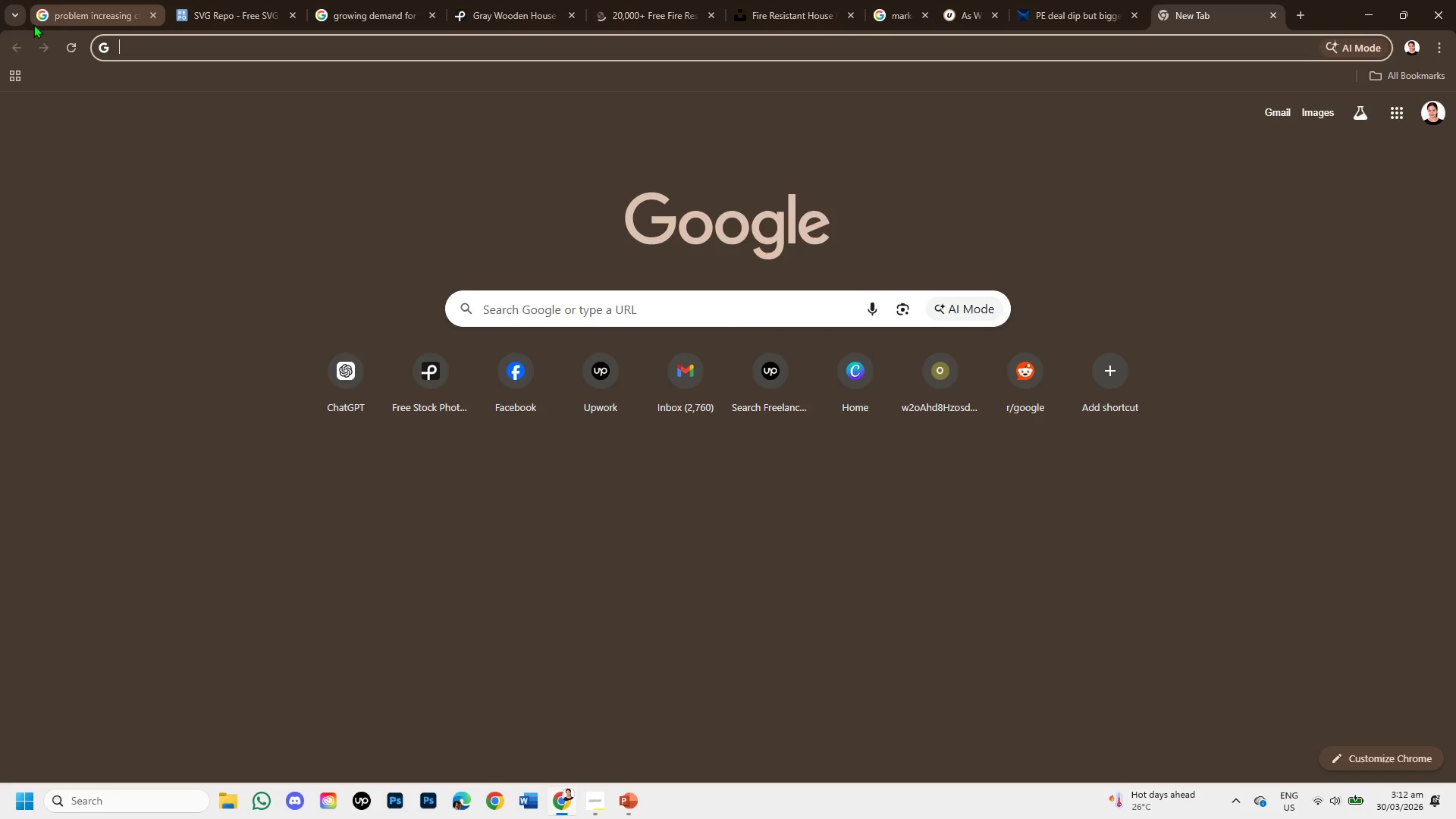 
key(G)
 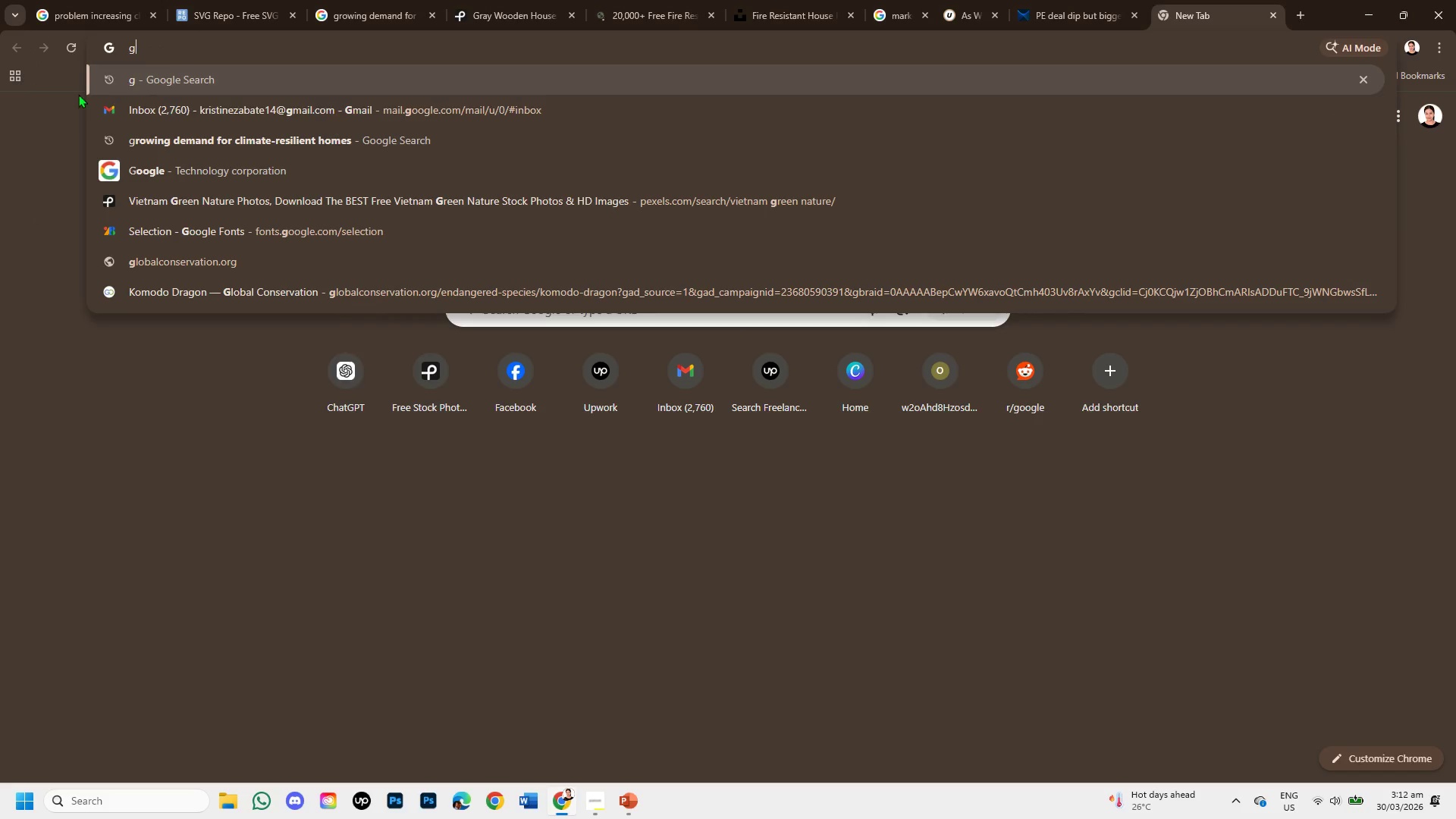 
left_click([143, 78])
 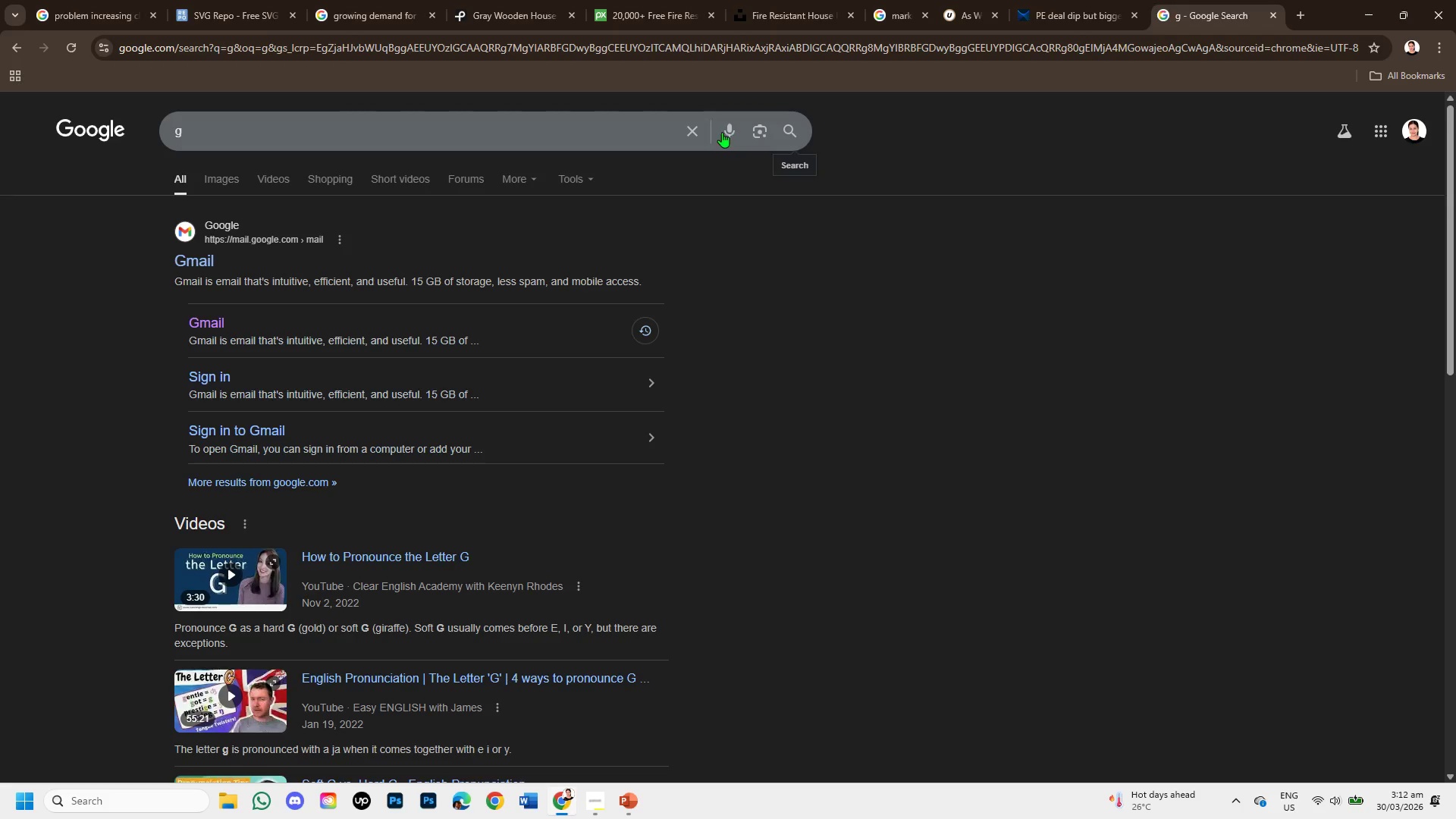 
left_click([697, 126])
 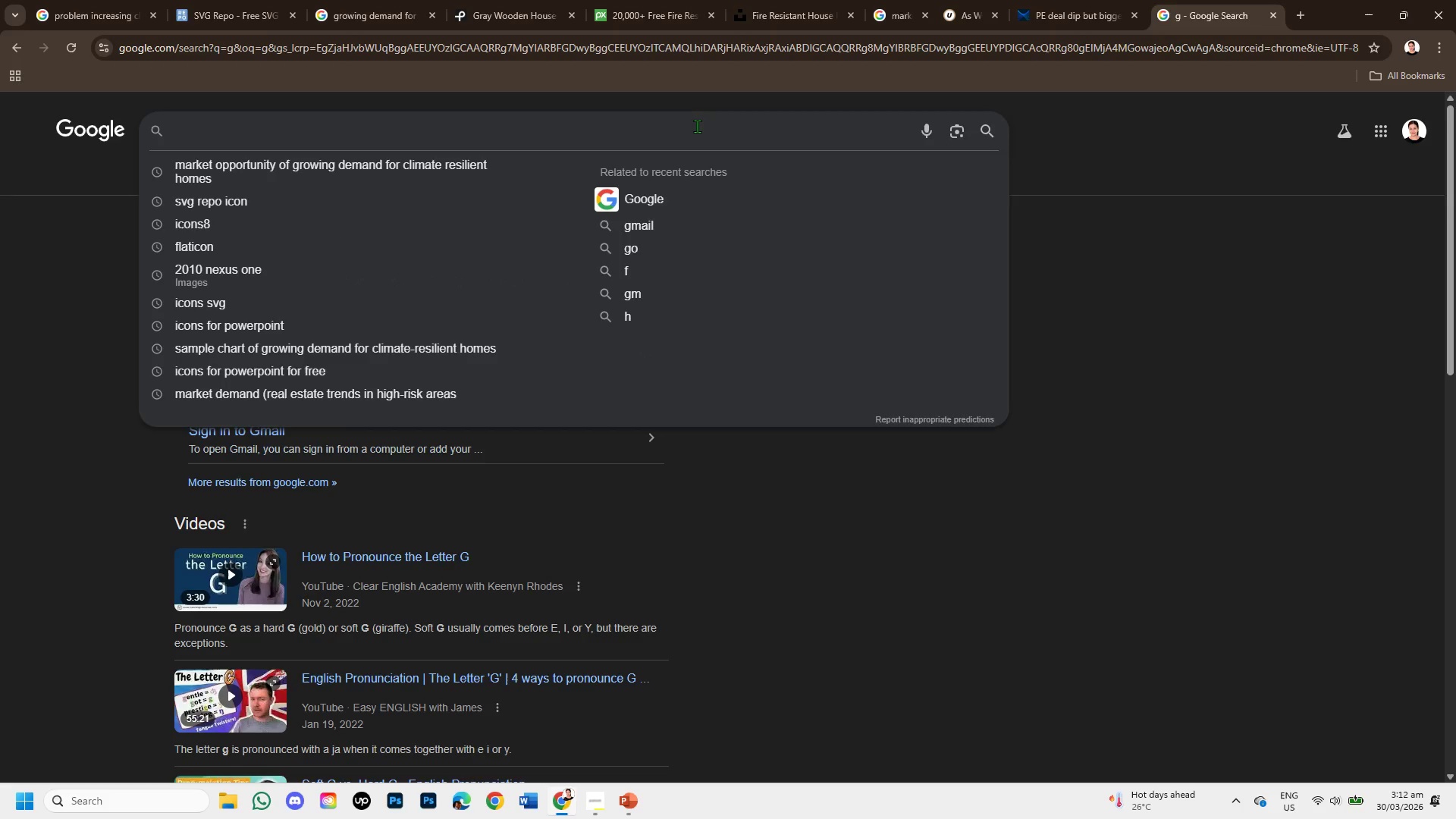 
type(fo)
key(Backspace)
type(ire resistant home sample )
 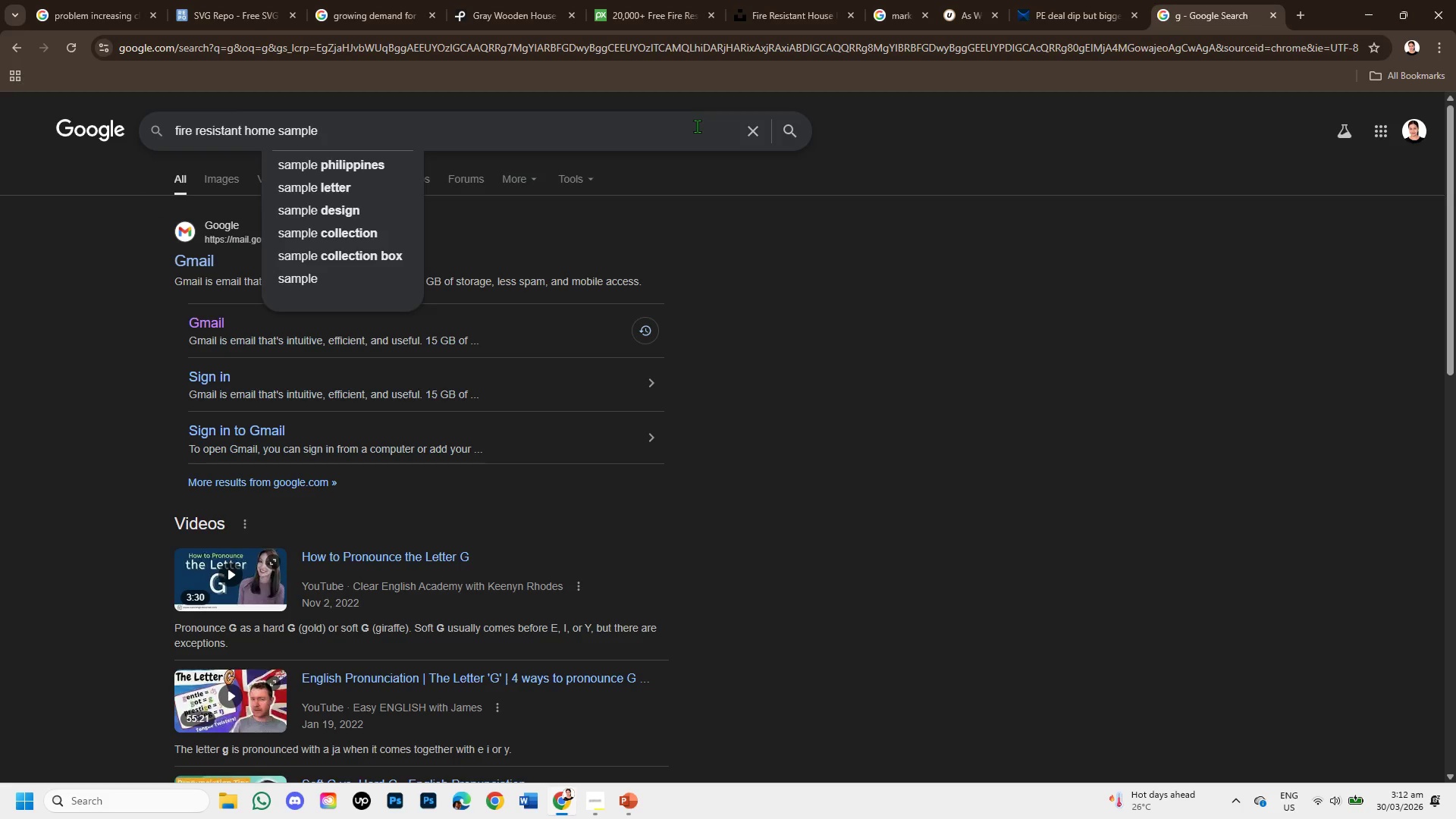 
key(Enter)
 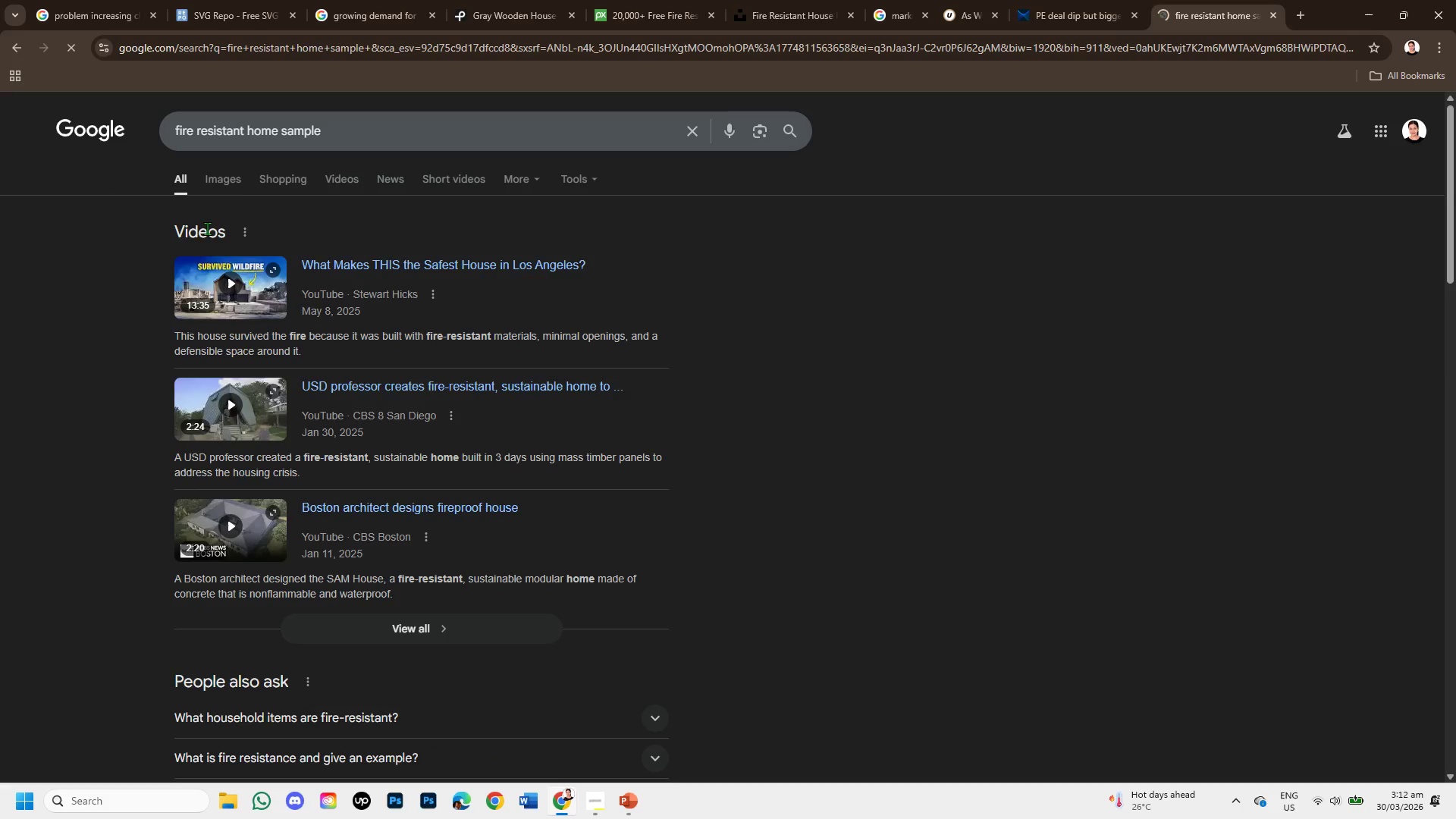 
left_click([233, 177])
 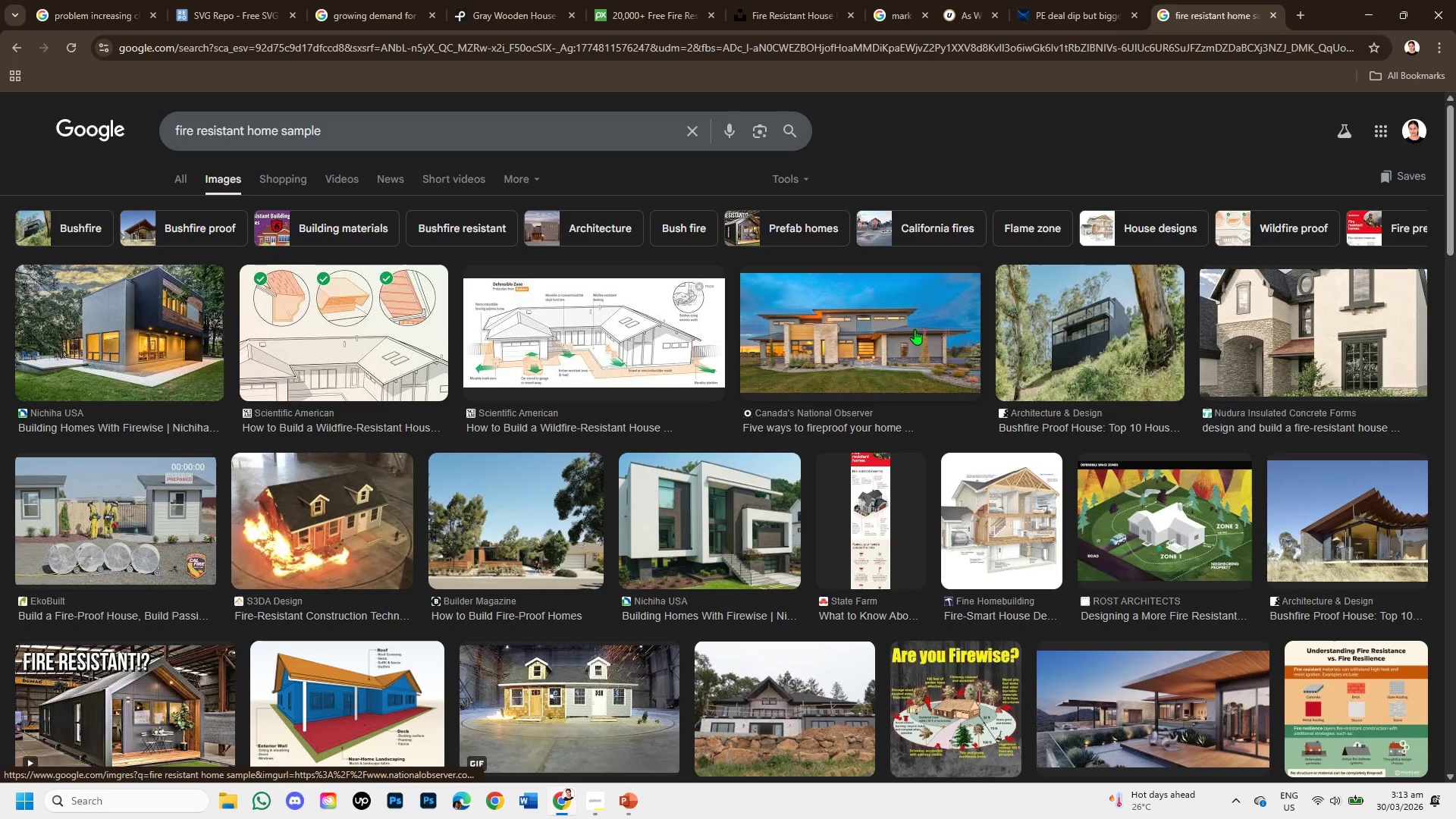 
left_click([863, 343])
 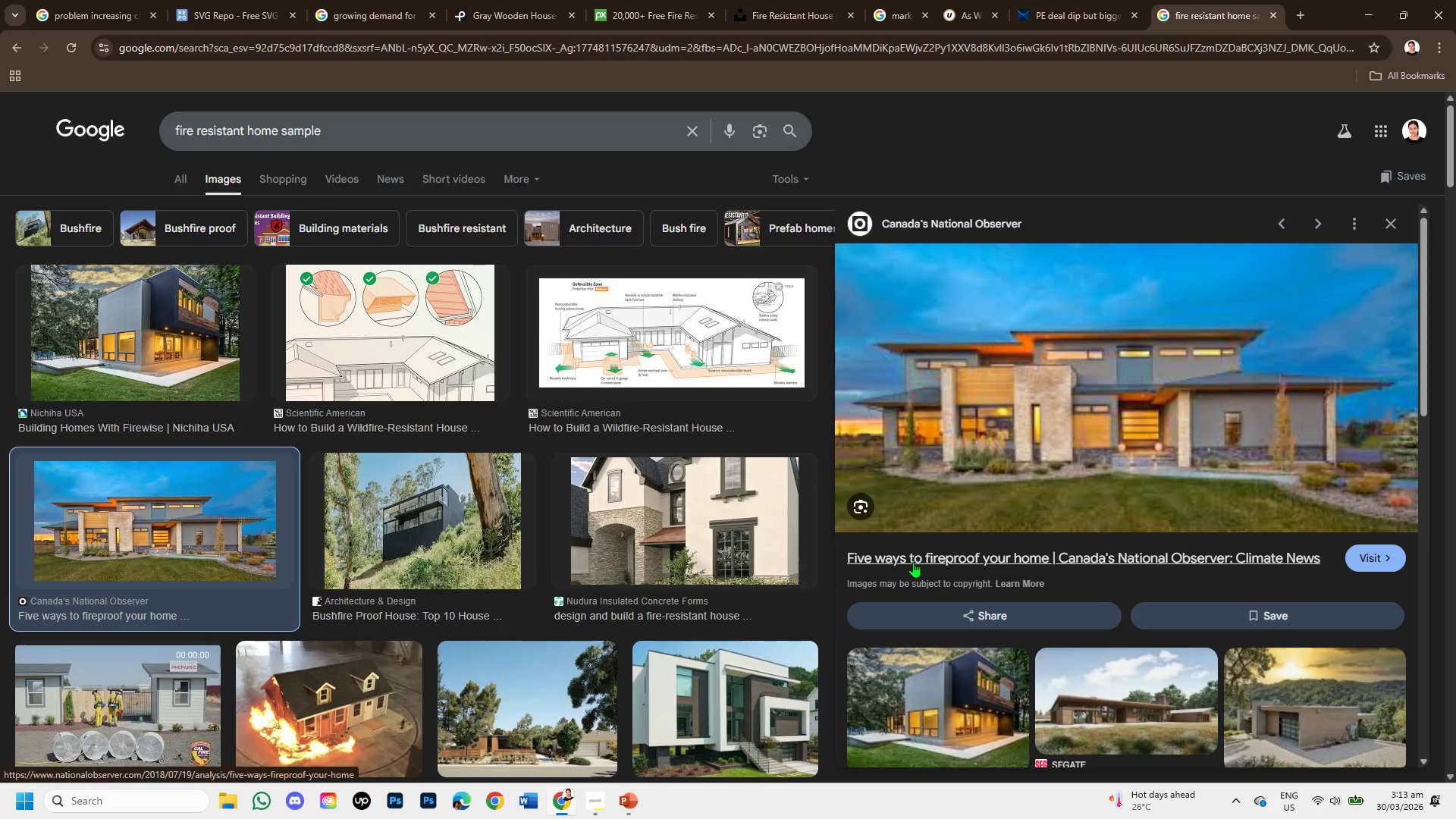 
scroll: coordinate [1131, 601], scroll_direction: down, amount: 1.0
 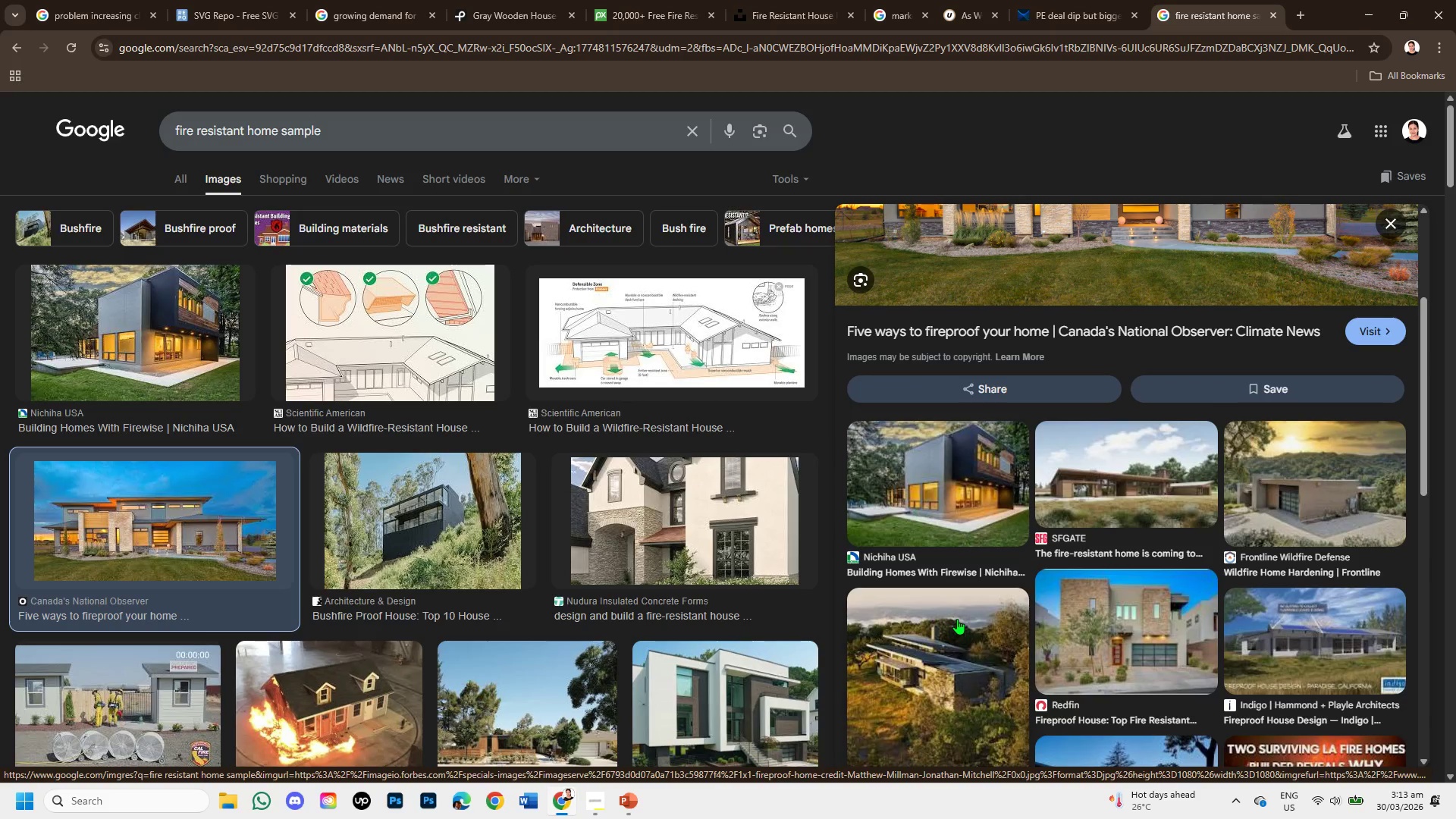 
wait(5.41)
 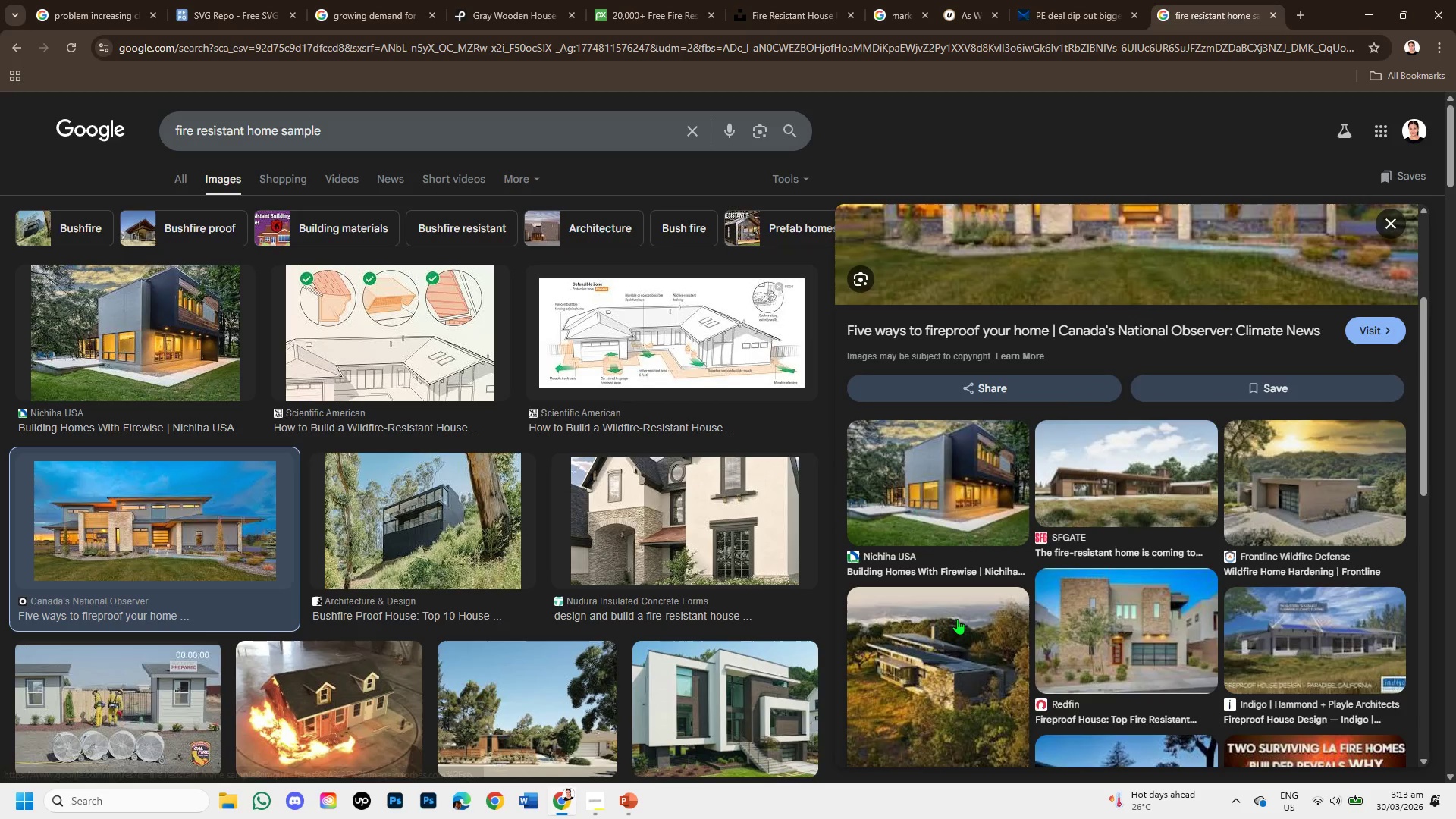 
scroll: coordinate [957, 619], scroll_direction: down, amount: 1.0
 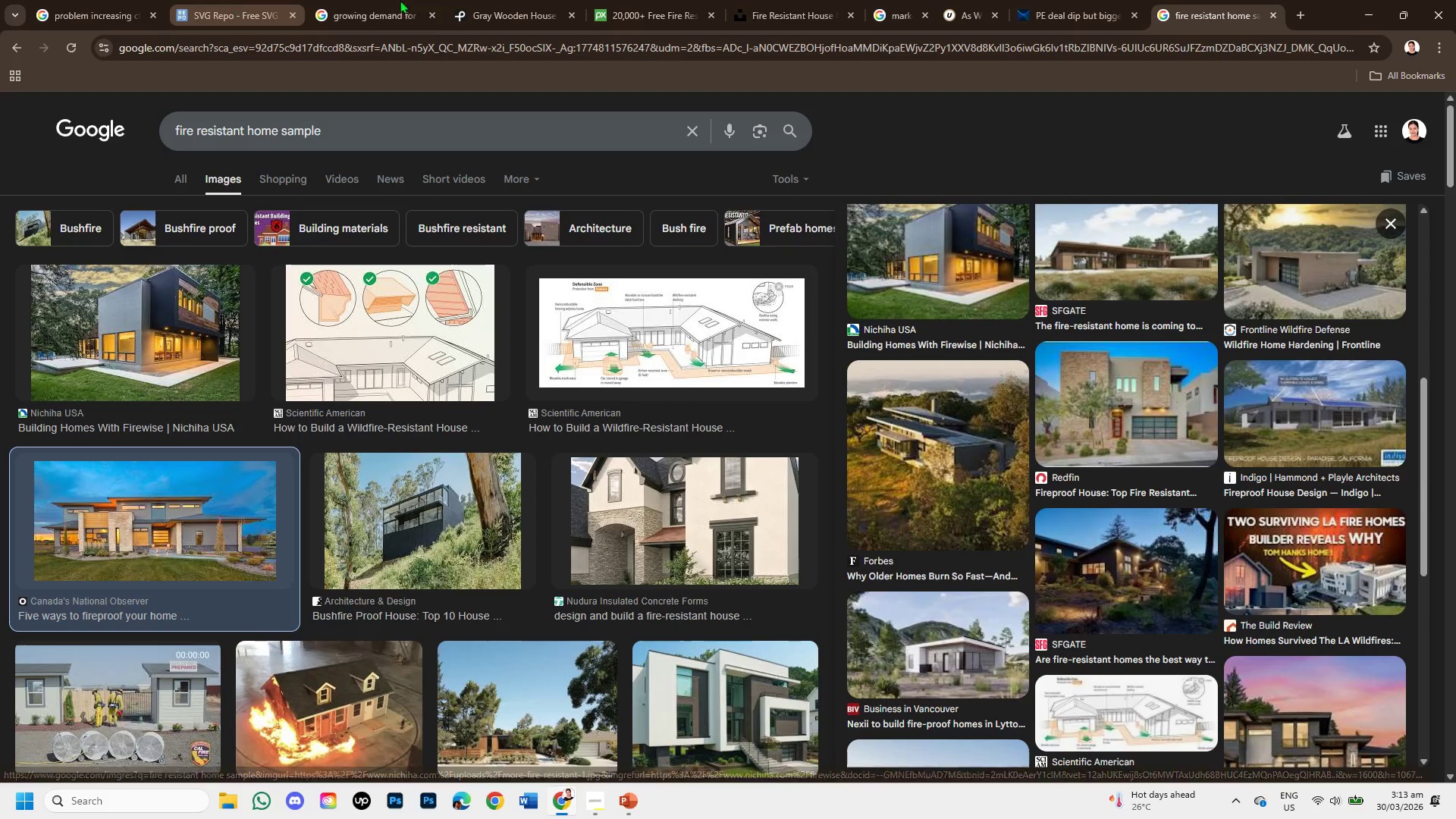 
left_click([817, 0])
 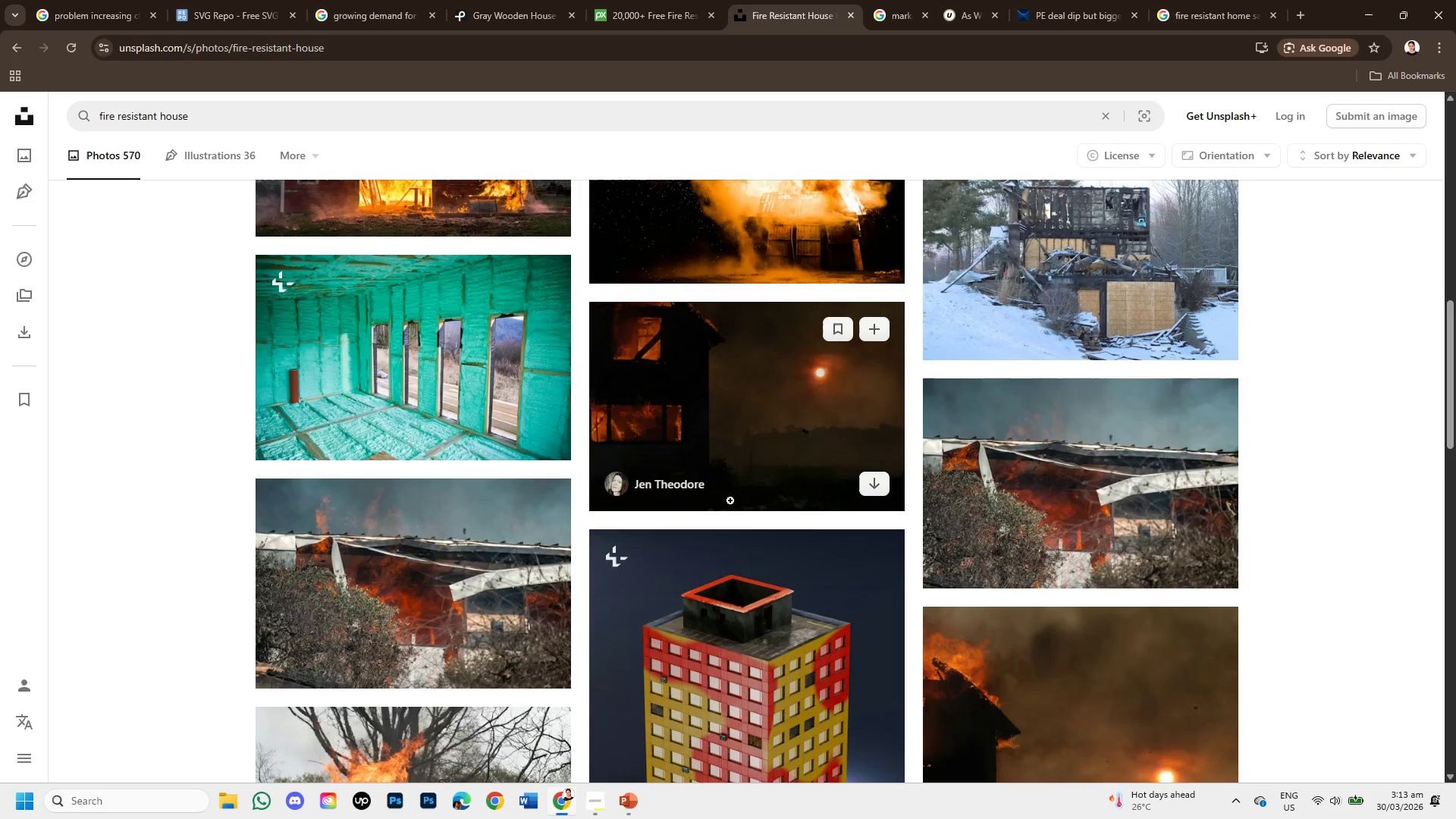 
scroll: coordinate [752, 371], scroll_direction: up, amount: 9.0
 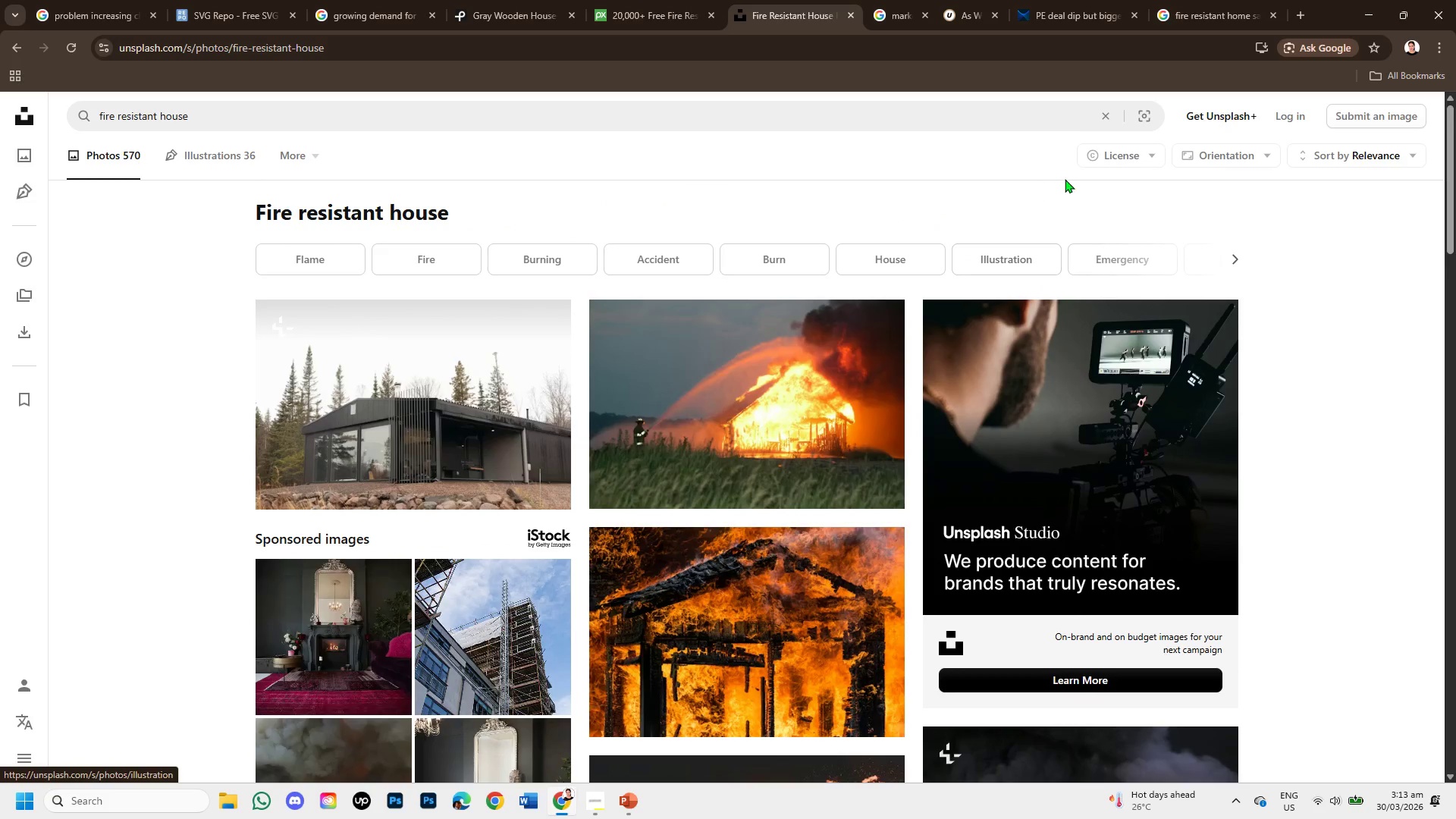 
left_click([516, 400])
 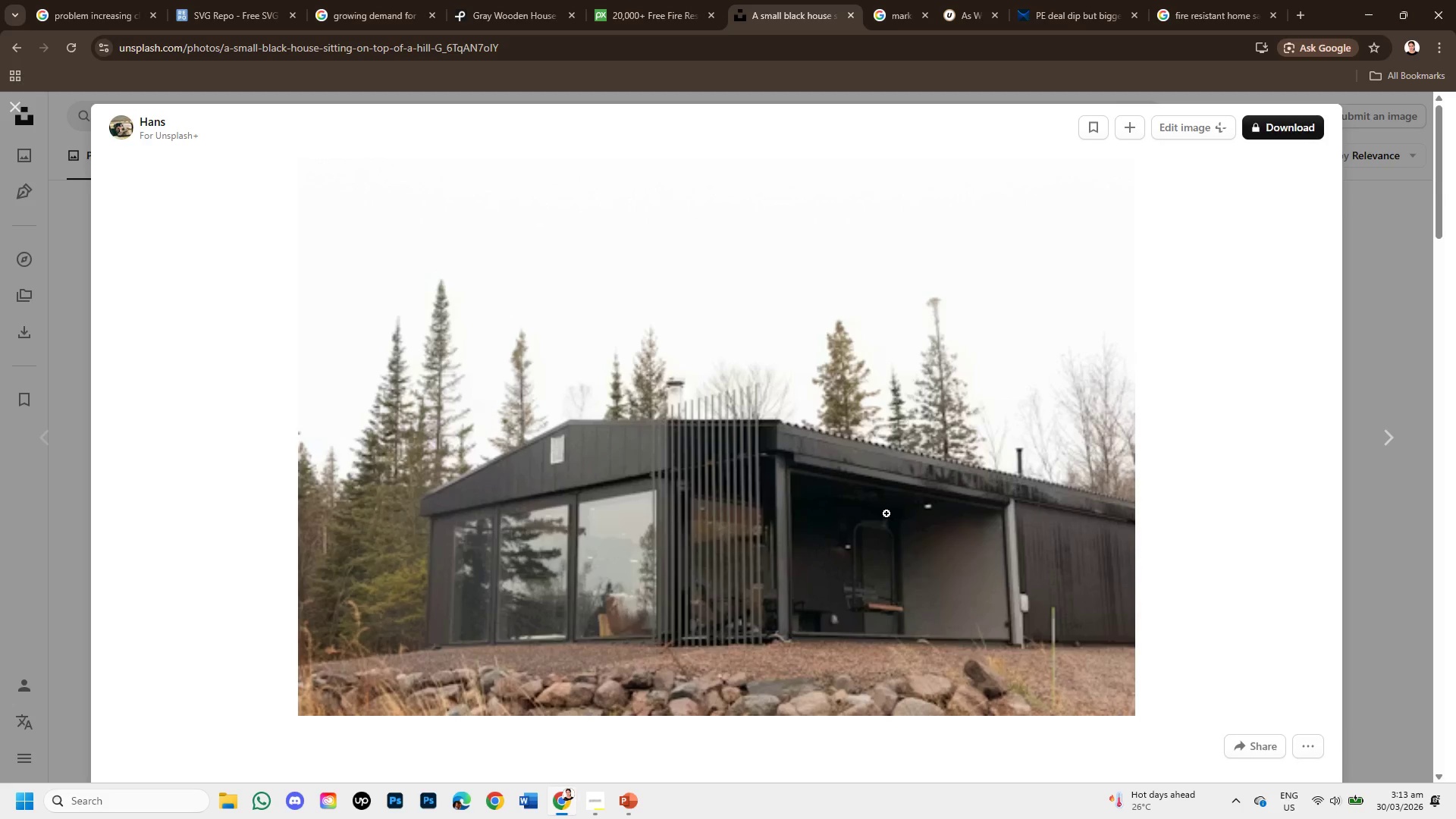 
scroll: coordinate [889, 516], scroll_direction: down, amount: 5.0
 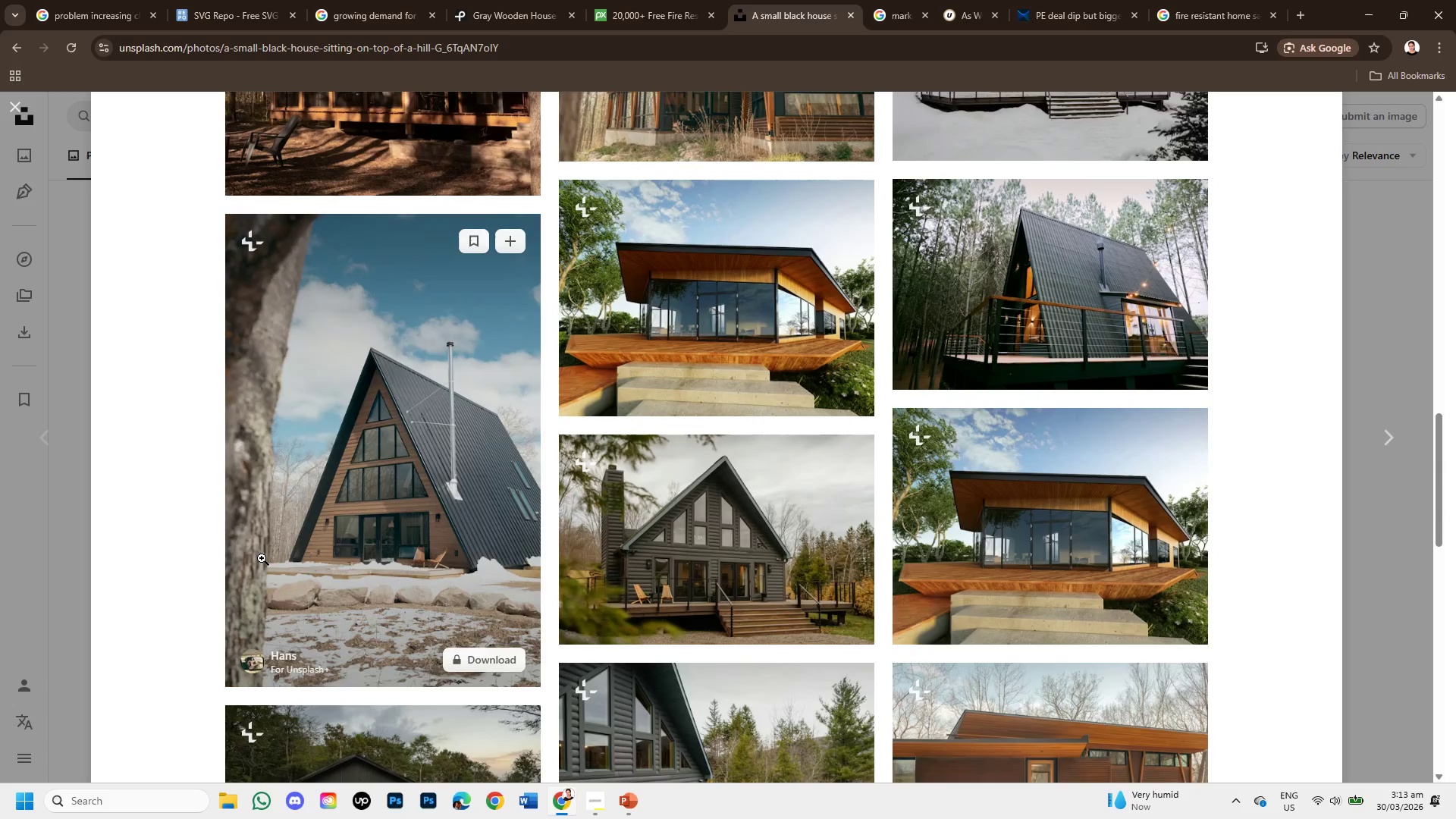 
mouse_move([841, 586])
 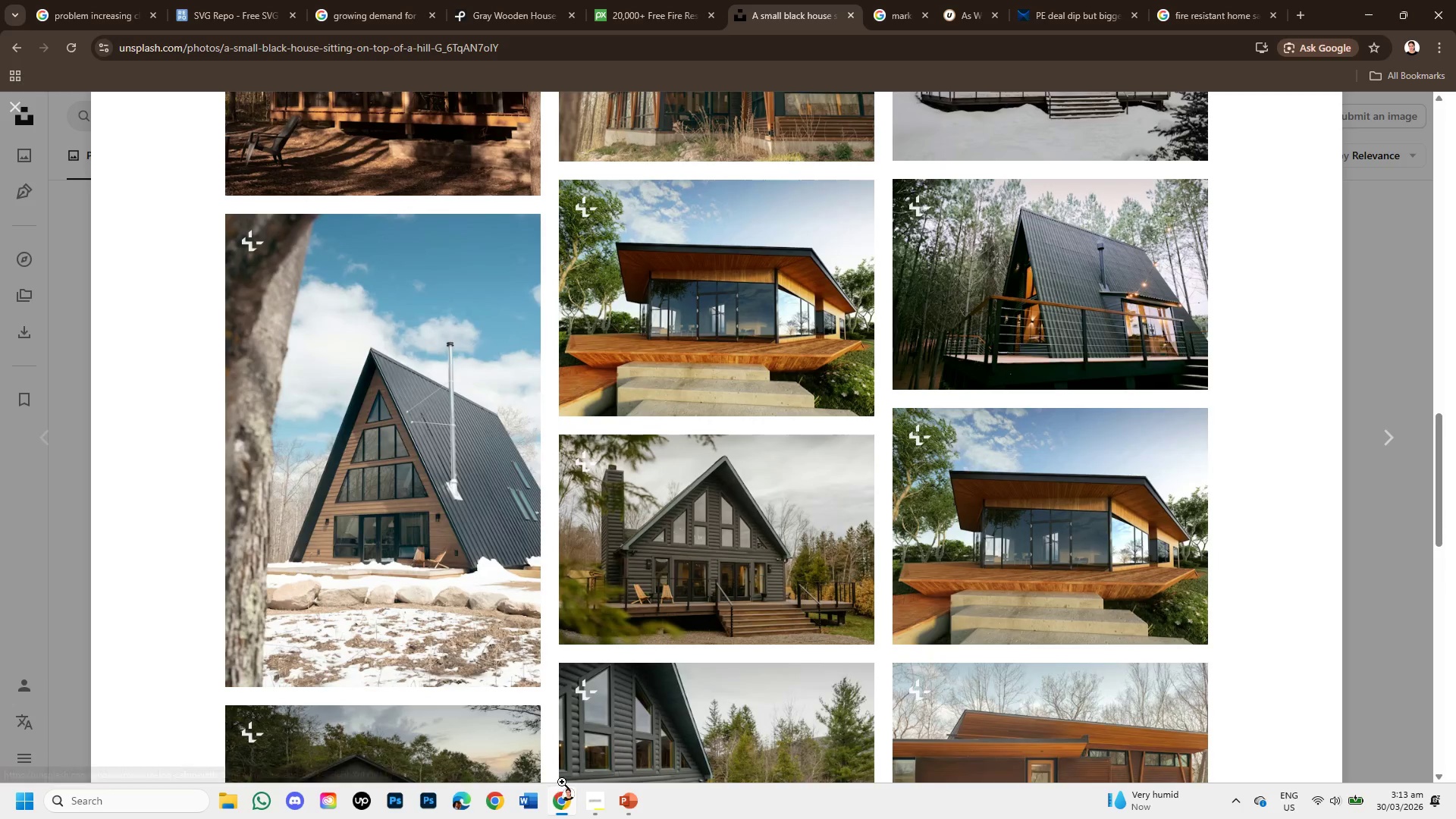 
scroll: coordinate [703, 666], scroll_direction: down, amount: 7.0
 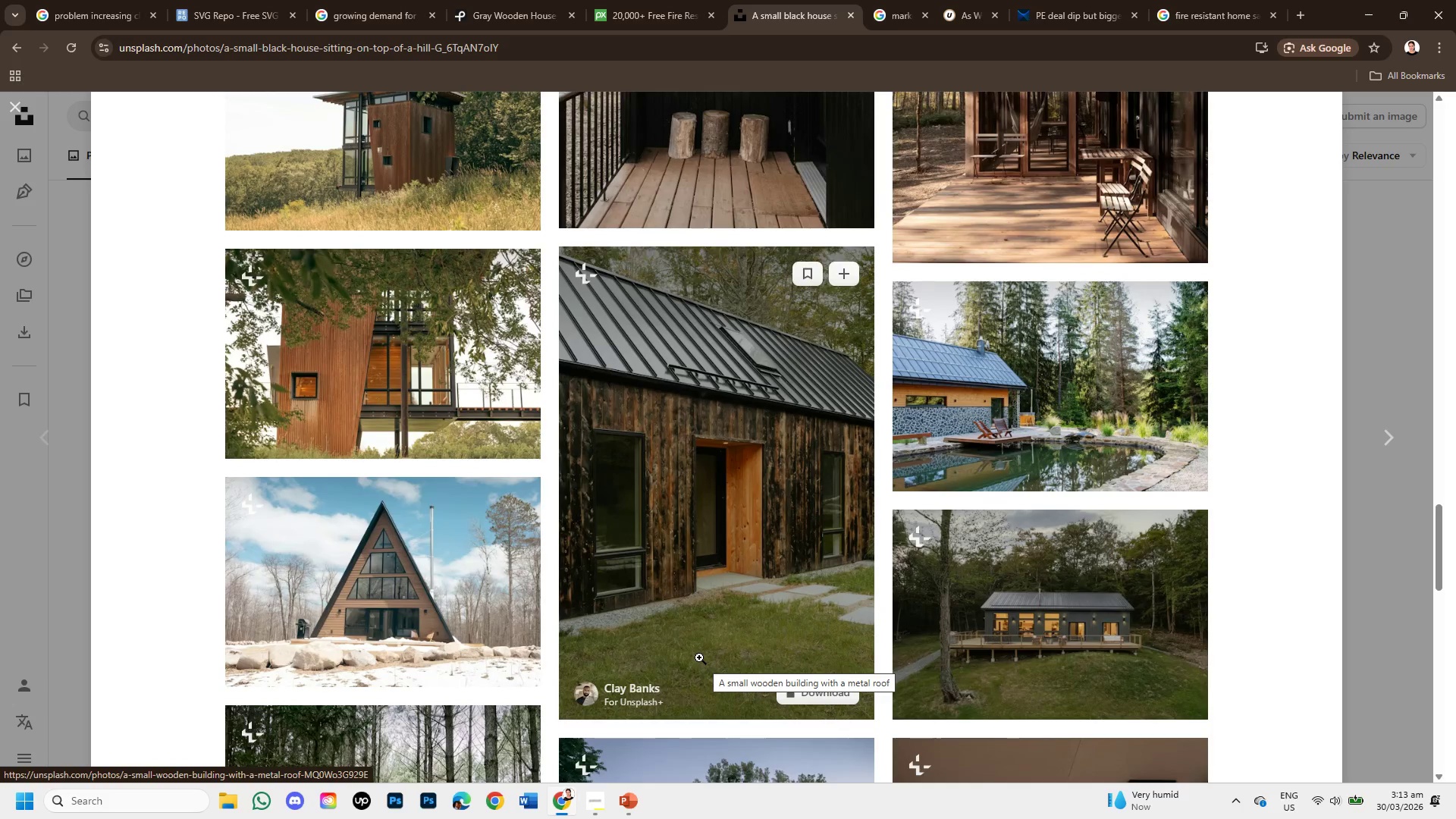 
scroll: coordinate [698, 651], scroll_direction: up, amount: 12.0
 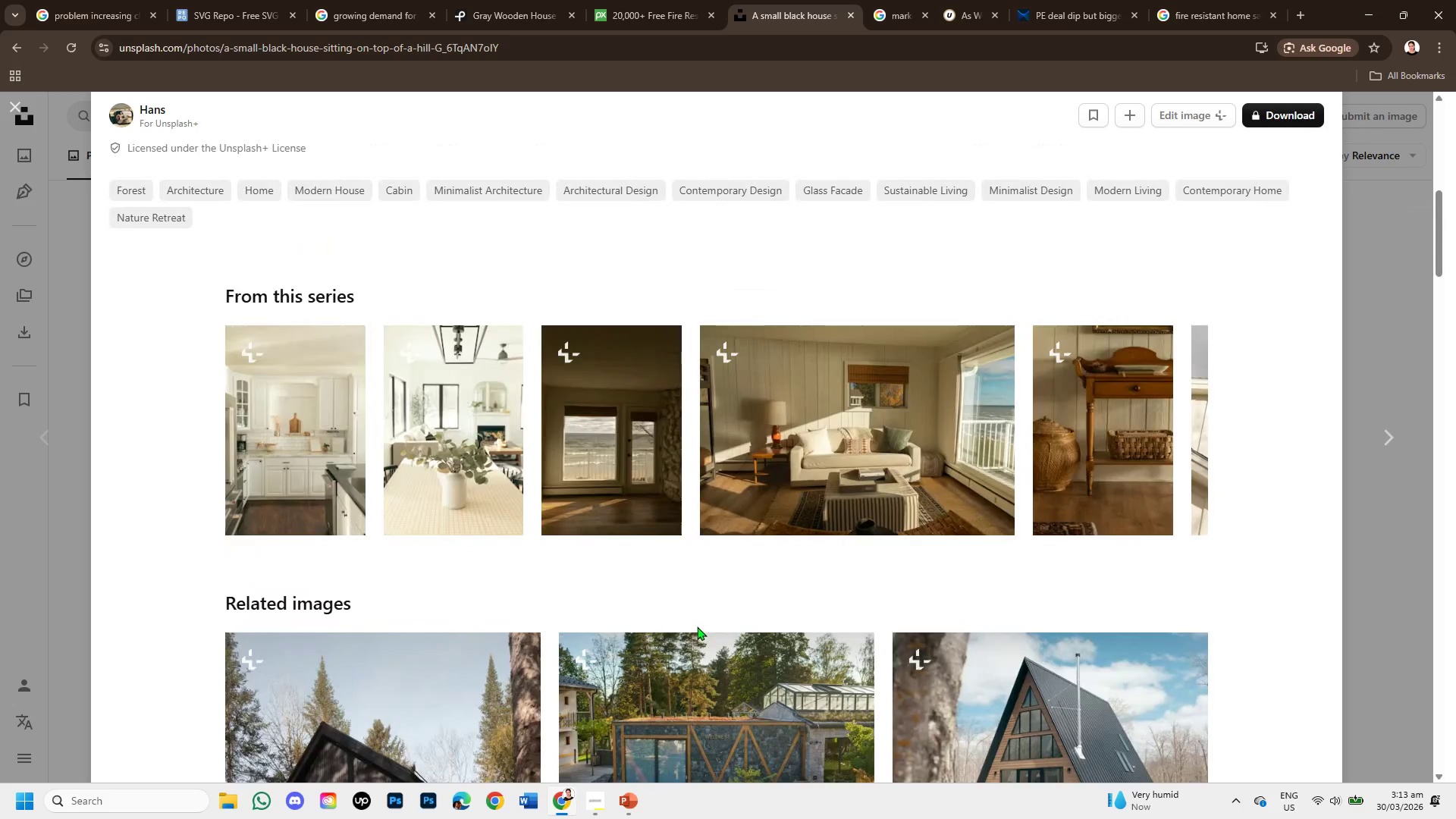 
scroll: coordinate [712, 600], scroll_direction: down, amount: 3.0
 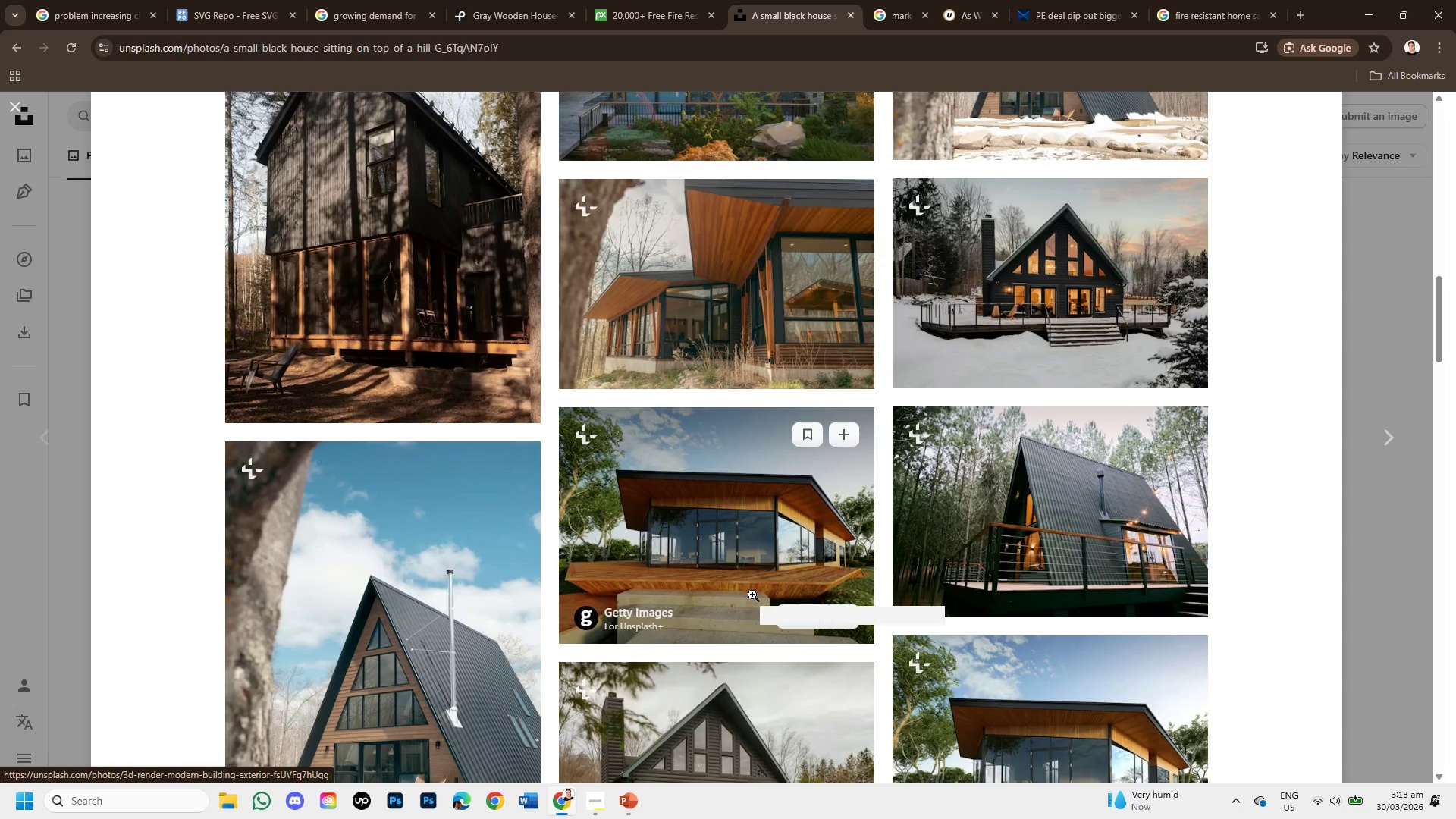 
scroll: coordinate [752, 595], scroll_direction: up, amount: 1.0
 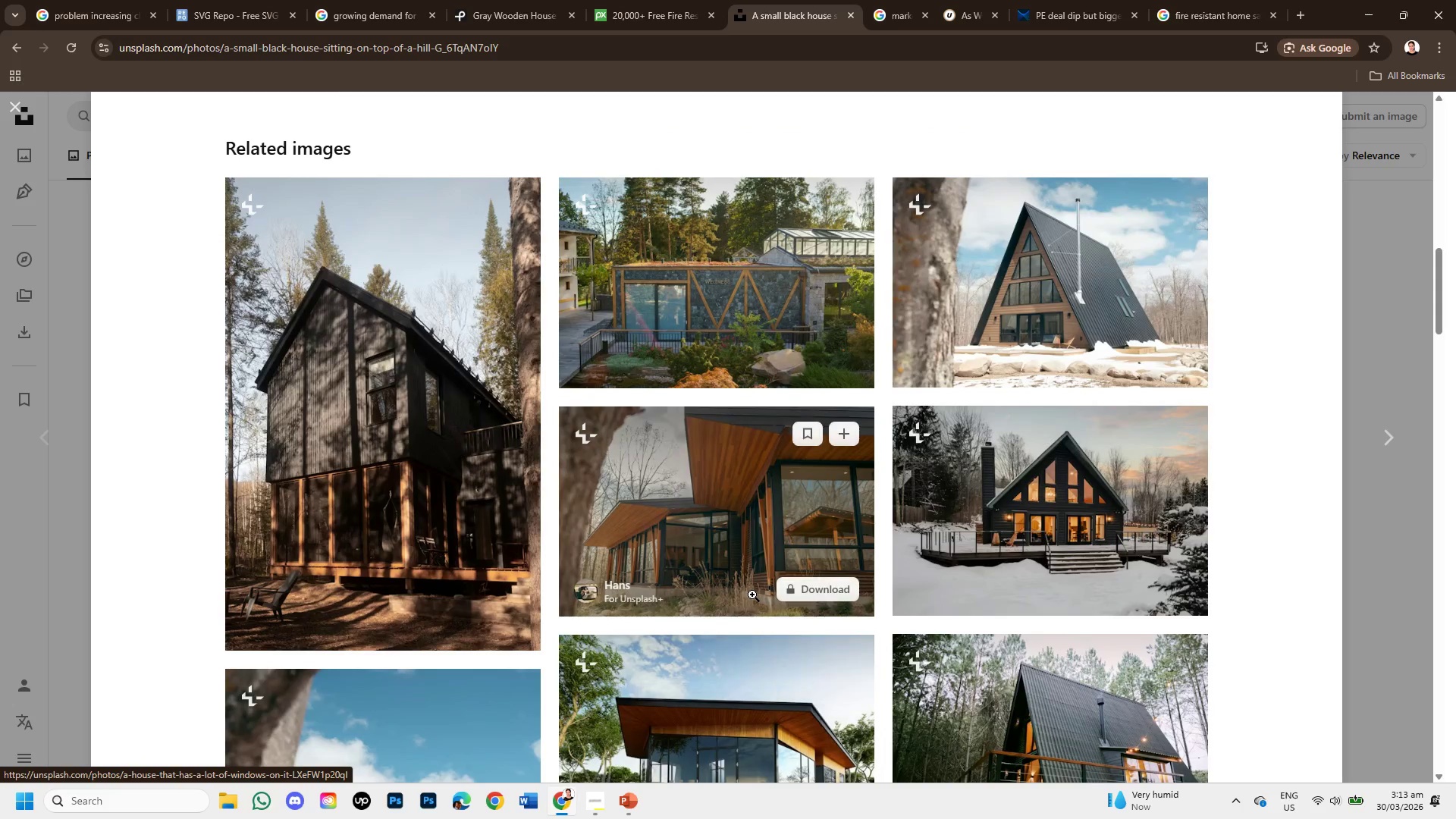 
scroll: coordinate [664, 587], scroll_direction: down, amount: 6.0
 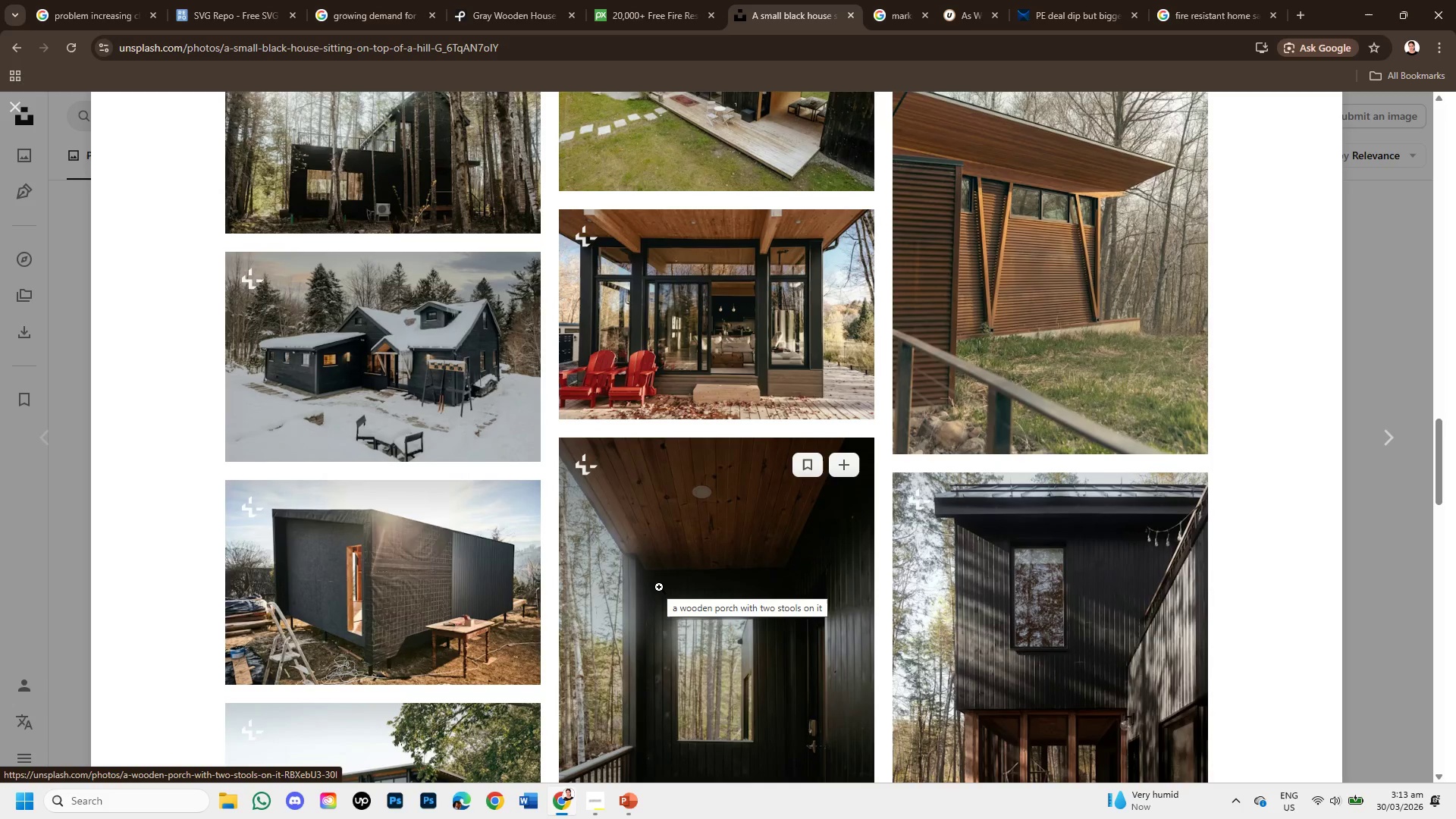 
scroll: coordinate [659, 587], scroll_direction: down, amount: 1.0
 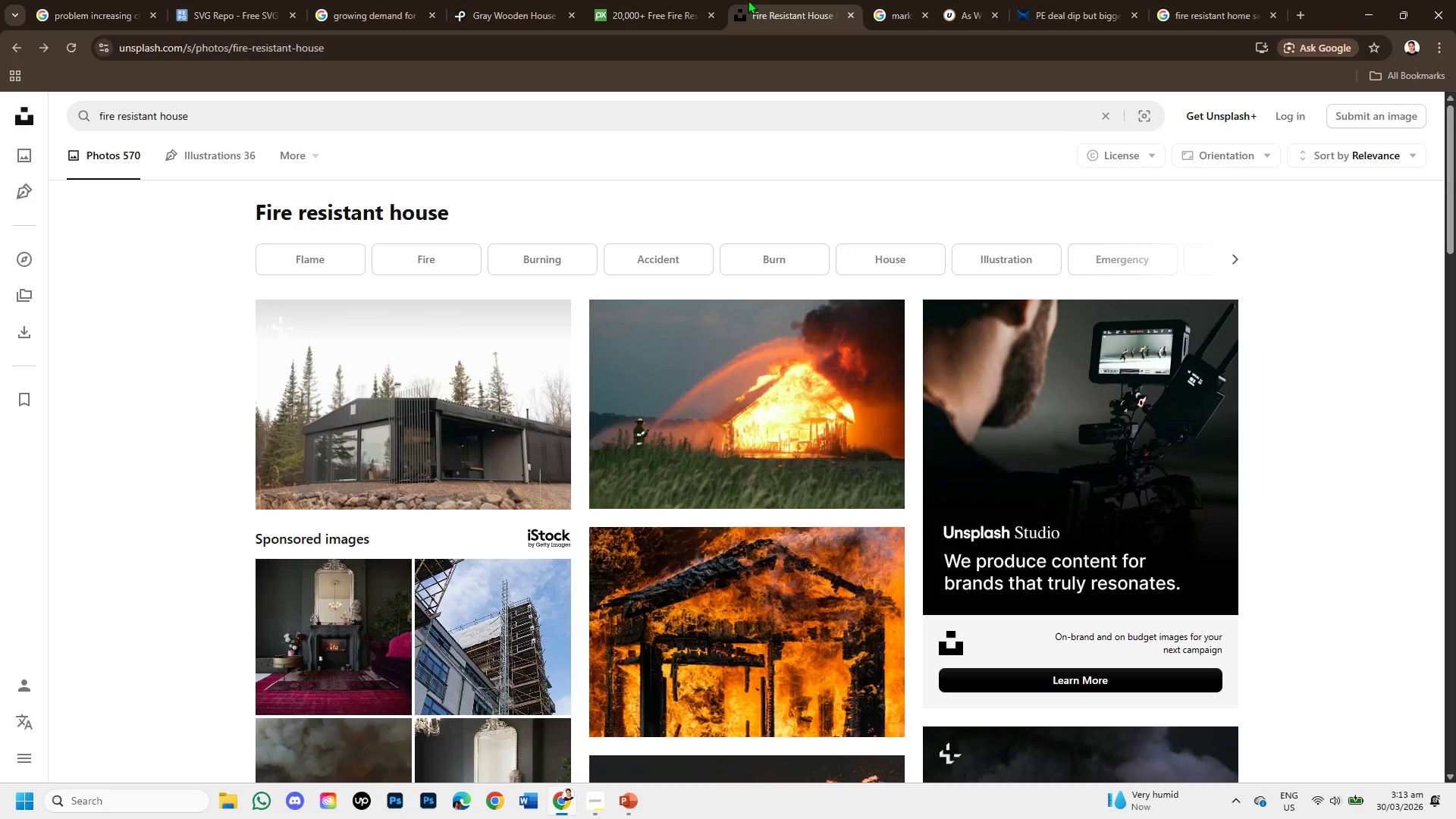 
left_click([533, 4])
 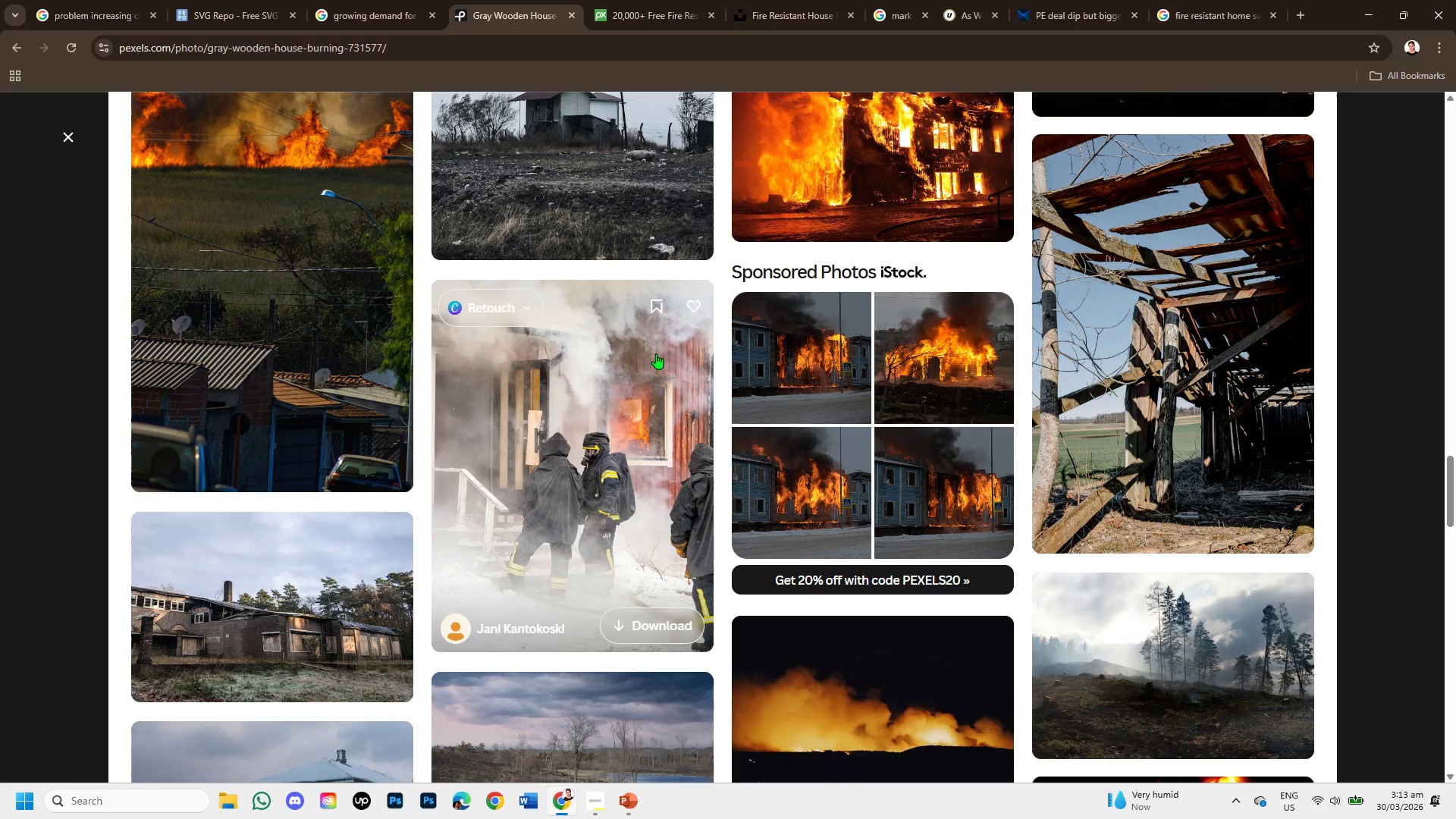 
scroll: coordinate [661, 301], scroll_direction: up, amount: 12.0
 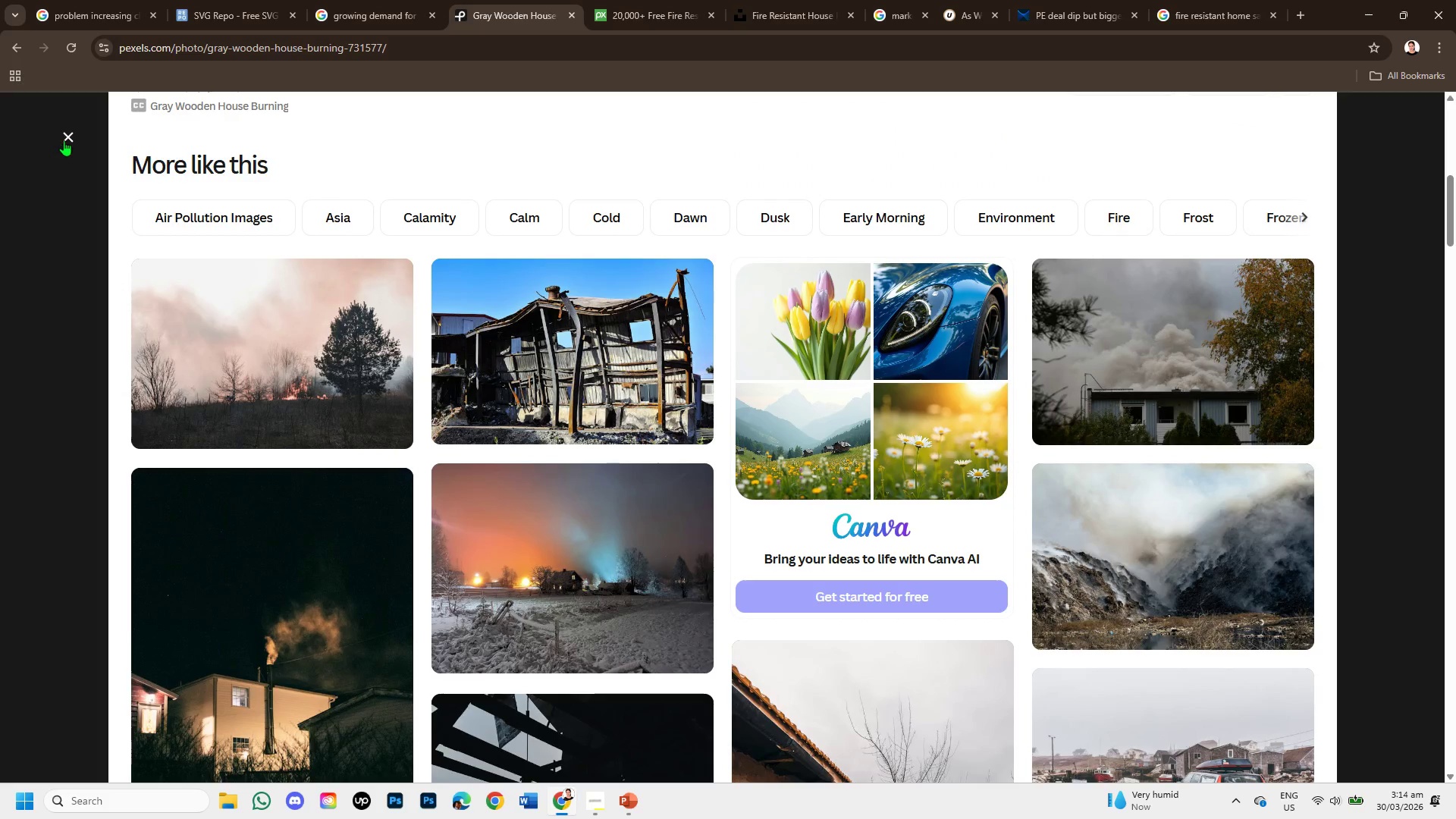 
left_click([67, 140])
 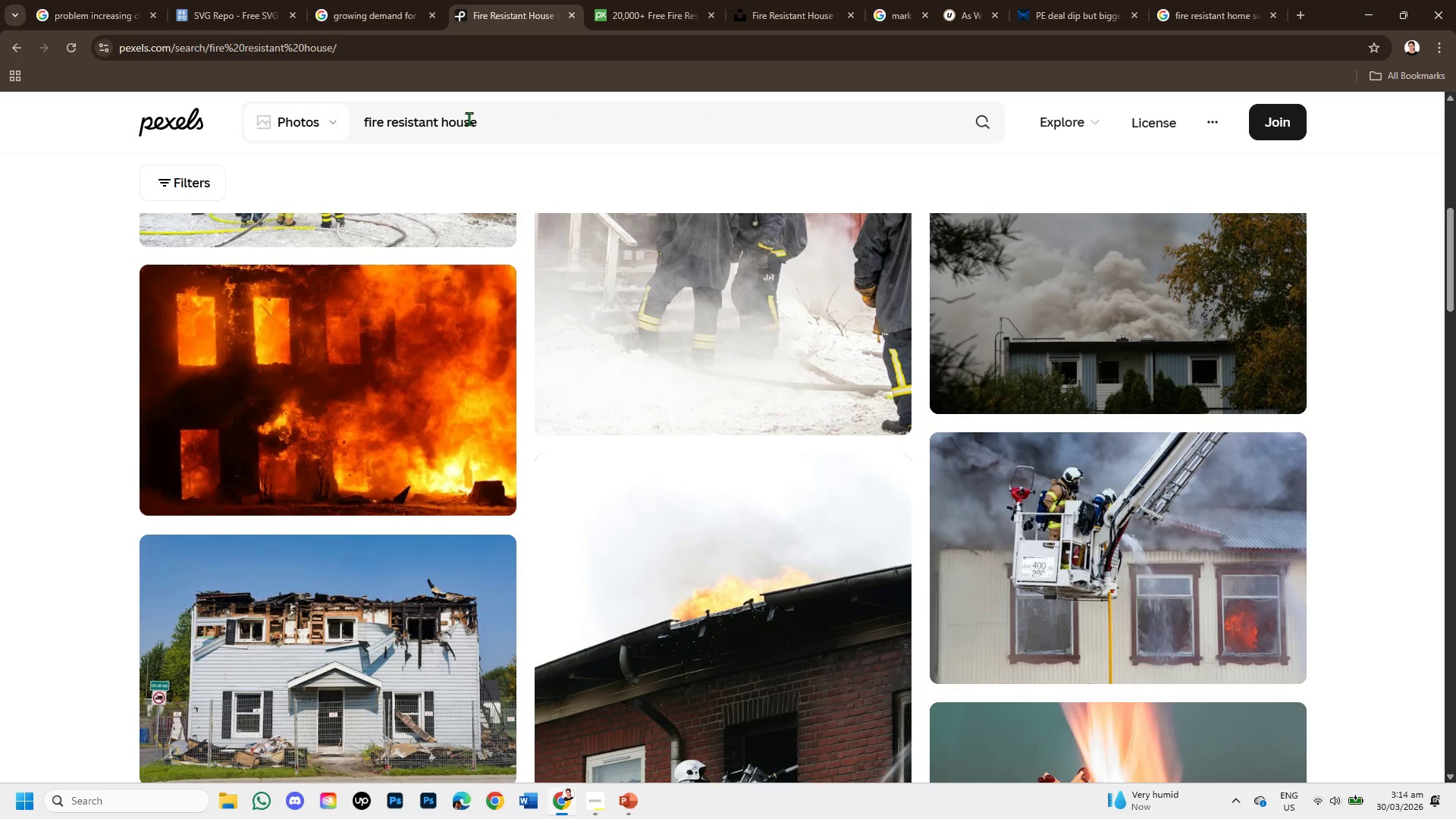 
left_click_drag(start_coordinate=[482, 122], to_coordinate=[357, 110])
 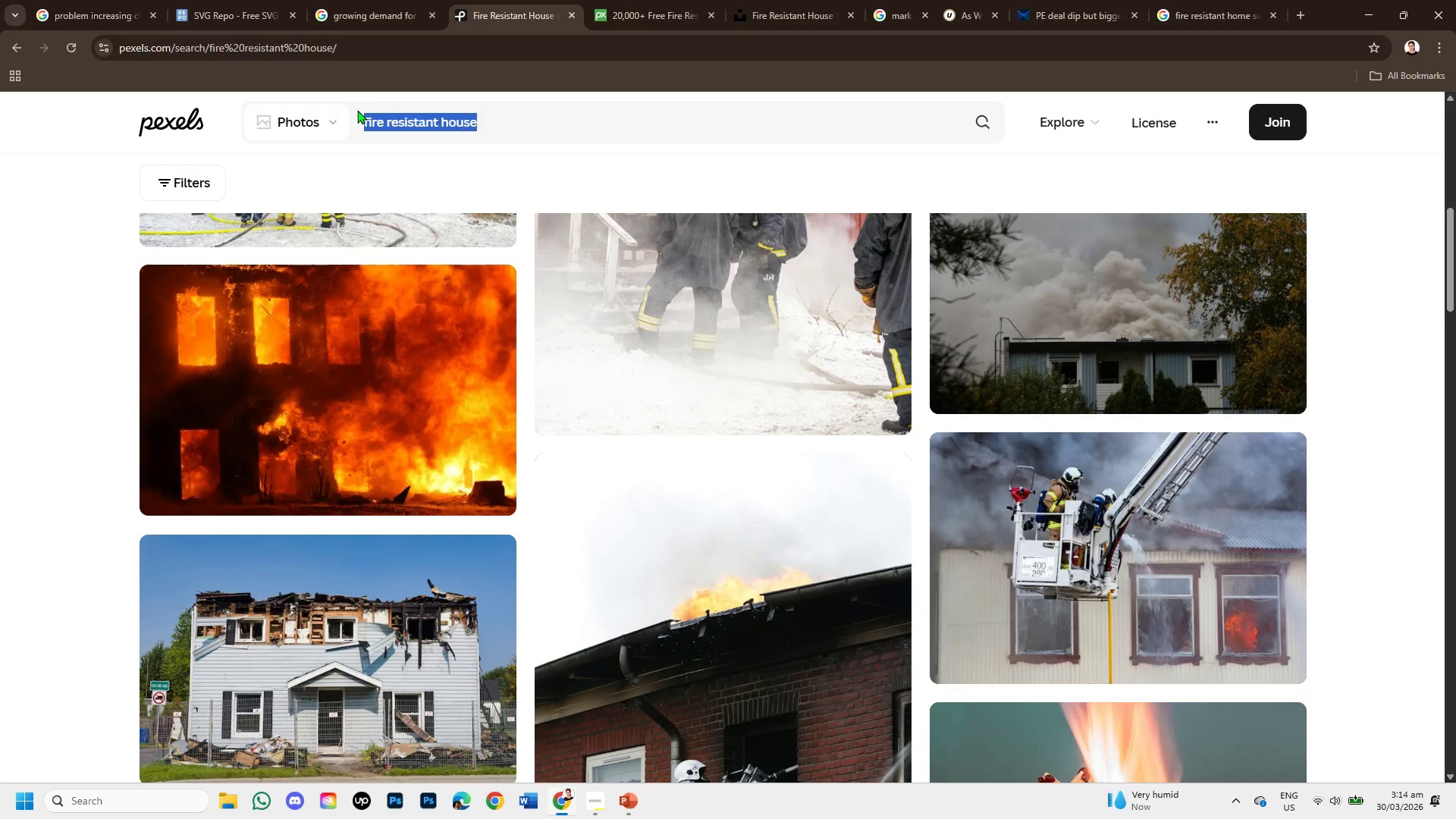 
key(Backspace)
type(homes with wirefirew )
key(Backspace)
key(Backspace)
key(Backspace)
type(e)
 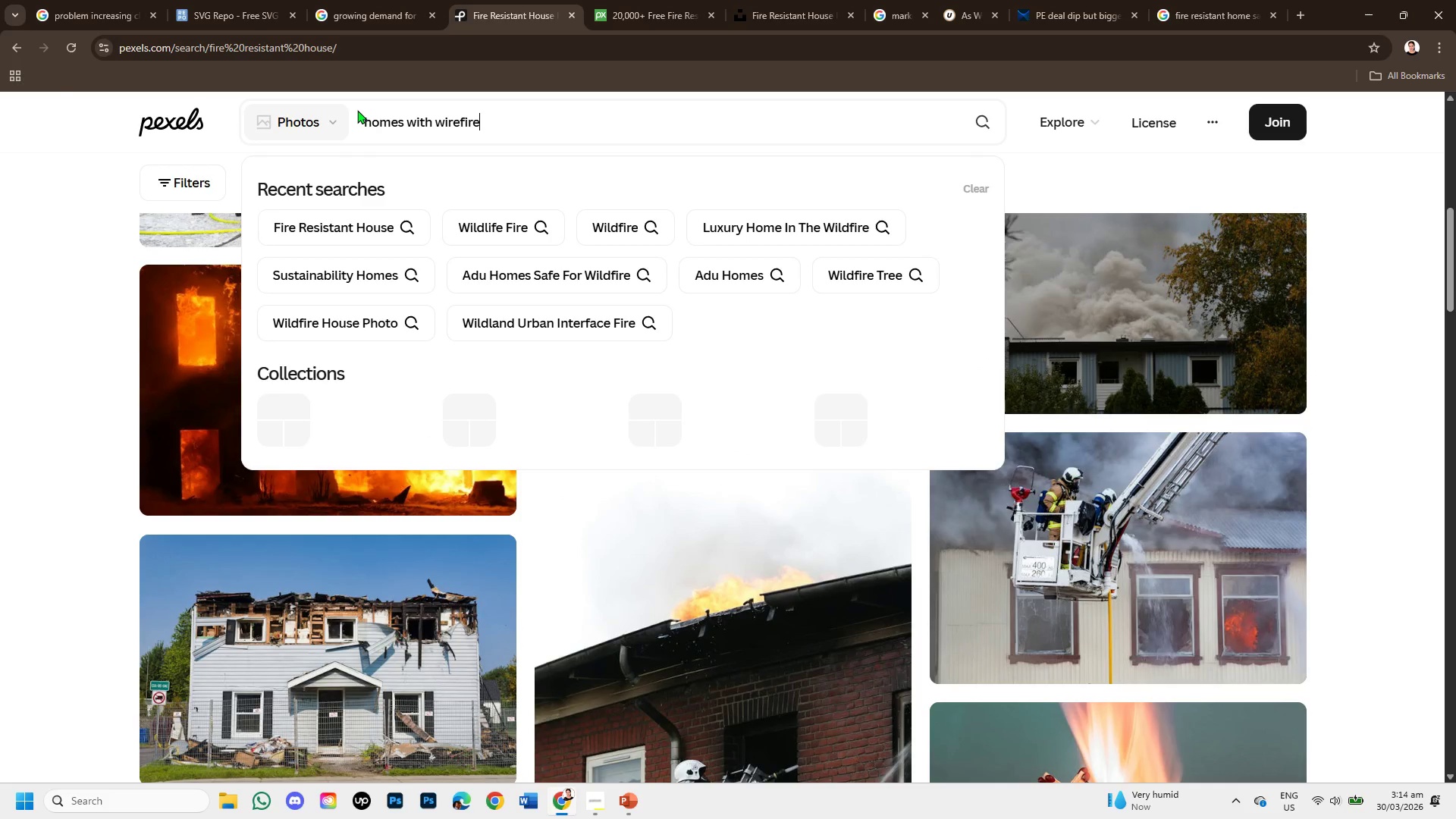 
key(Enter)
 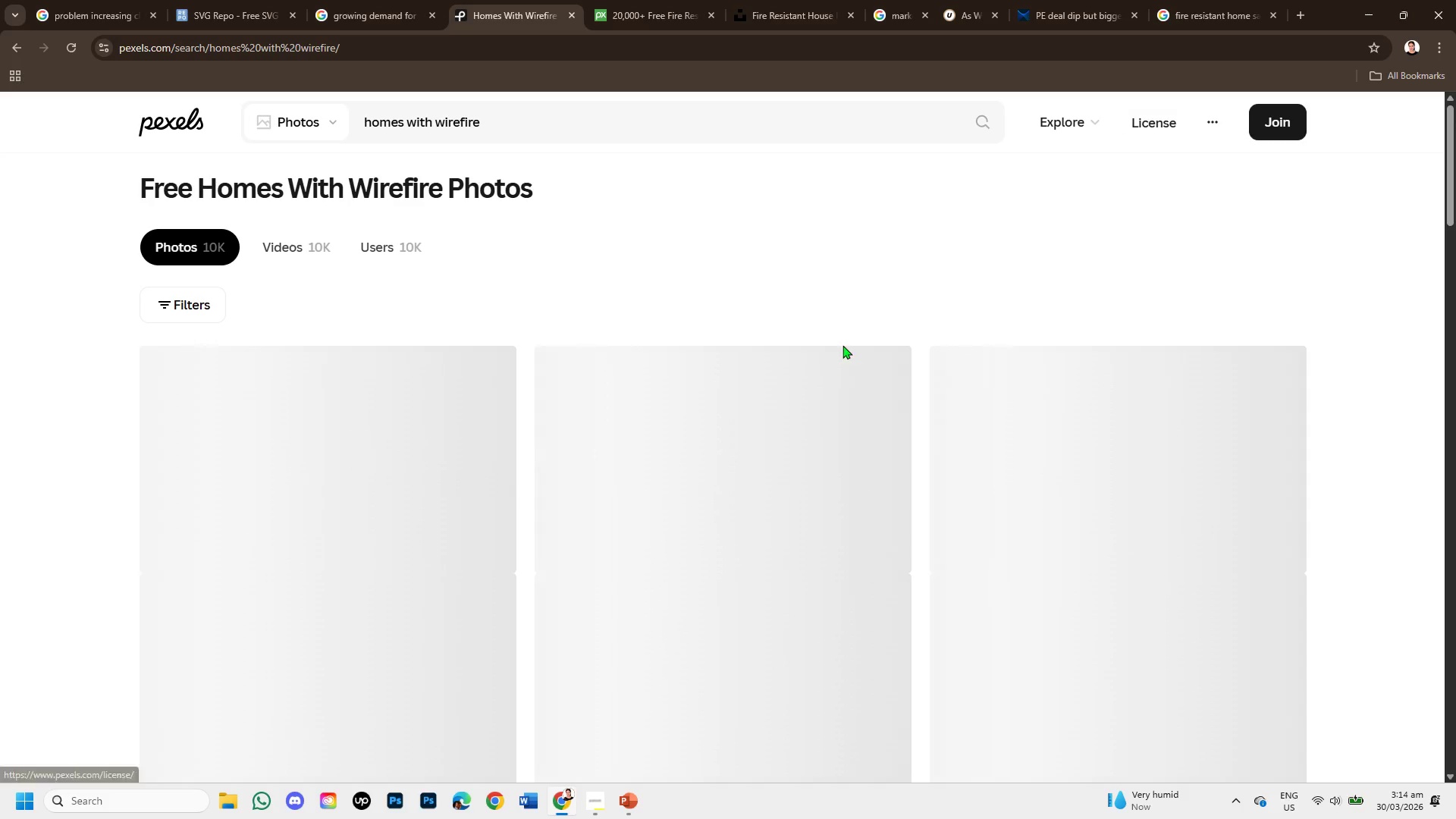 
scroll: coordinate [1012, 423], scroll_direction: down, amount: 1.0
 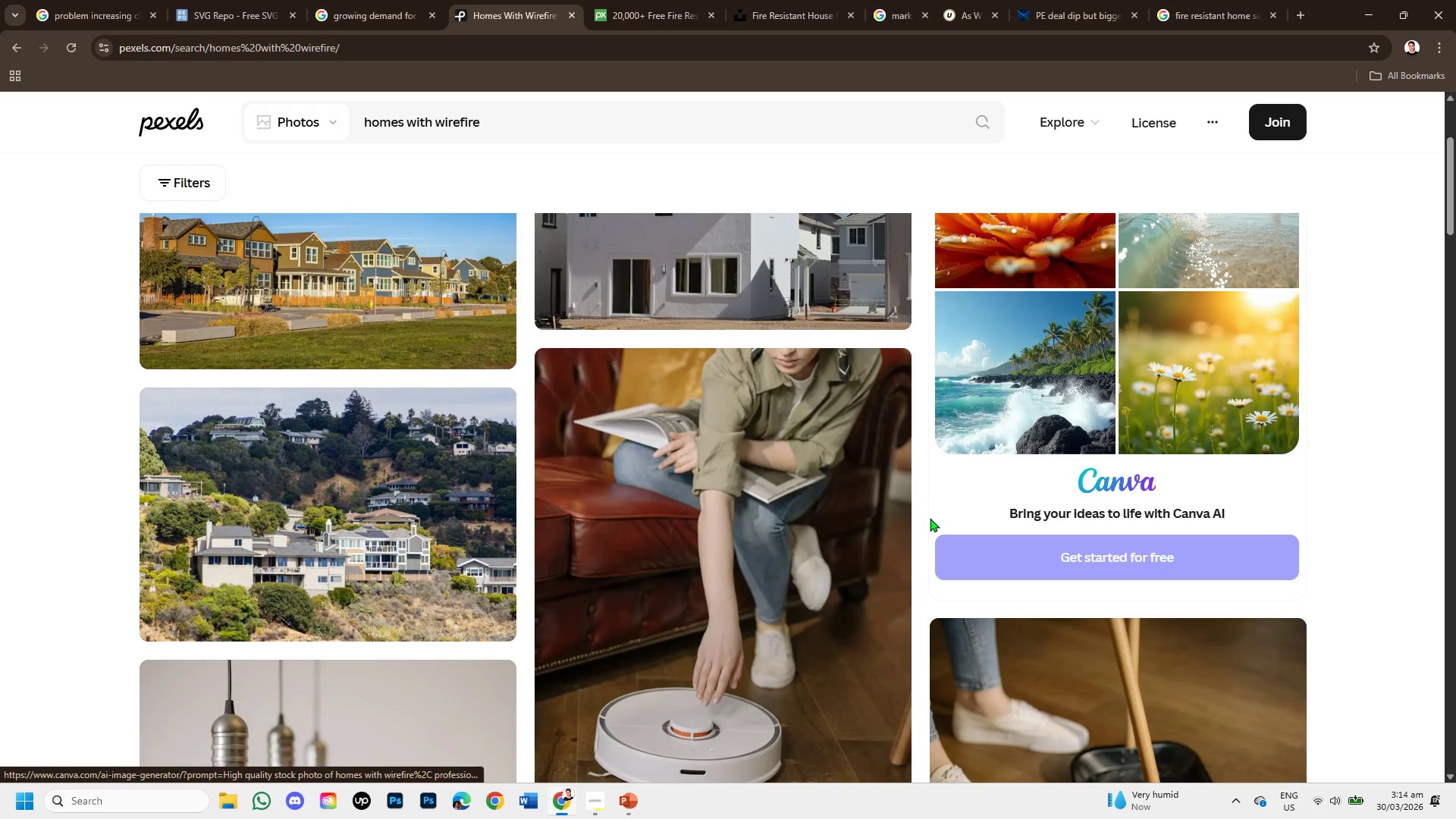 
scroll: coordinate [930, 518], scroll_direction: up, amount: 1.0
 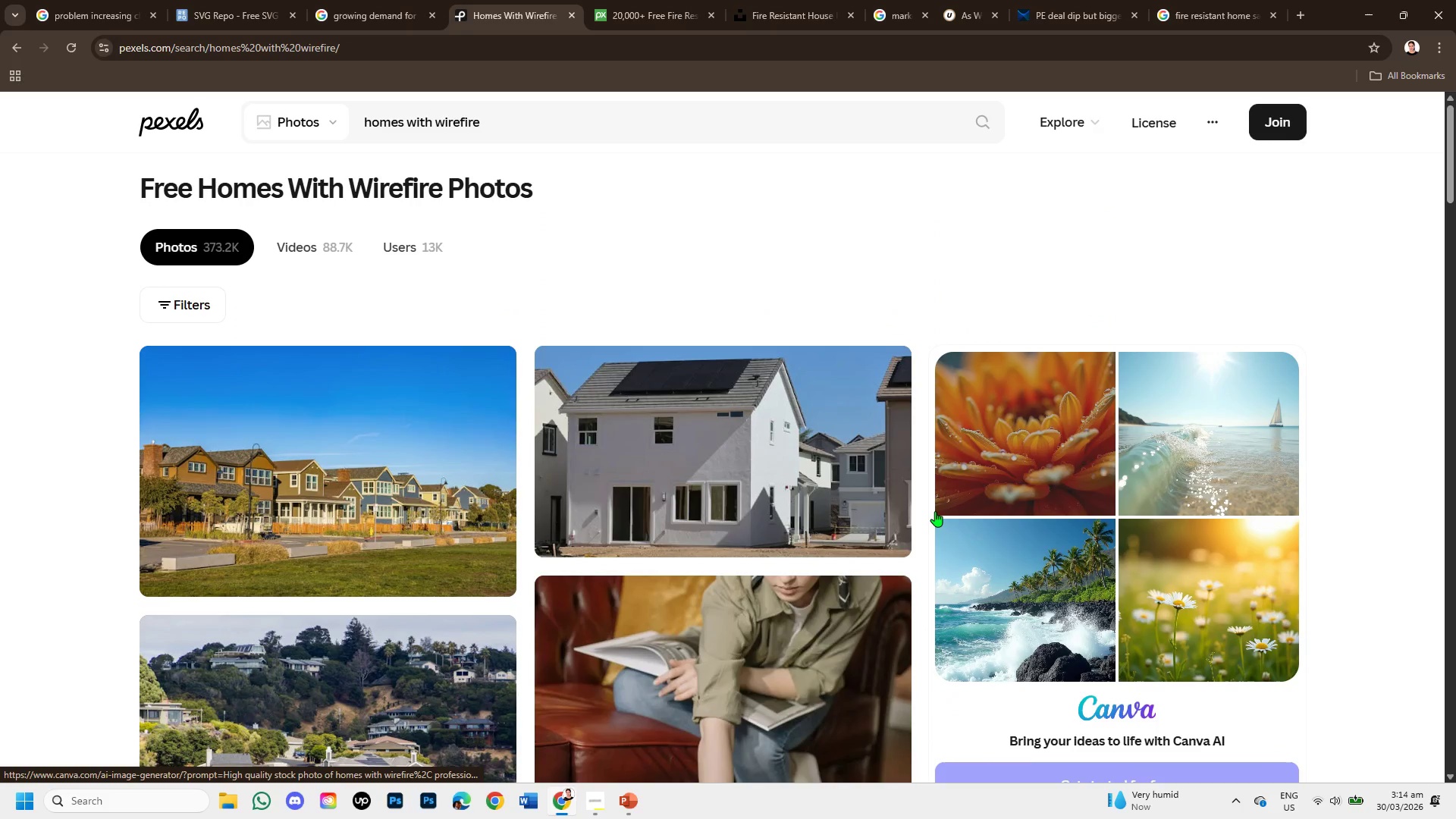 
scroll: coordinate [935, 511], scroll_direction: down, amount: 2.0
 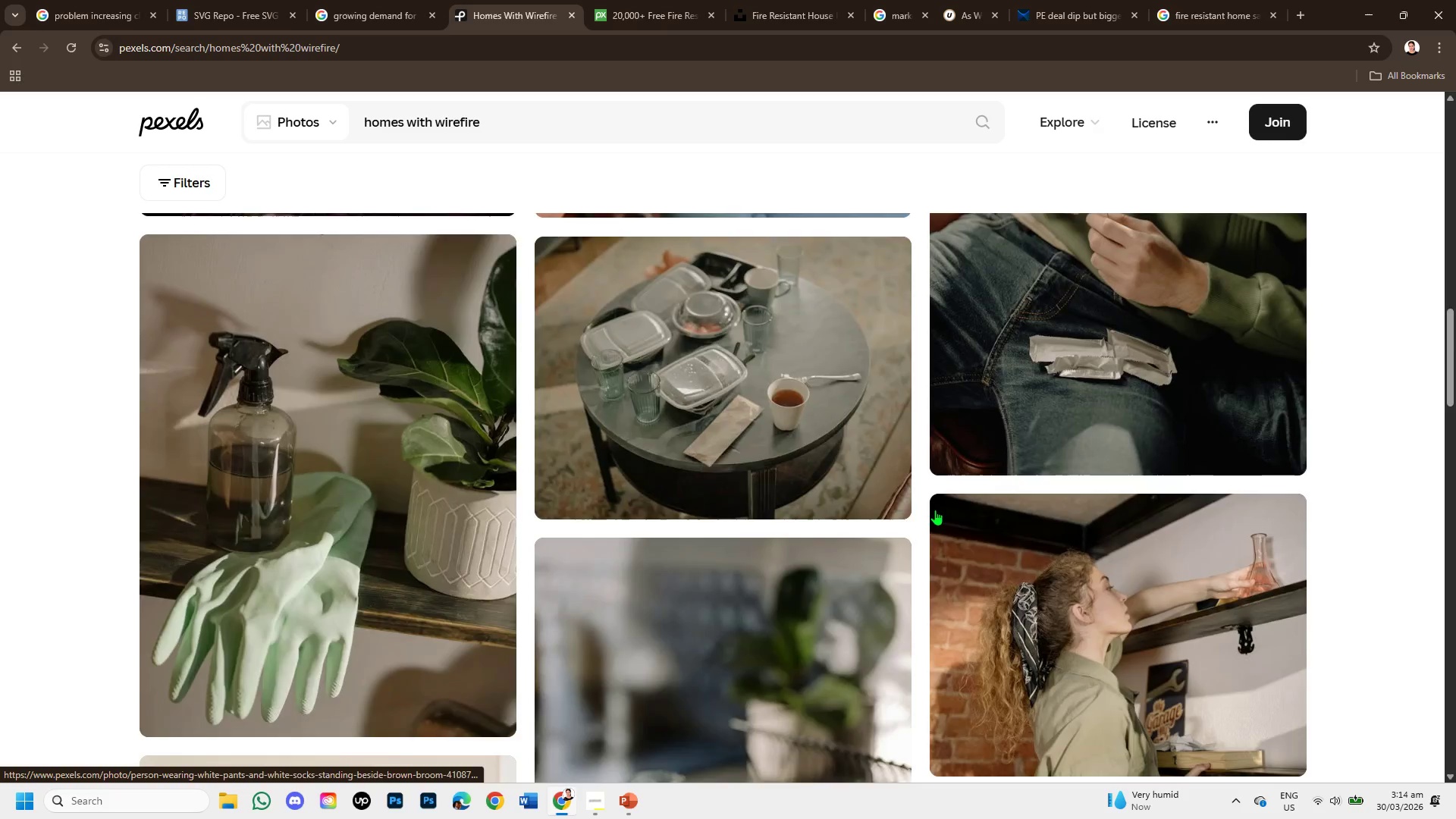 
scroll: coordinate [895, 441], scroll_direction: up, amount: 8.0
 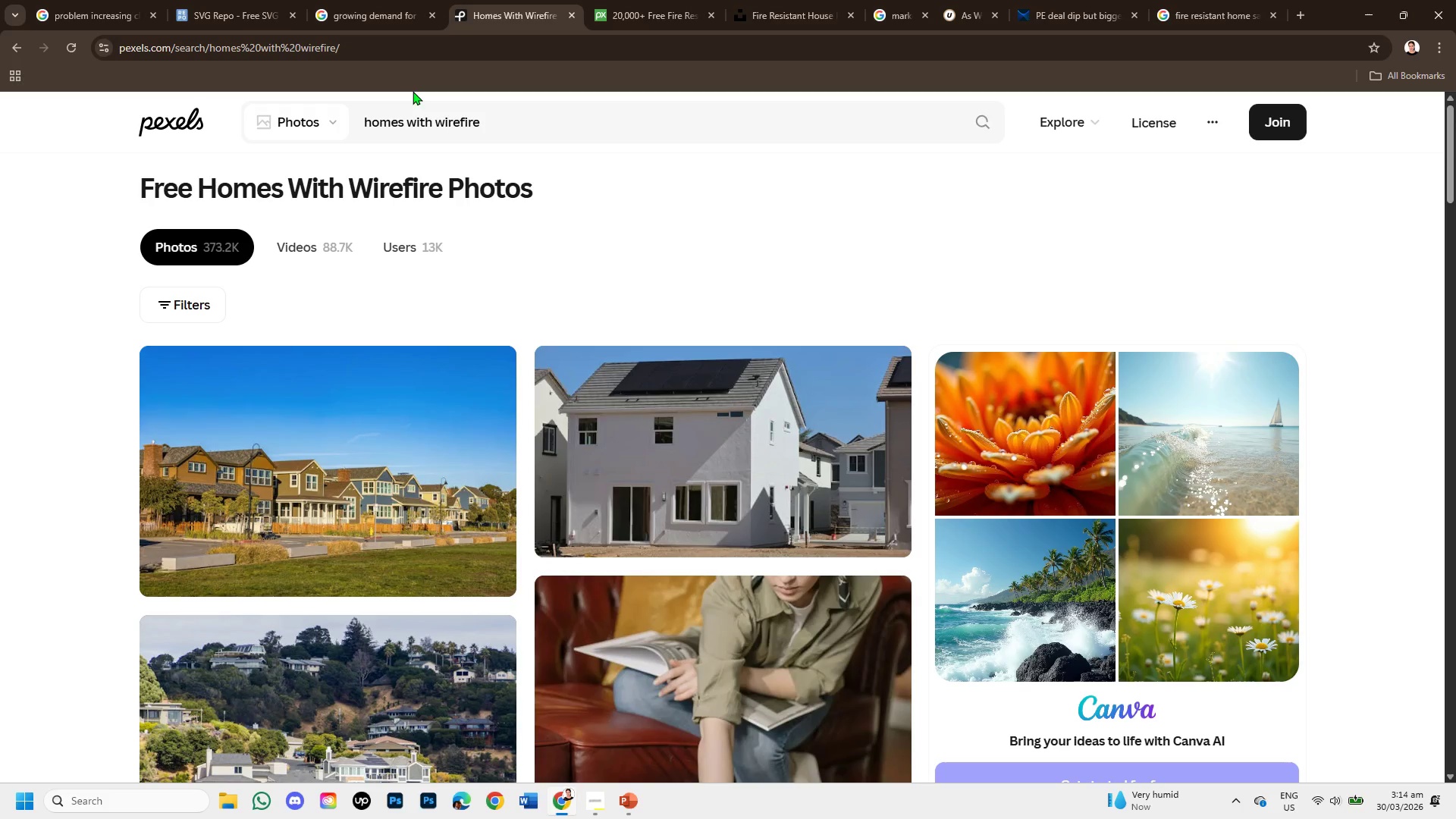 
left_click_drag(start_coordinate=[524, 124], to_coordinate=[253, 136])
 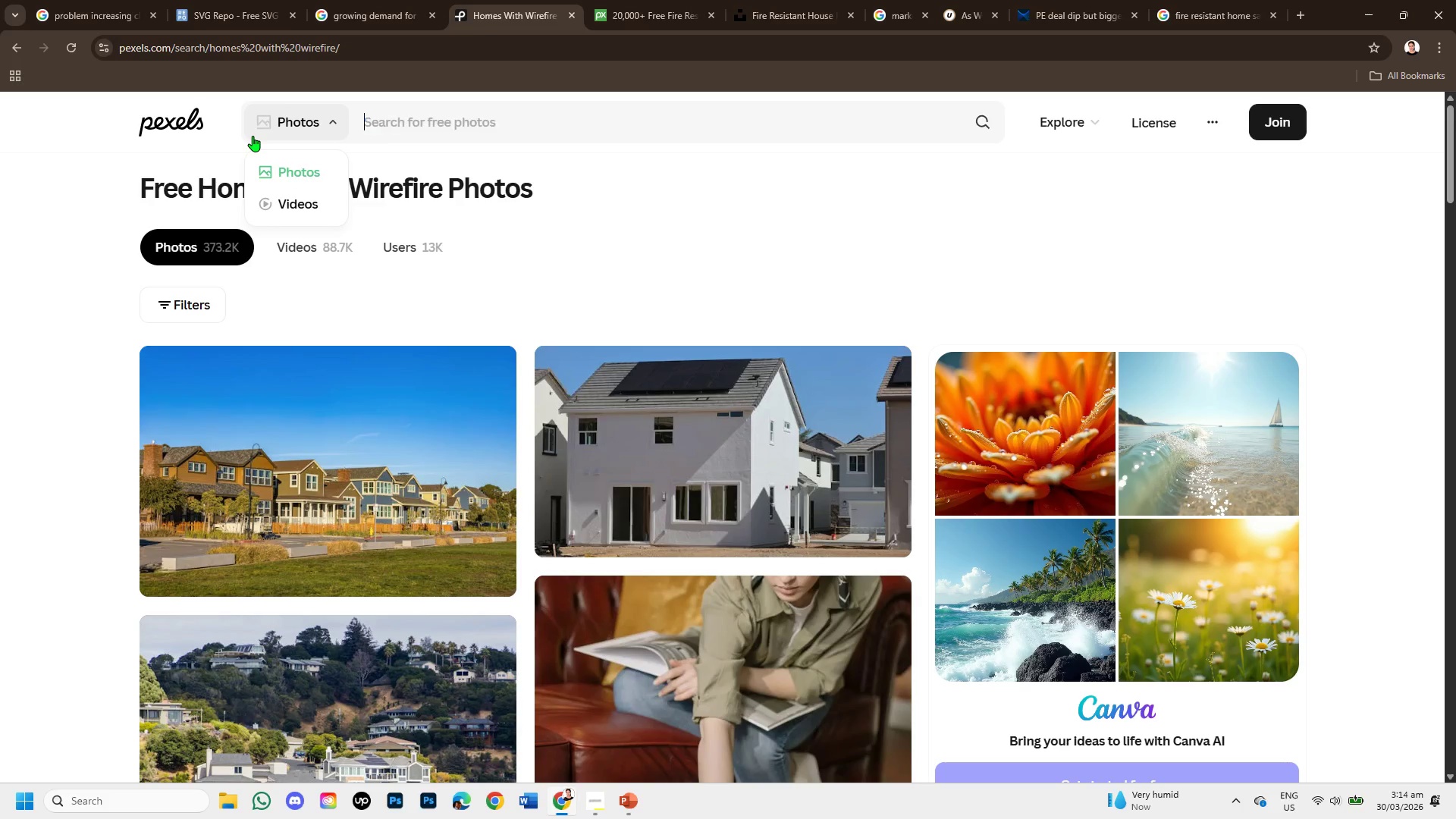 
key(Backspace)
type(luxury ADU Homes )
 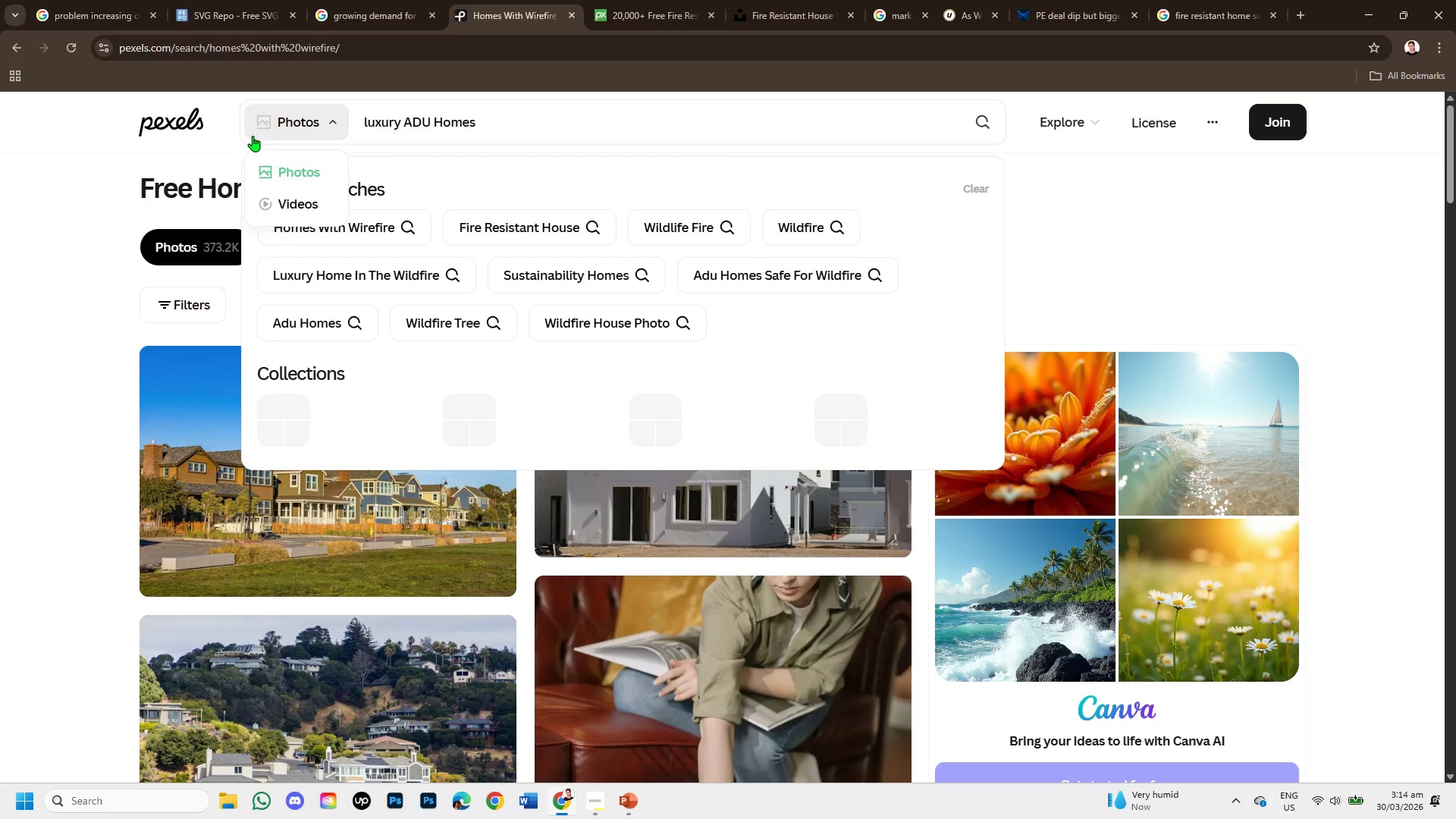 
key(Enter)
 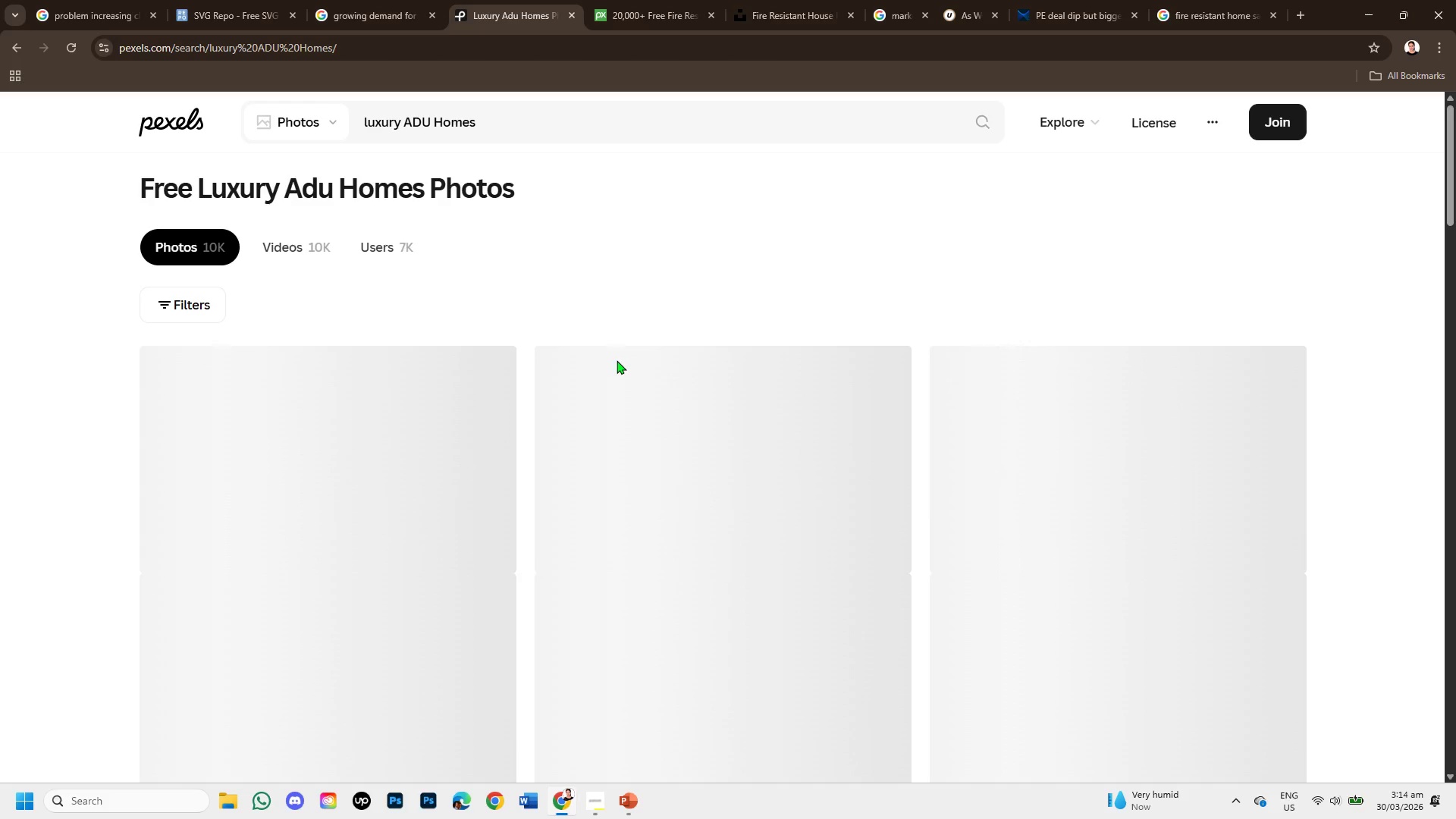 
scroll: coordinate [738, 543], scroll_direction: down, amount: 9.0
 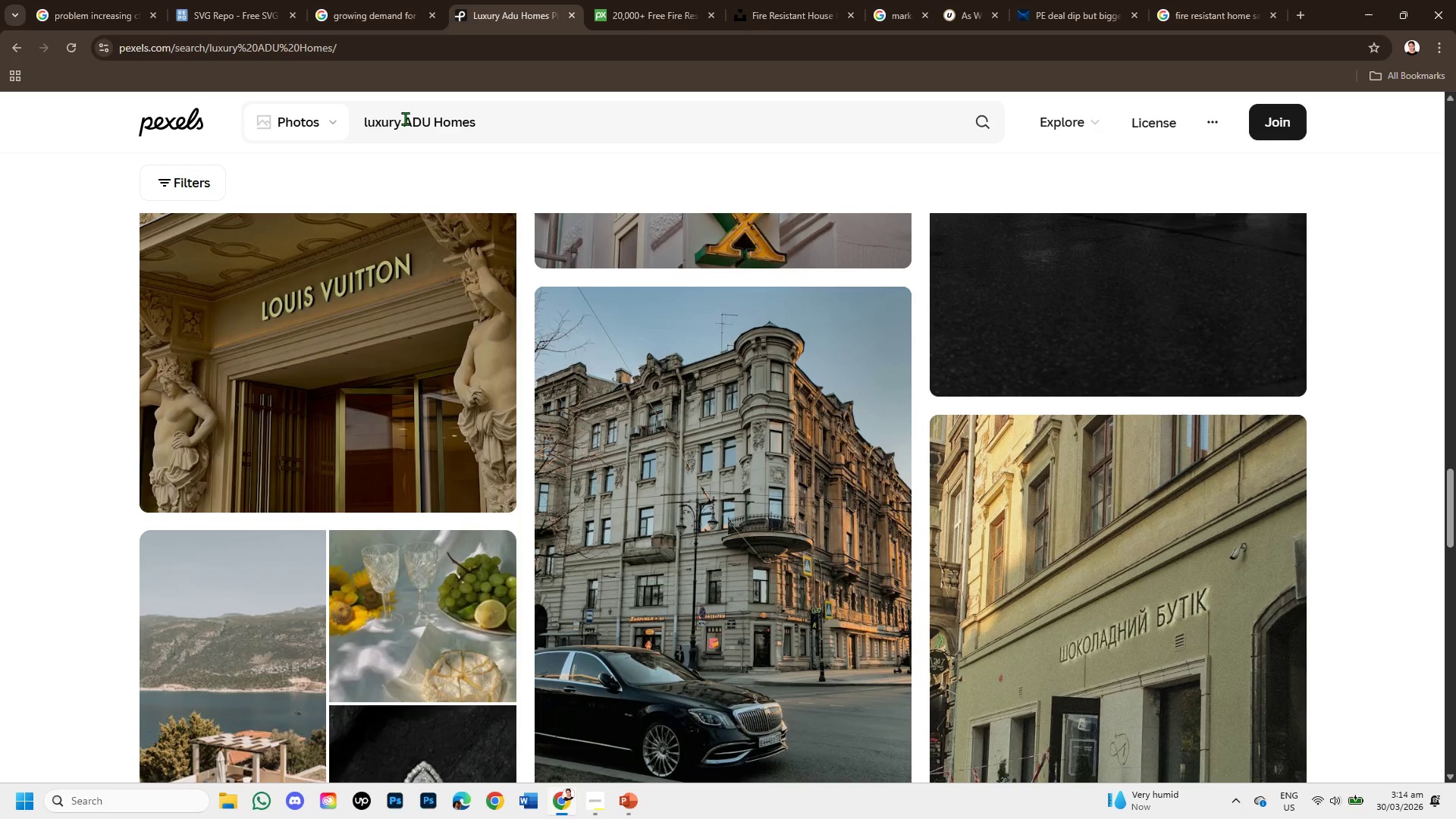 
left_click_drag(start_coordinate=[406, 120], to_coordinate=[353, 108])
 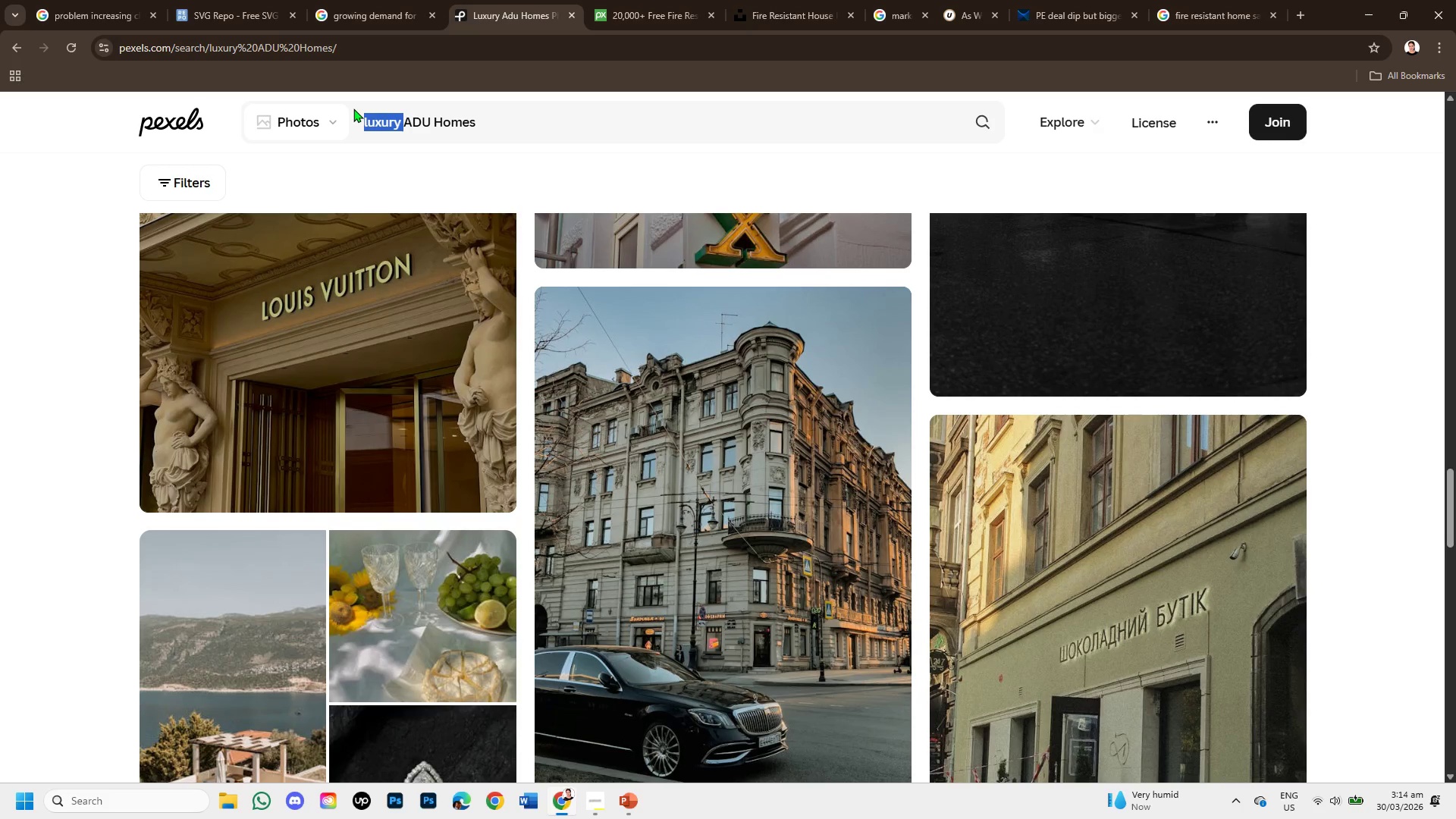 
key(Backspace)
 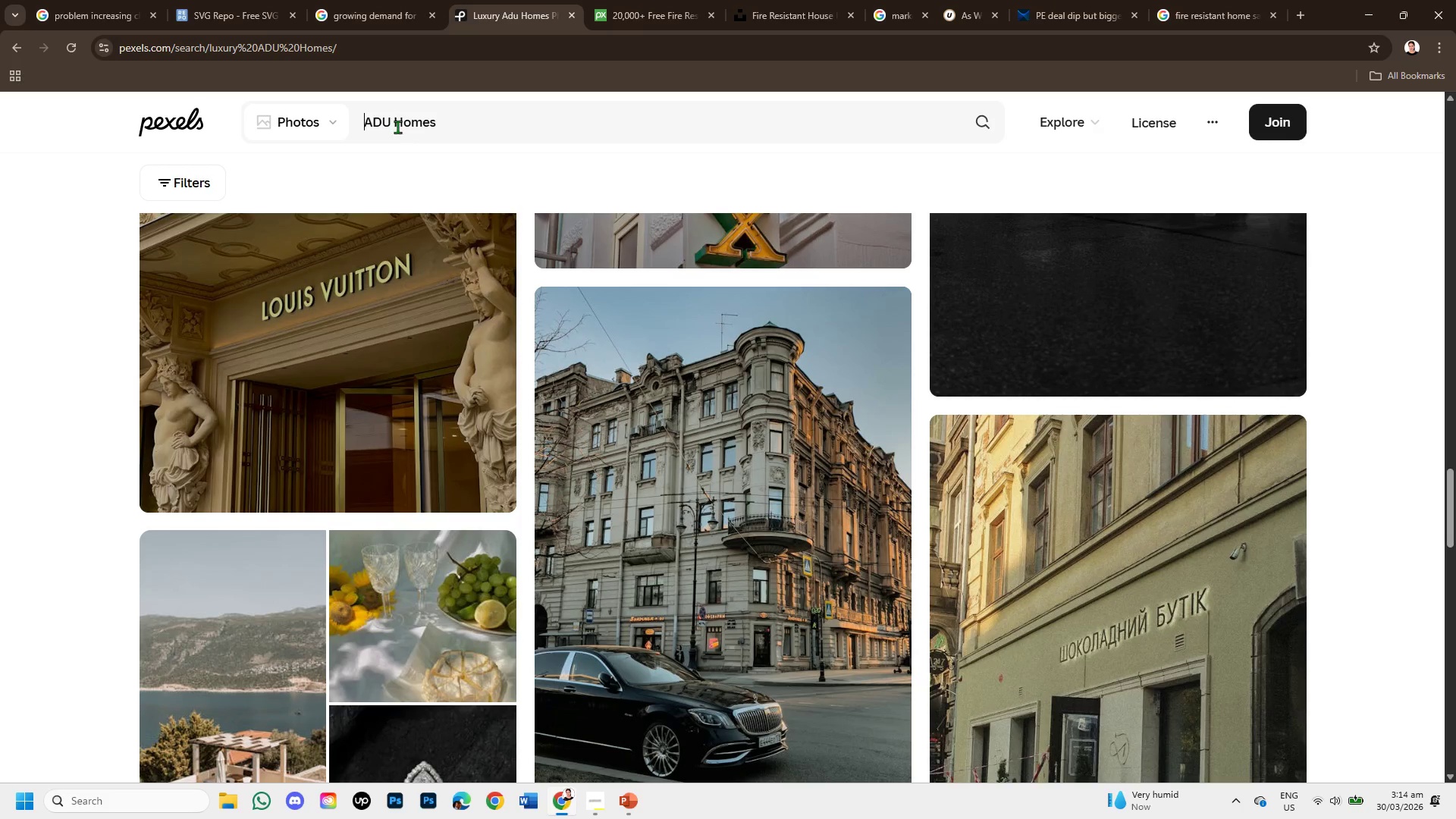 
left_click([391, 120])
 